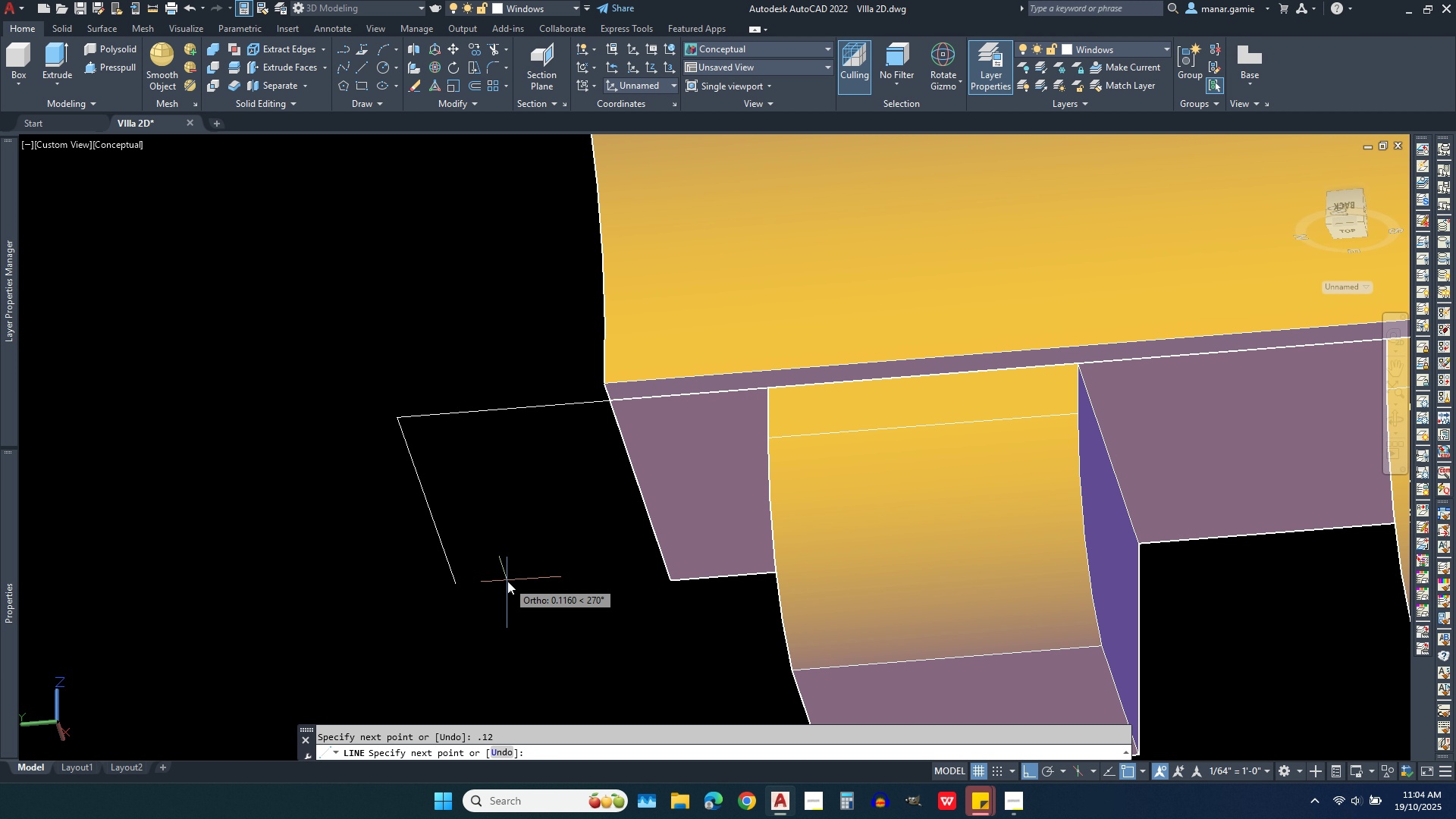 
left_click([505, 581])
 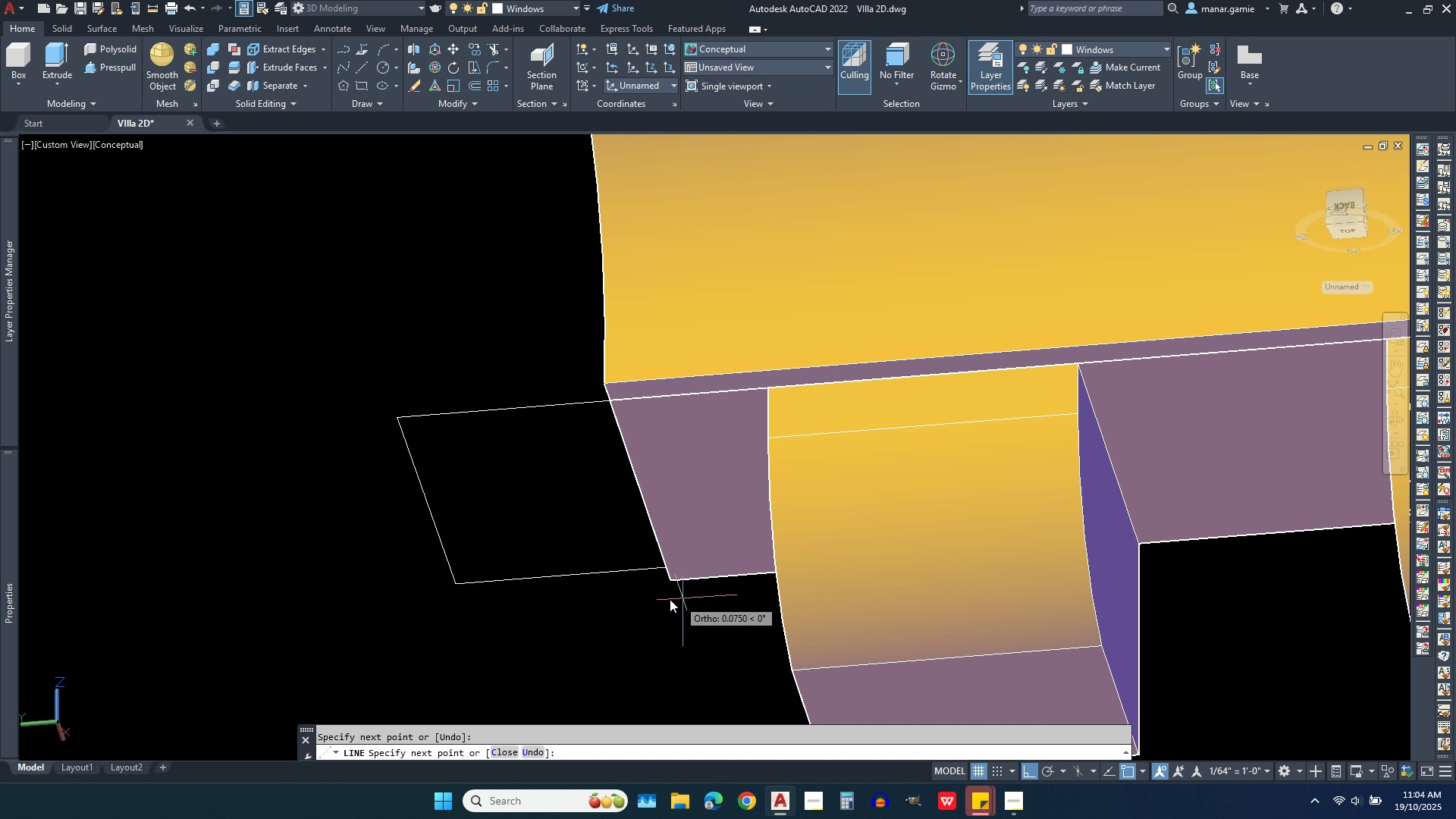 
scroll: coordinate [664, 599], scroll_direction: down, amount: 3.0
 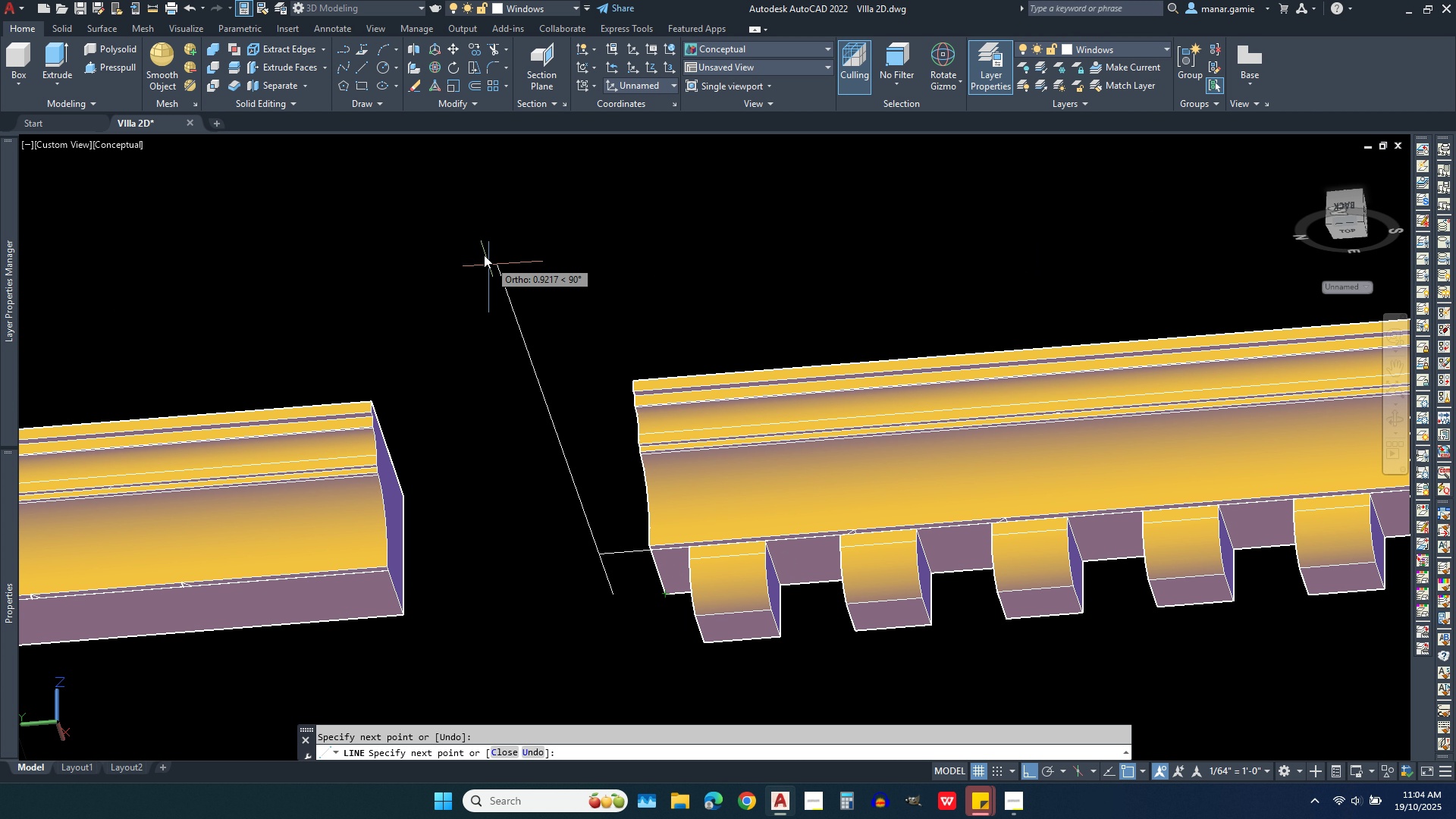 
left_click([482, 244])
 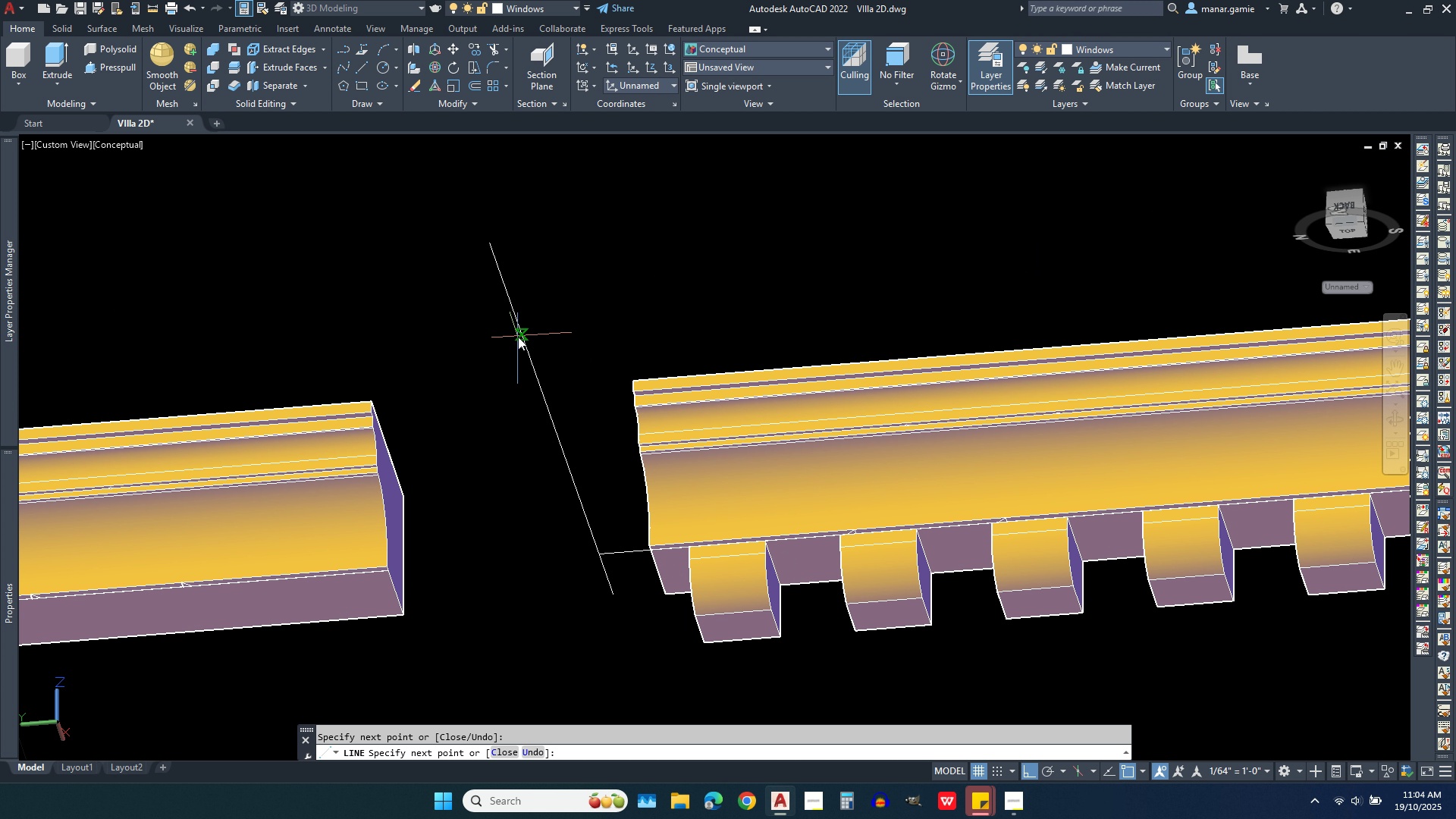 
right_click([518, 337])
 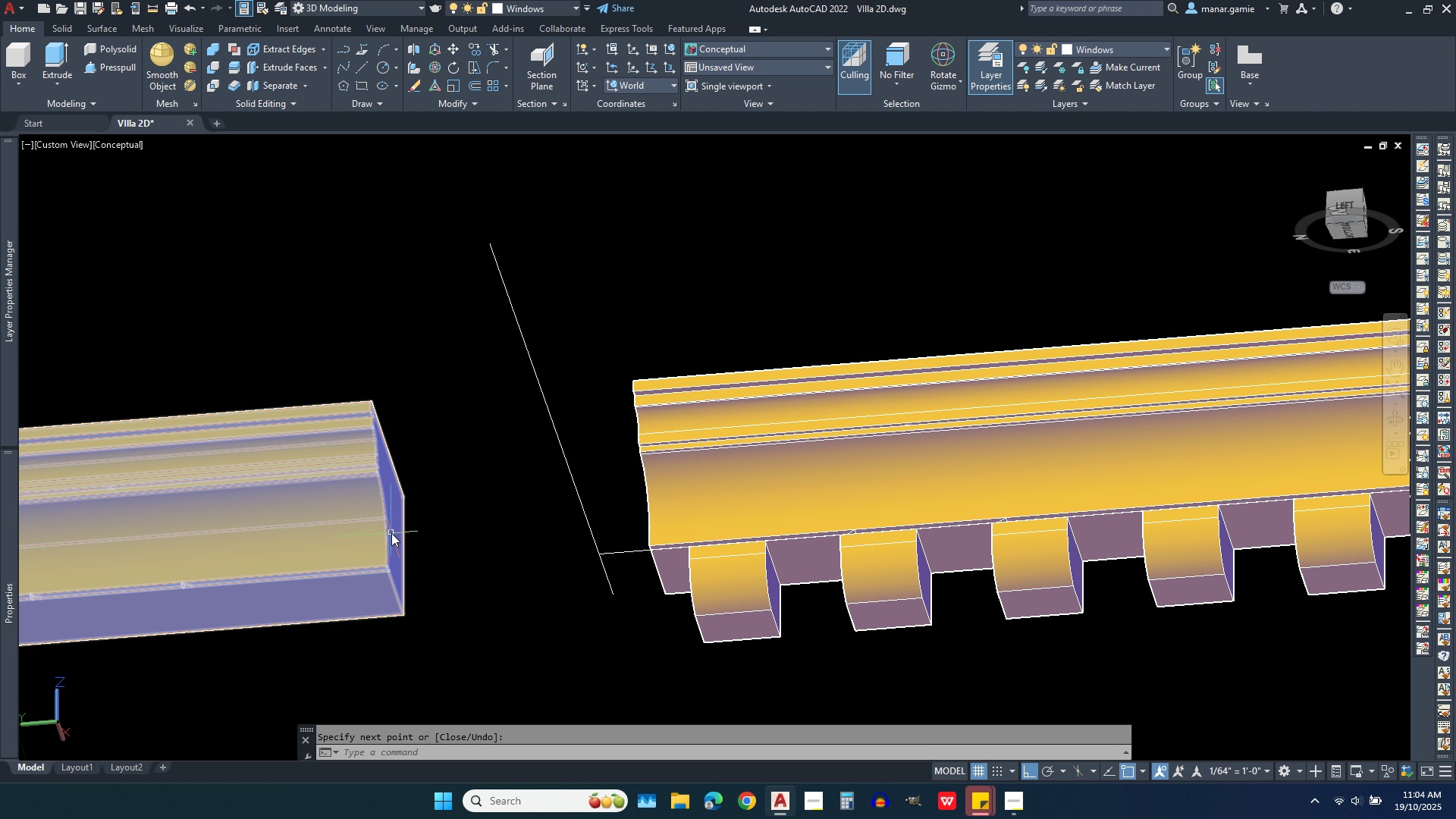 
left_click([391, 533])
 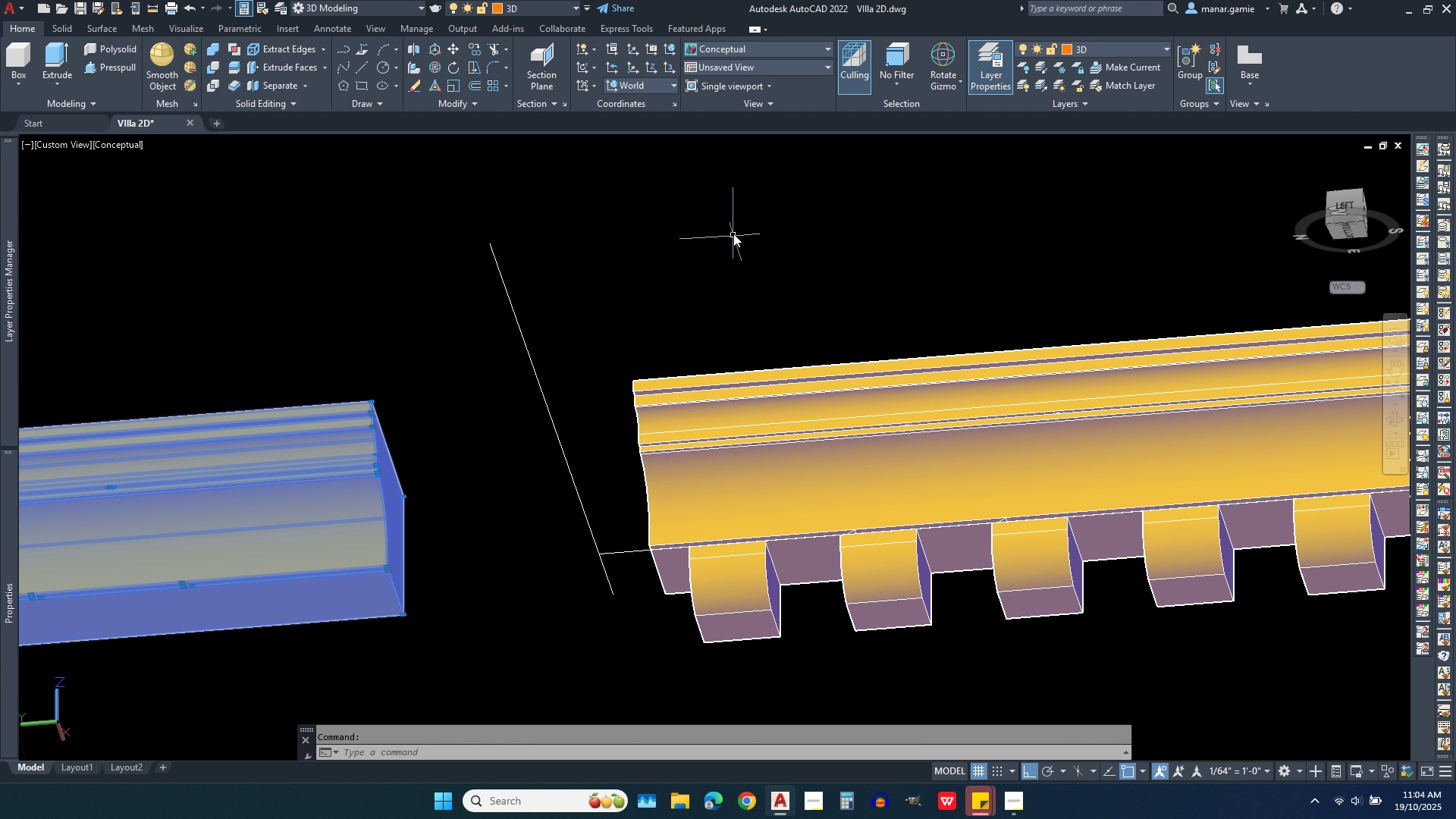 
scroll: coordinate [733, 234], scroll_direction: down, amount: 2.0
 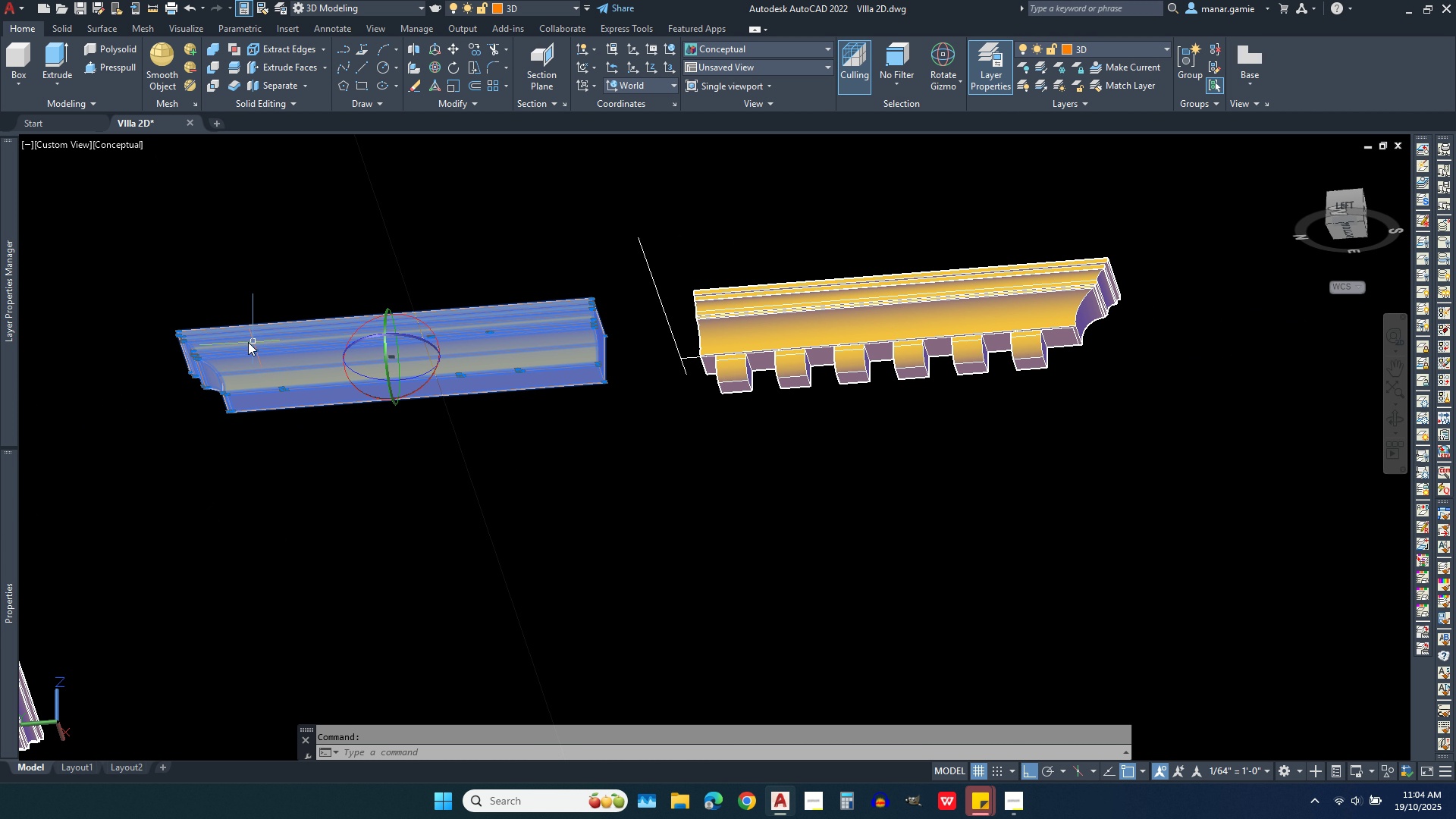 
scroll: coordinate [229, 353], scroll_direction: up, amount: 3.0
 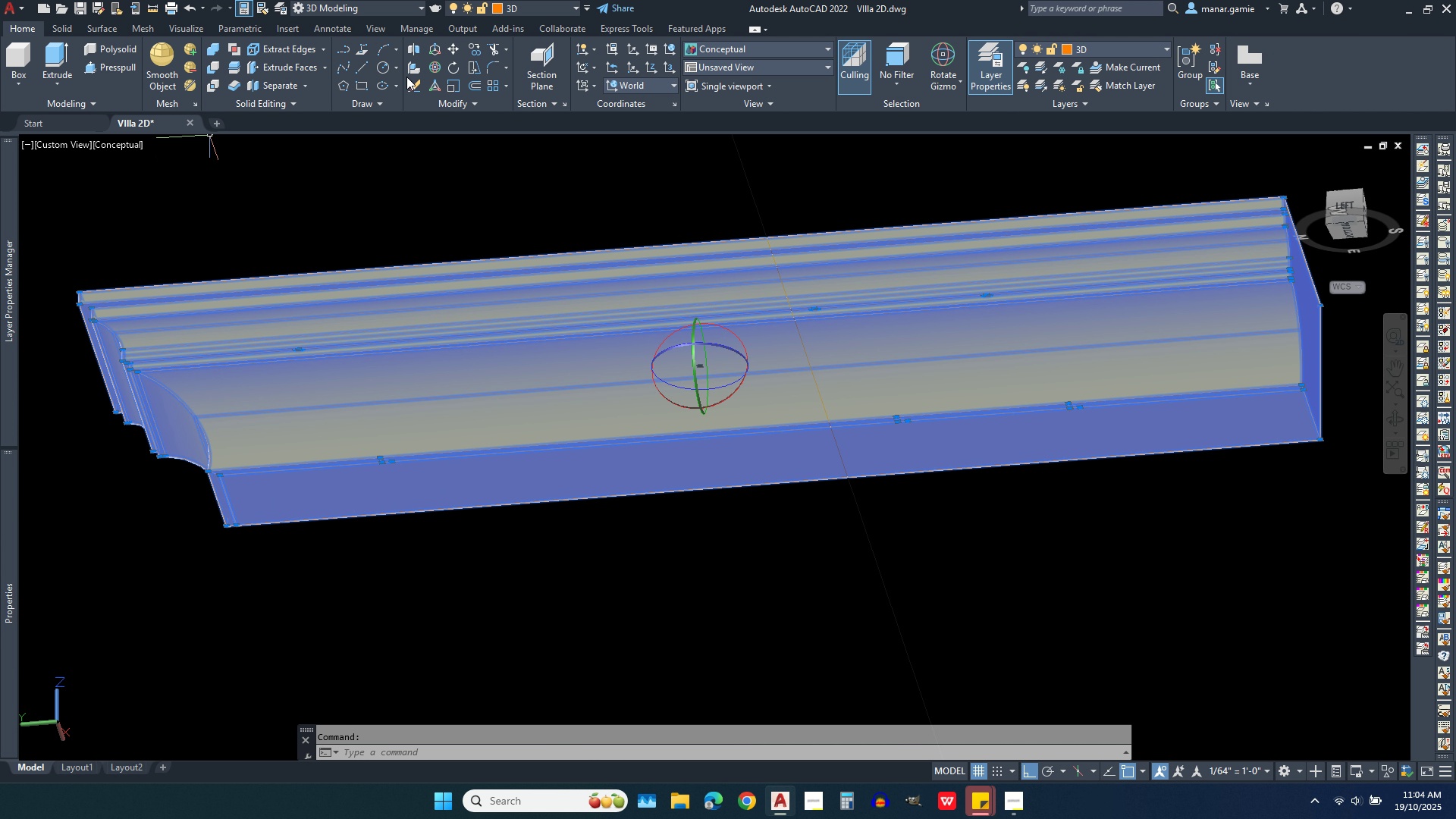 
left_click([454, 48])
 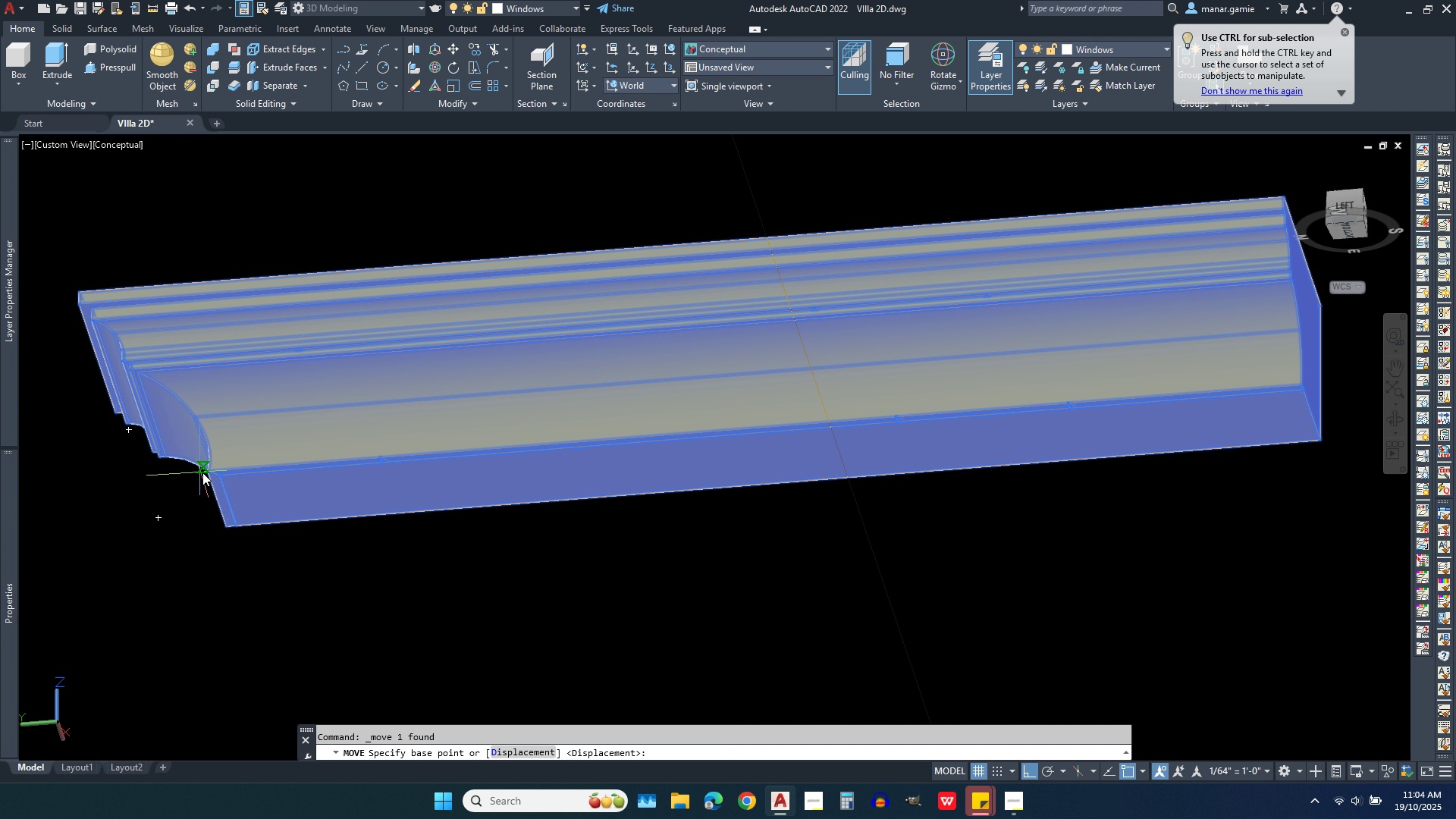 
scroll: coordinate [200, 480], scroll_direction: up, amount: 6.0
 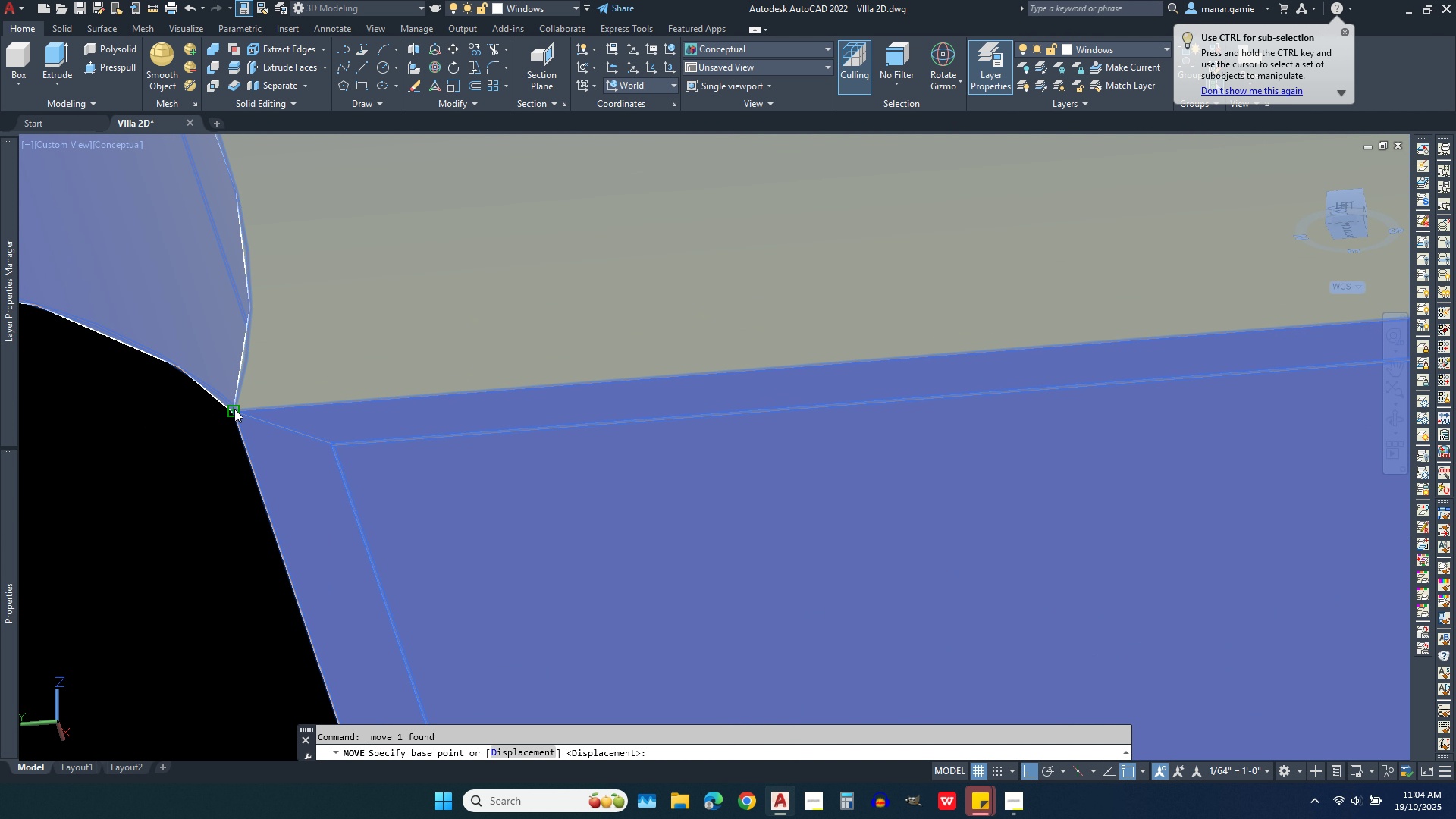 
left_click([234, 409])
 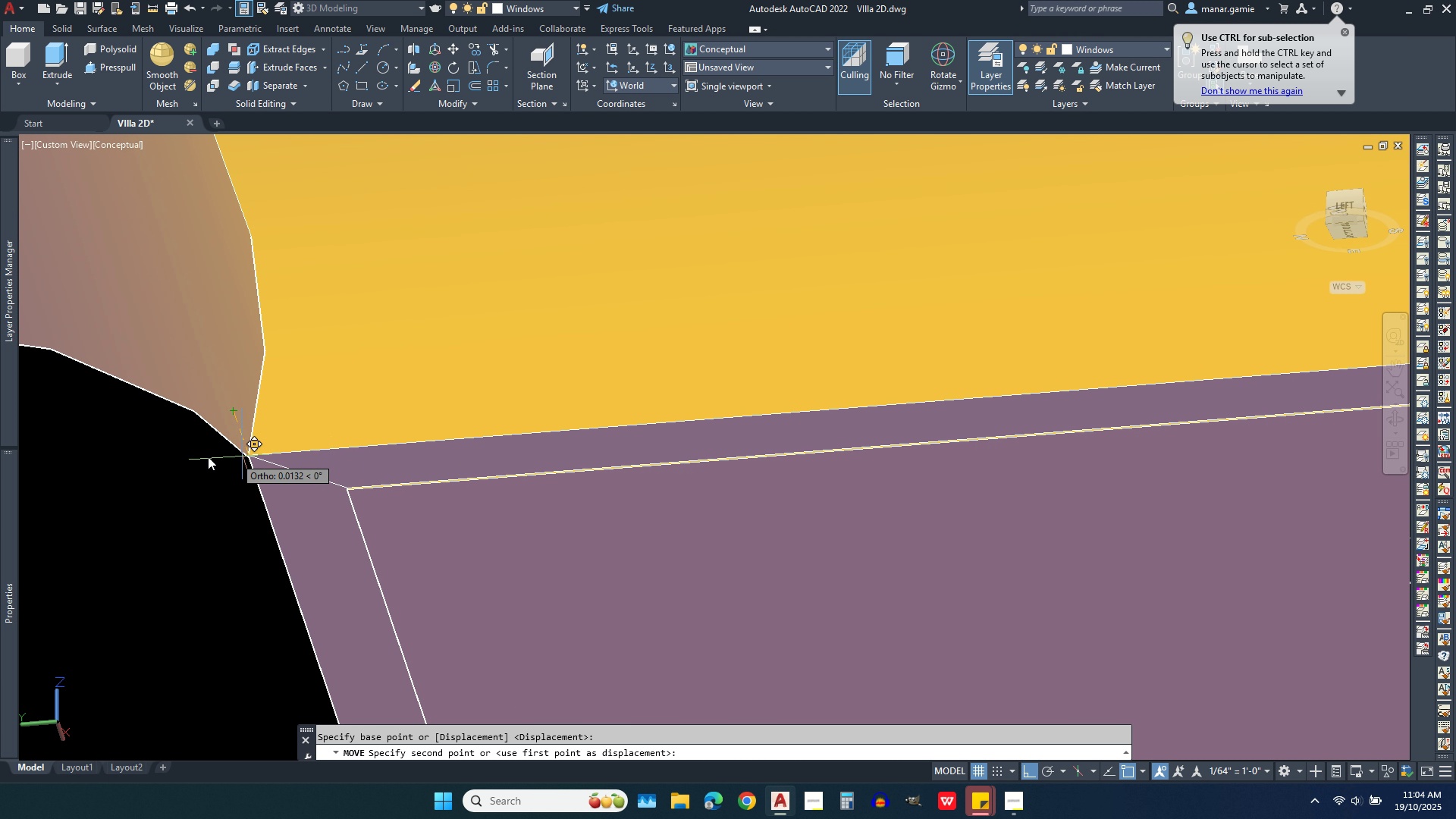 
scroll: coordinate [99, 451], scroll_direction: down, amount: 7.0
 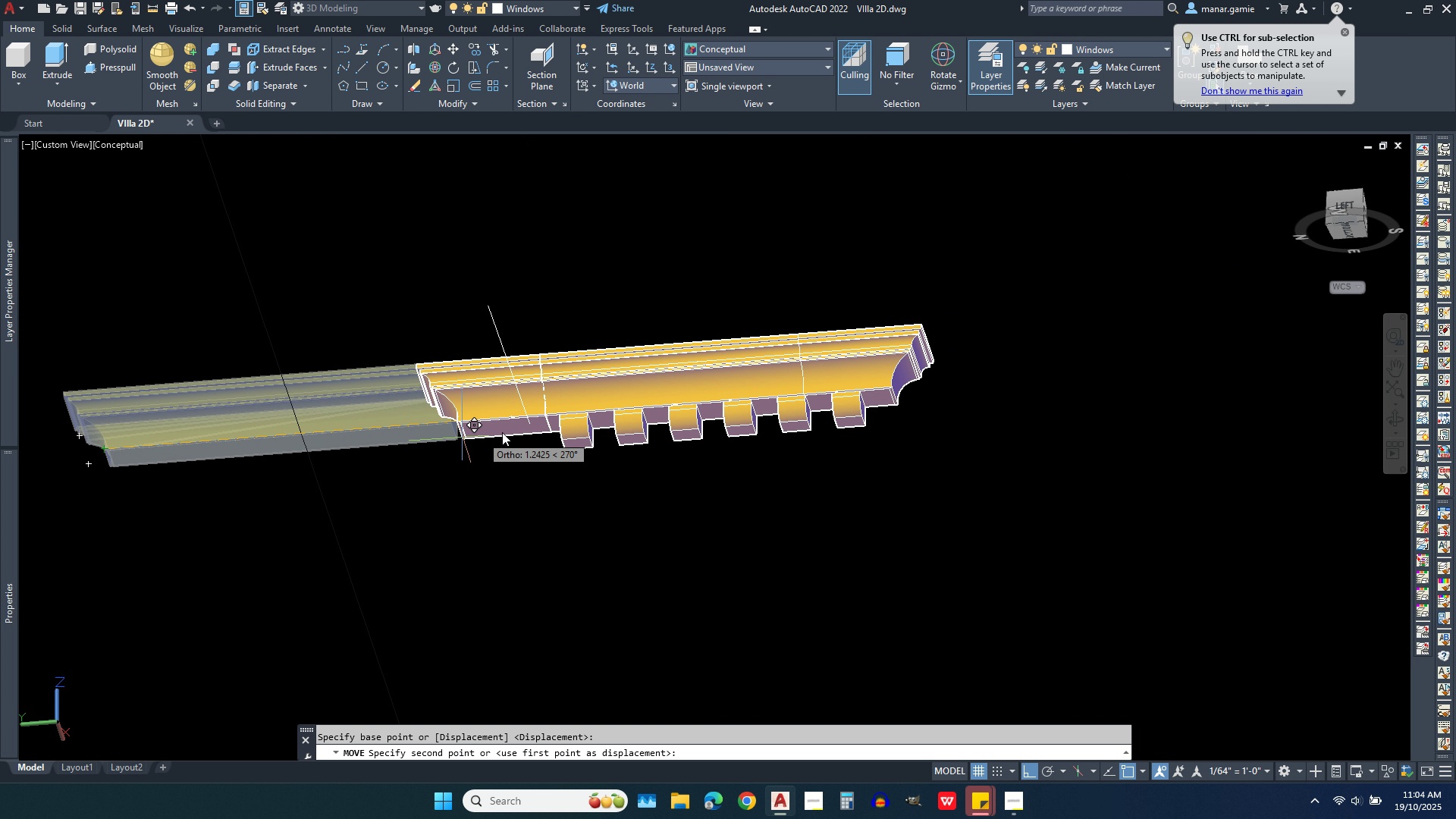 
scroll: coordinate [560, 425], scroll_direction: up, amount: 4.0
 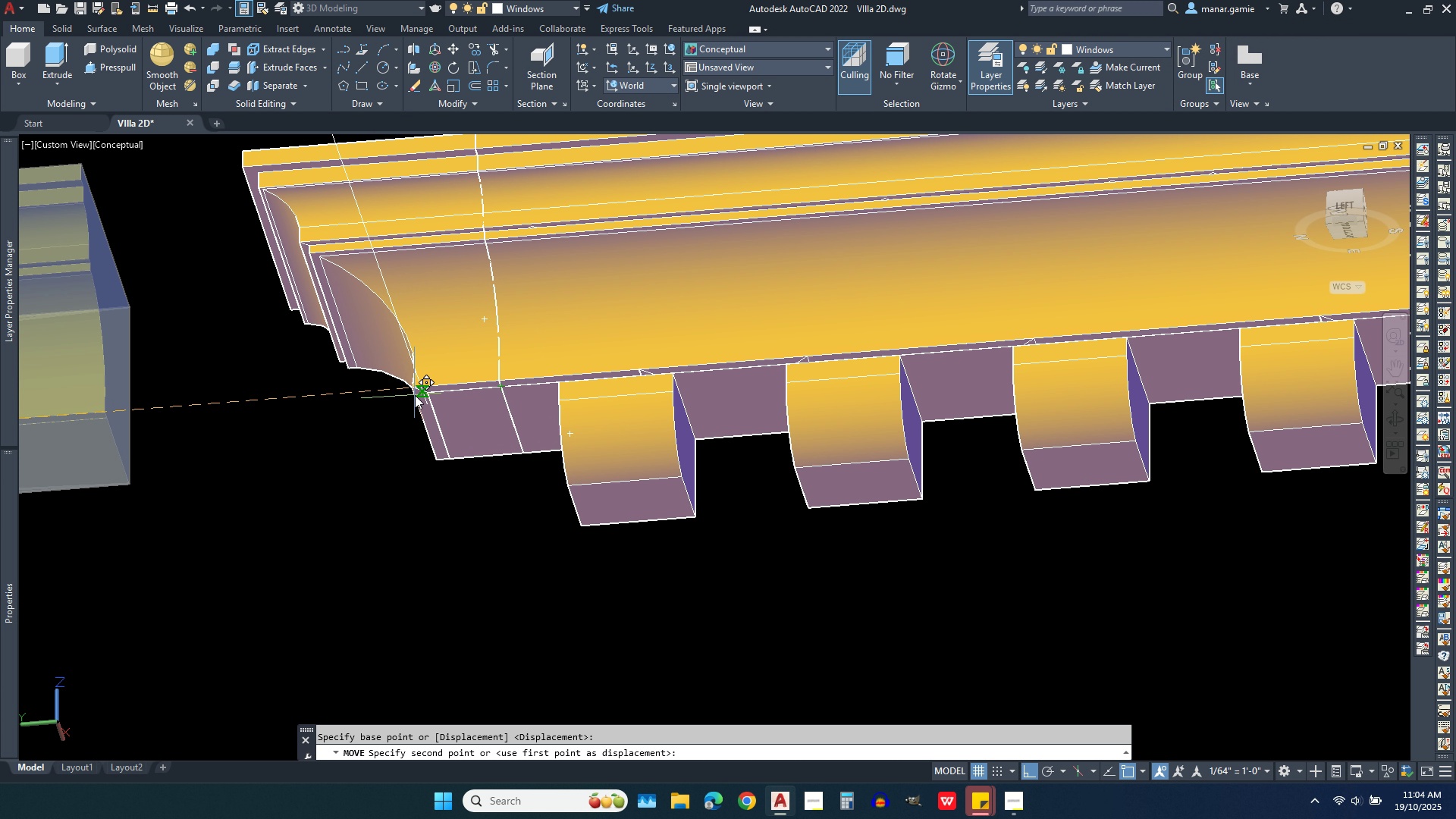 
wait(6.12)
 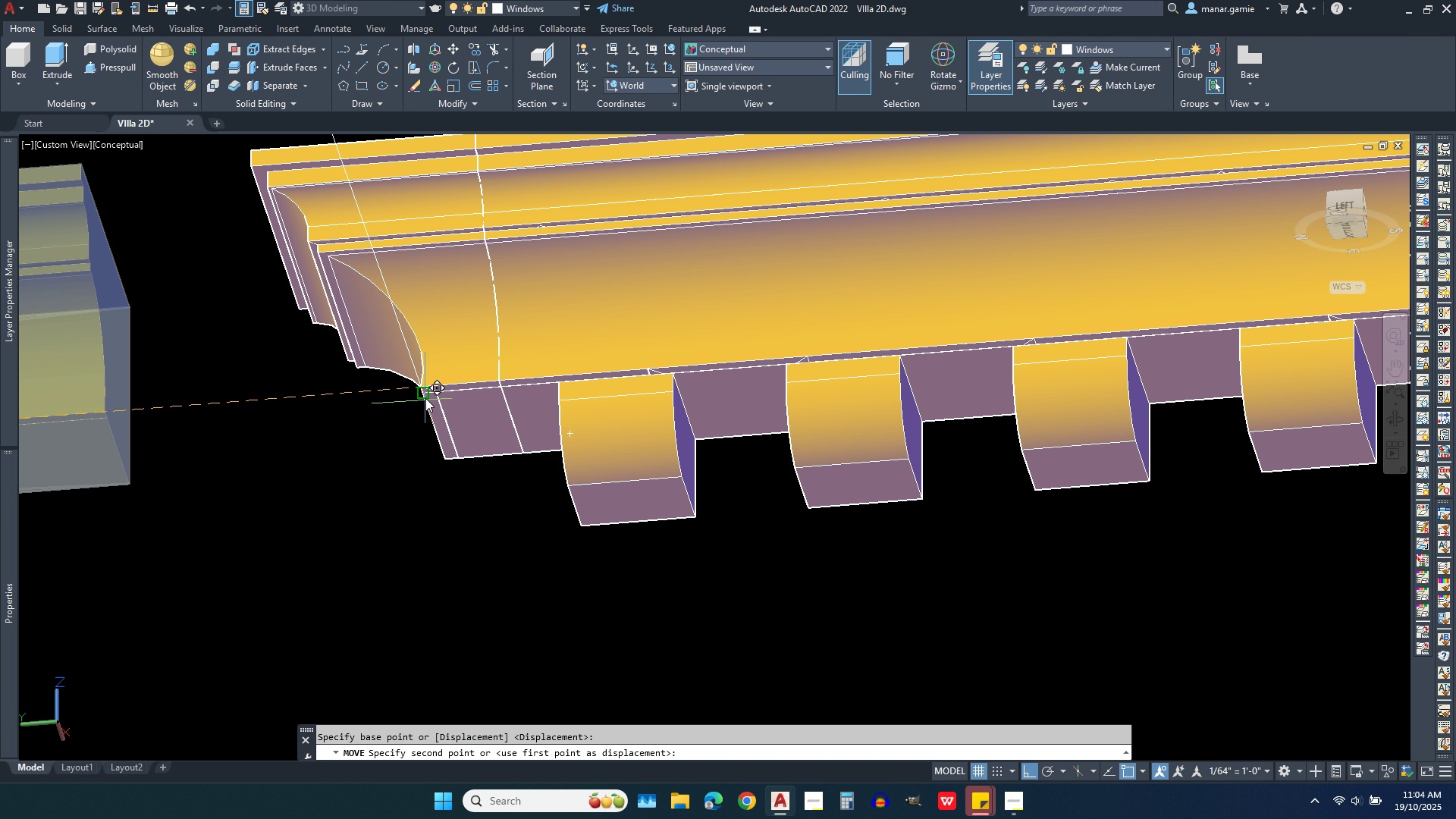 
scroll: coordinate [425, 395], scroll_direction: up, amount: 5.0
 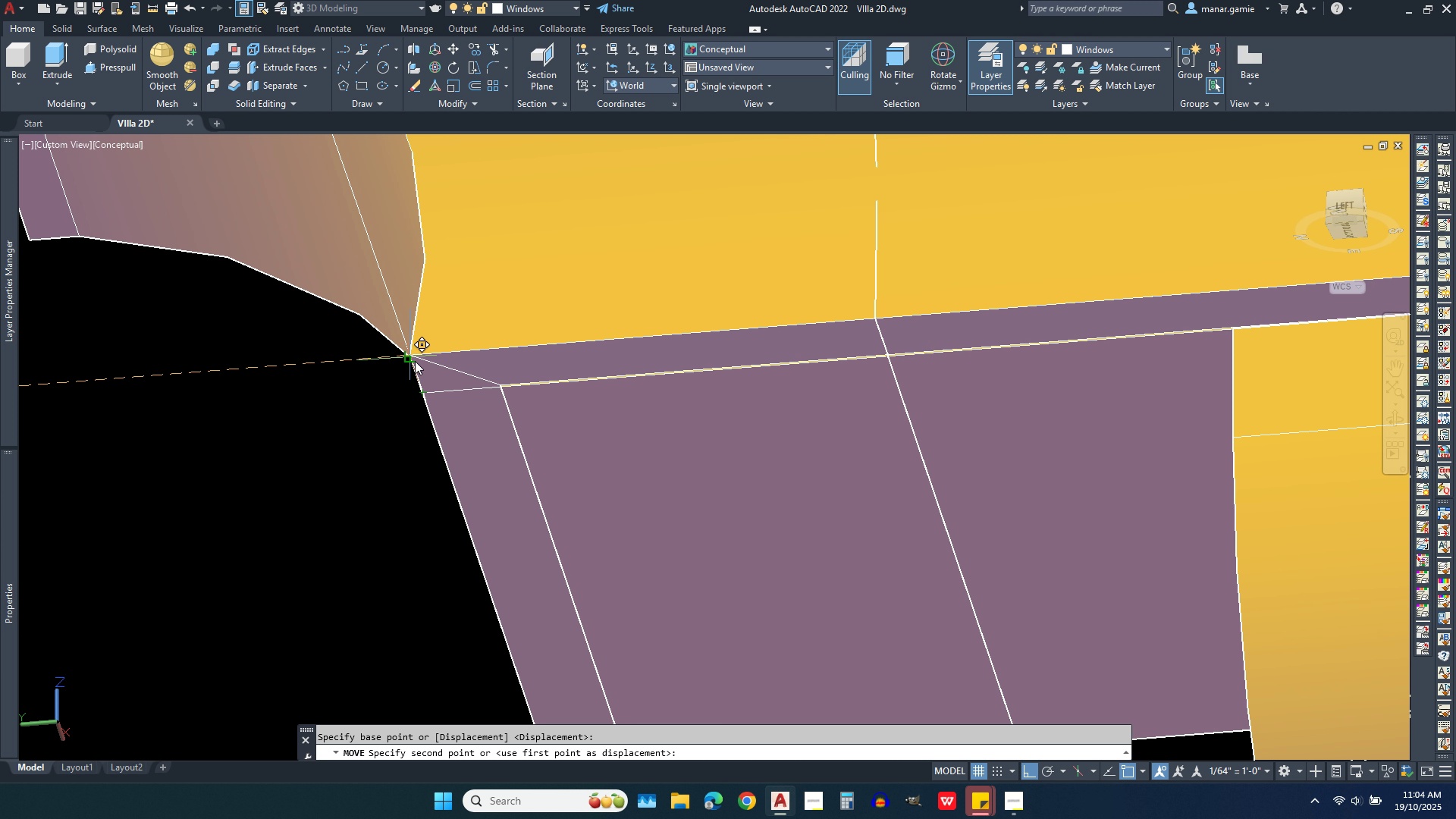 
left_click([415, 361])
 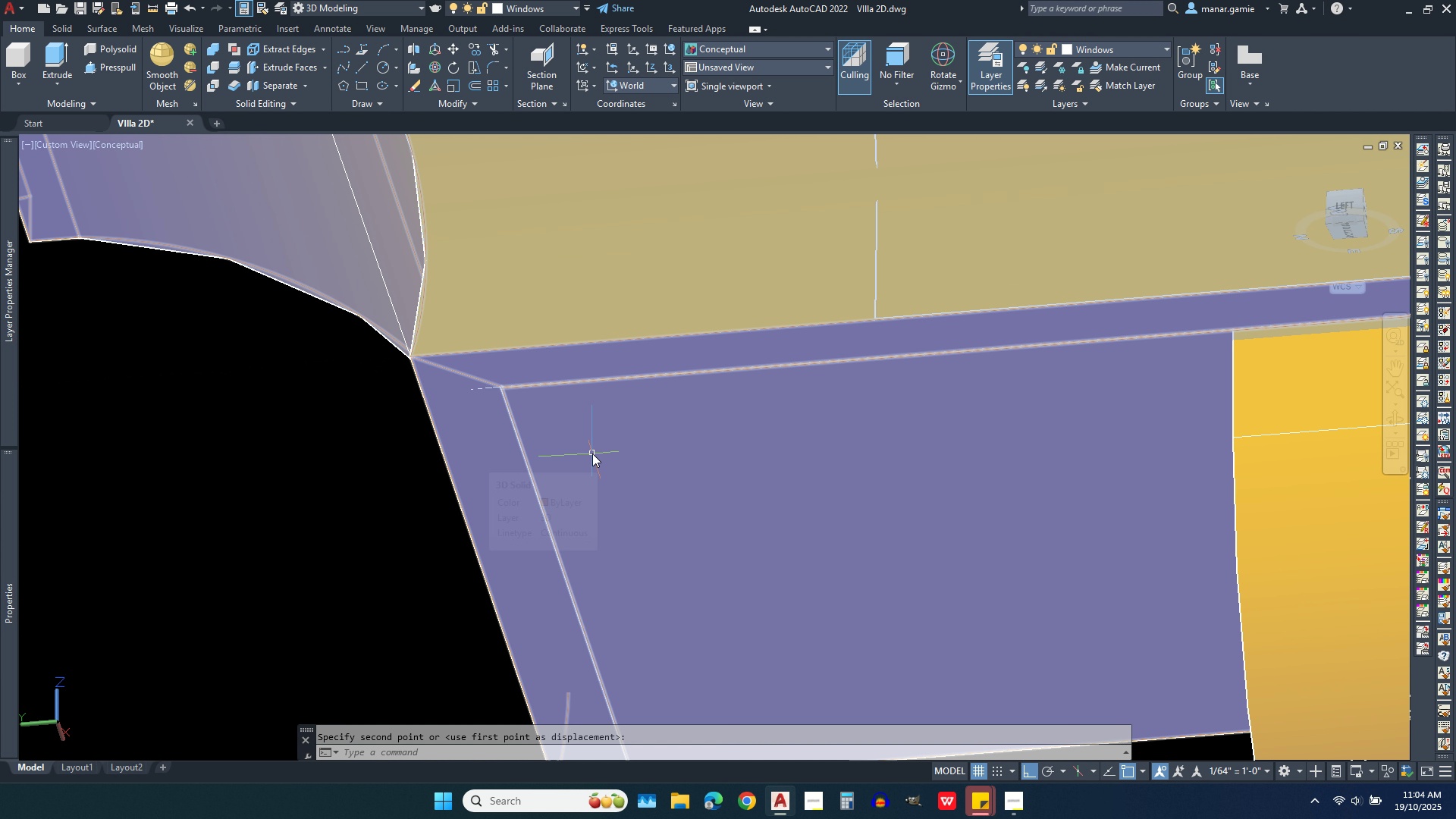 
scroll: coordinate [592, 453], scroll_direction: down, amount: 2.0
 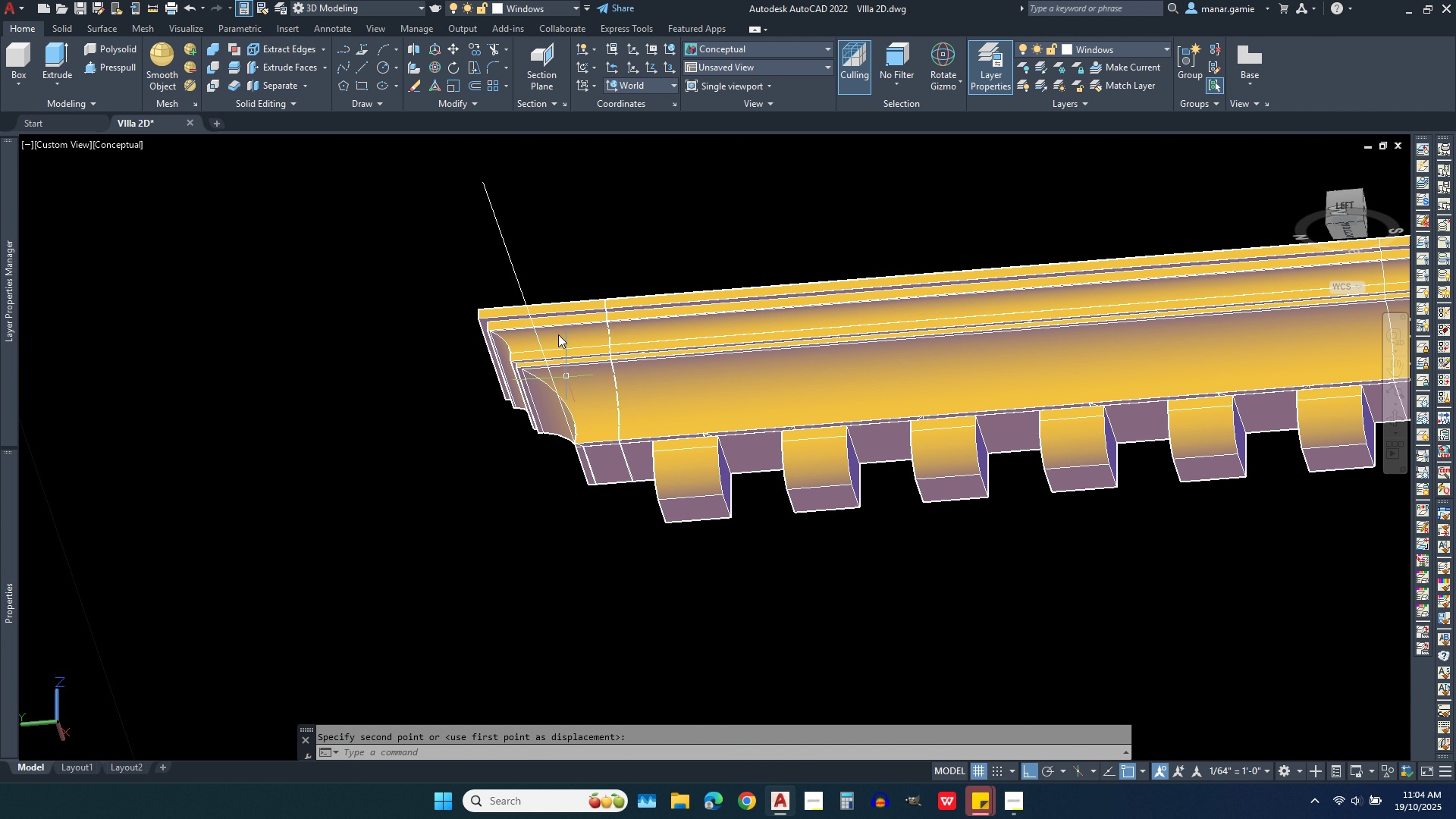 
left_click([526, 259])
 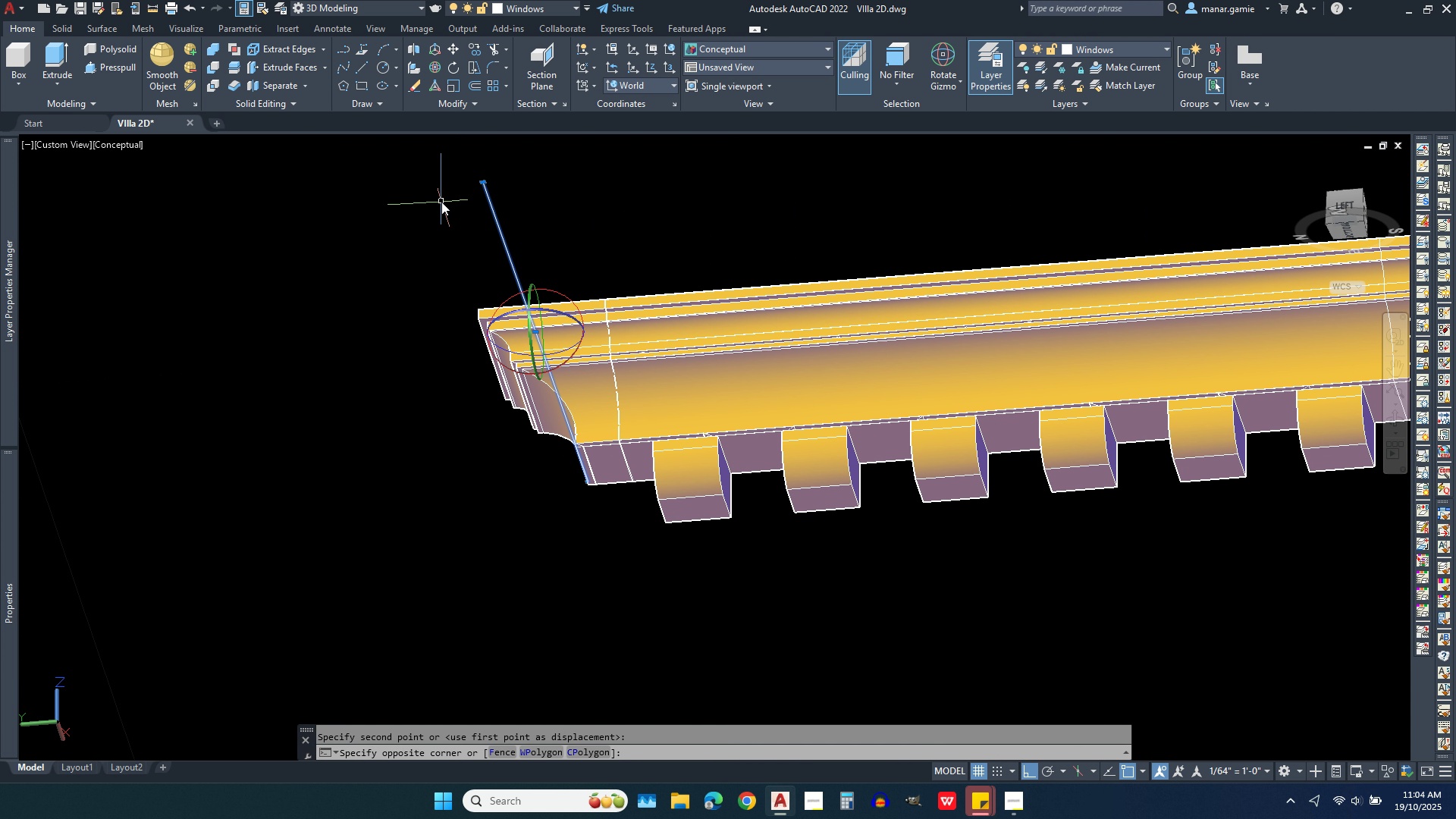 
left_click([441, 202])
 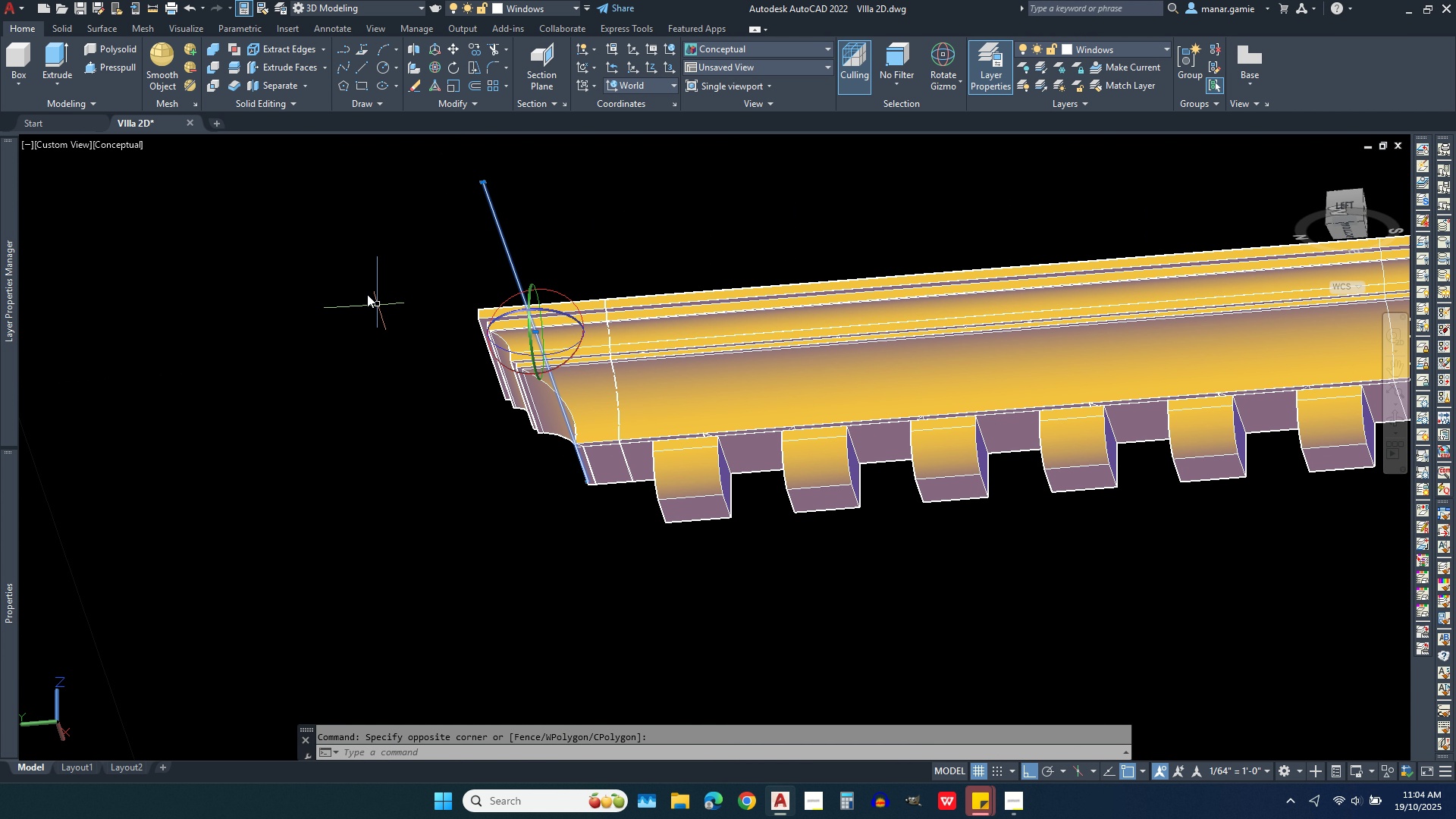 
left_click([362, 292])
 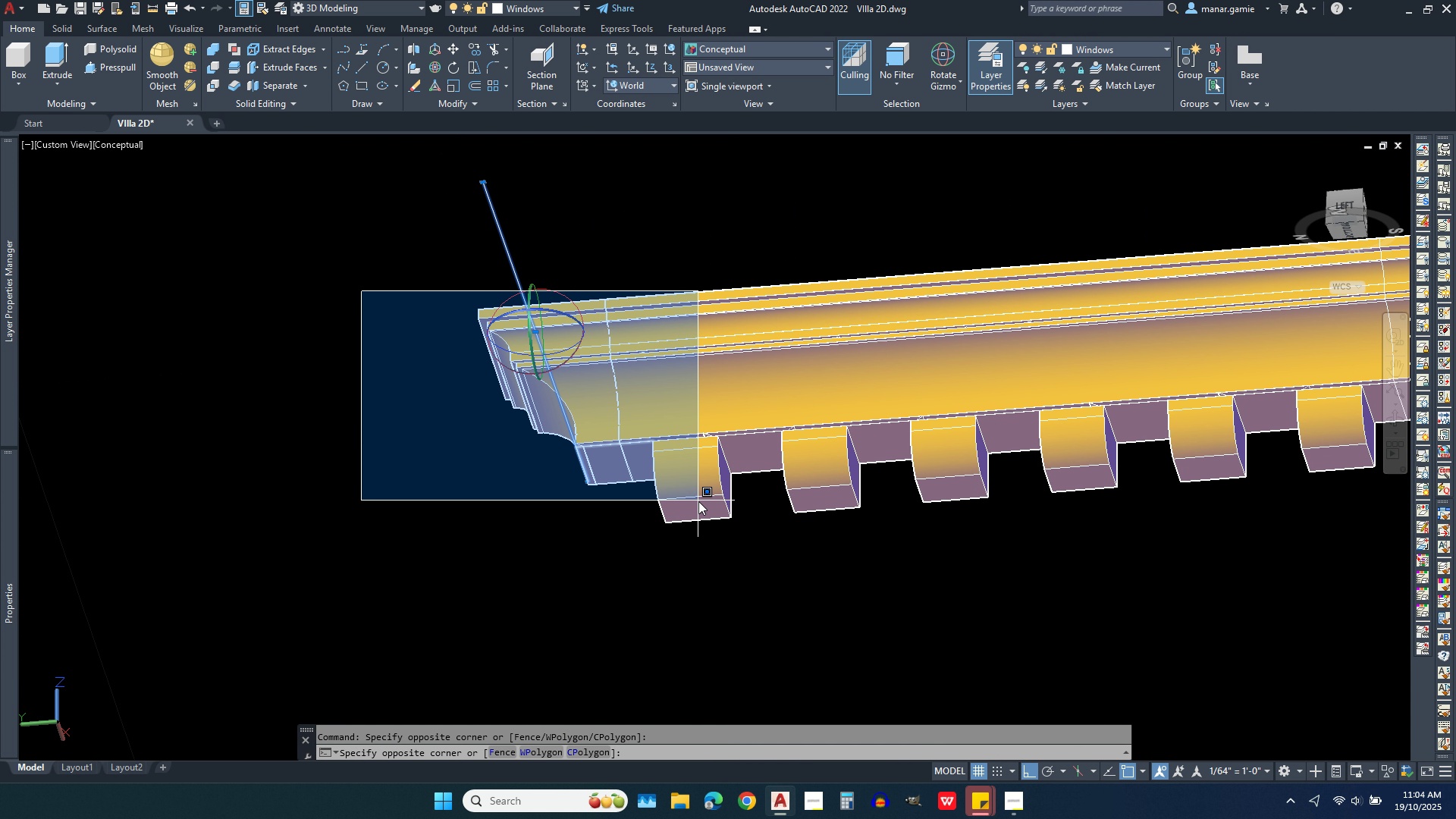 
left_click([698, 501])
 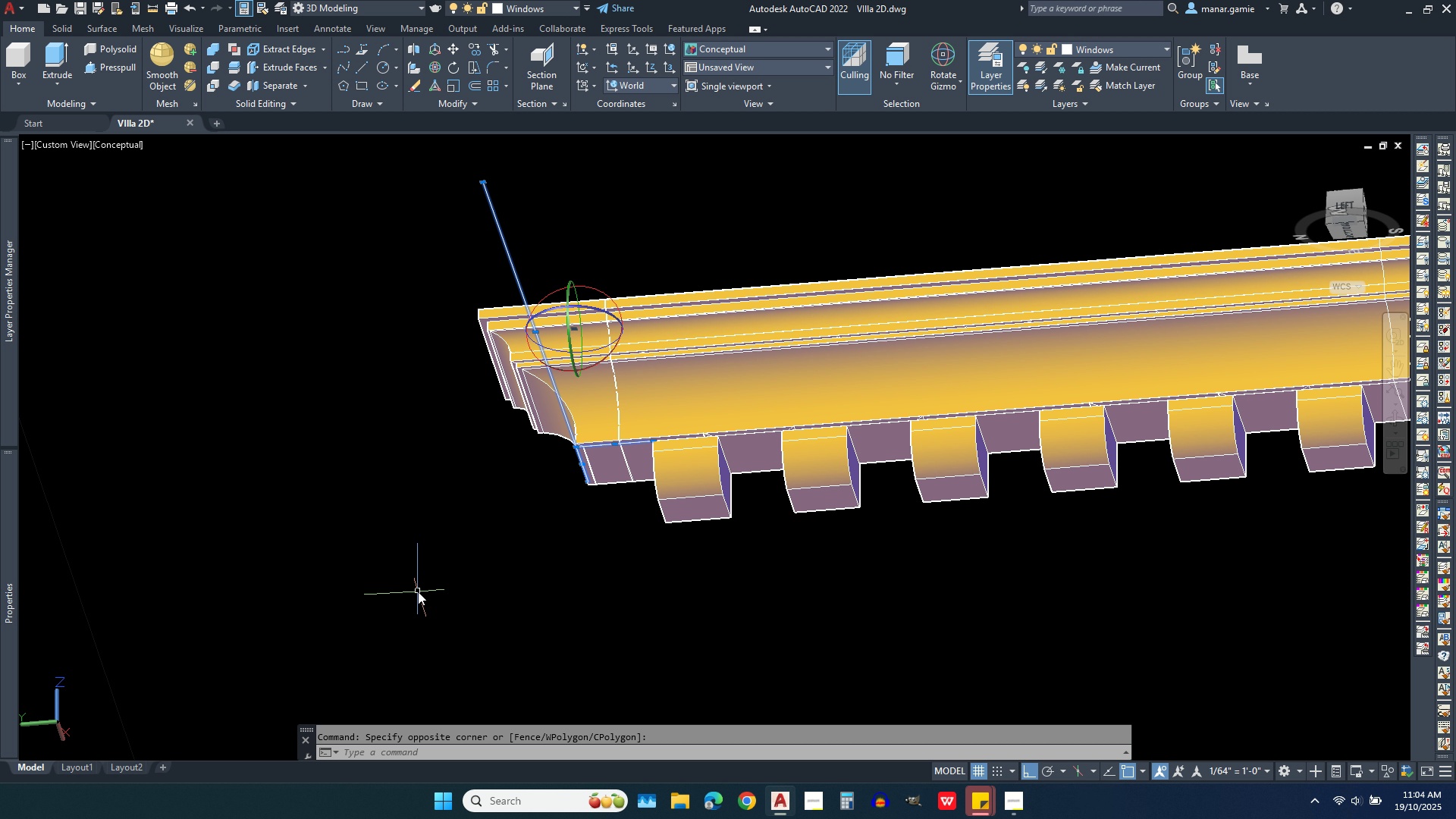 
key(Delete)
 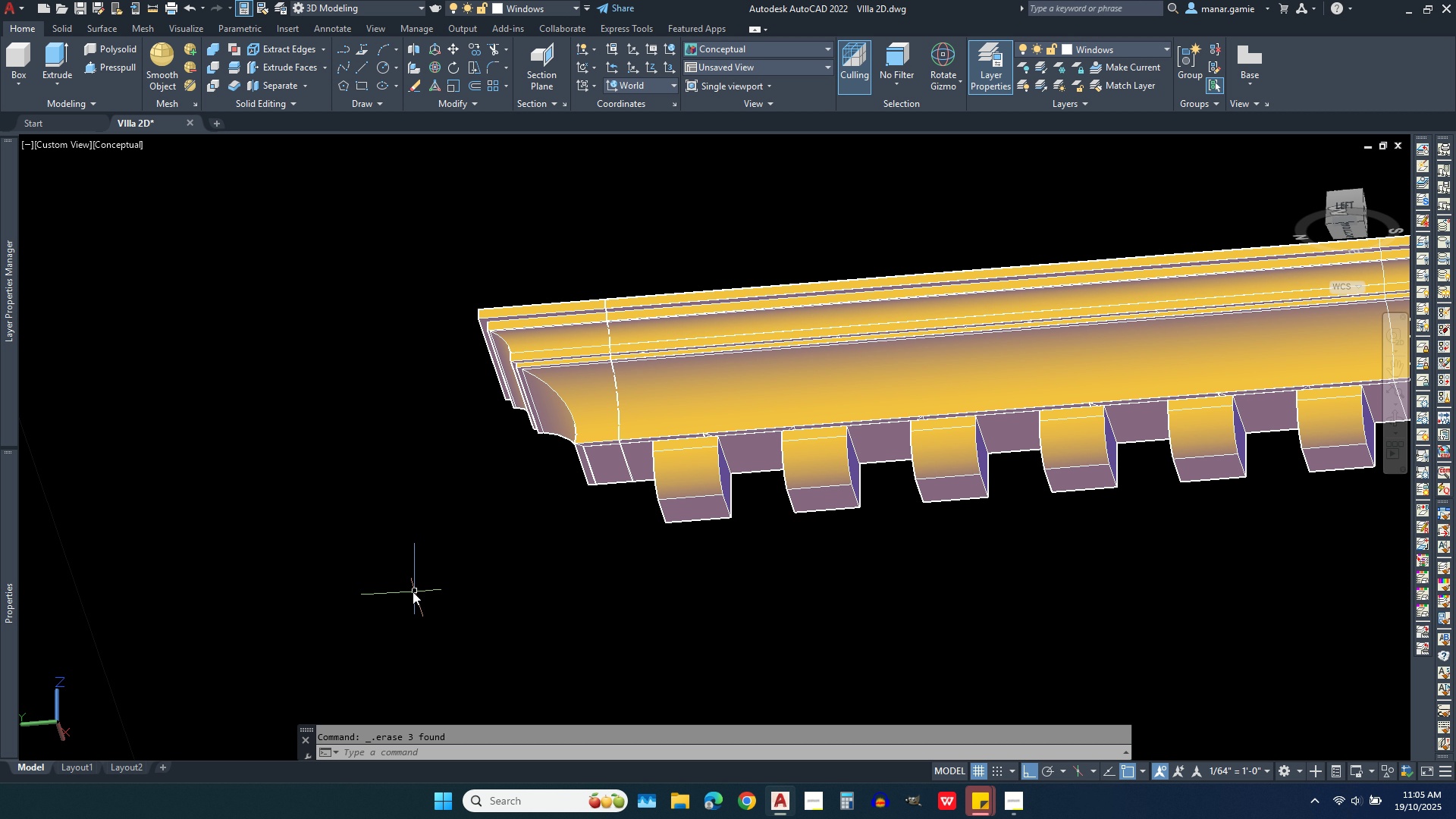 
wait(13.92)
 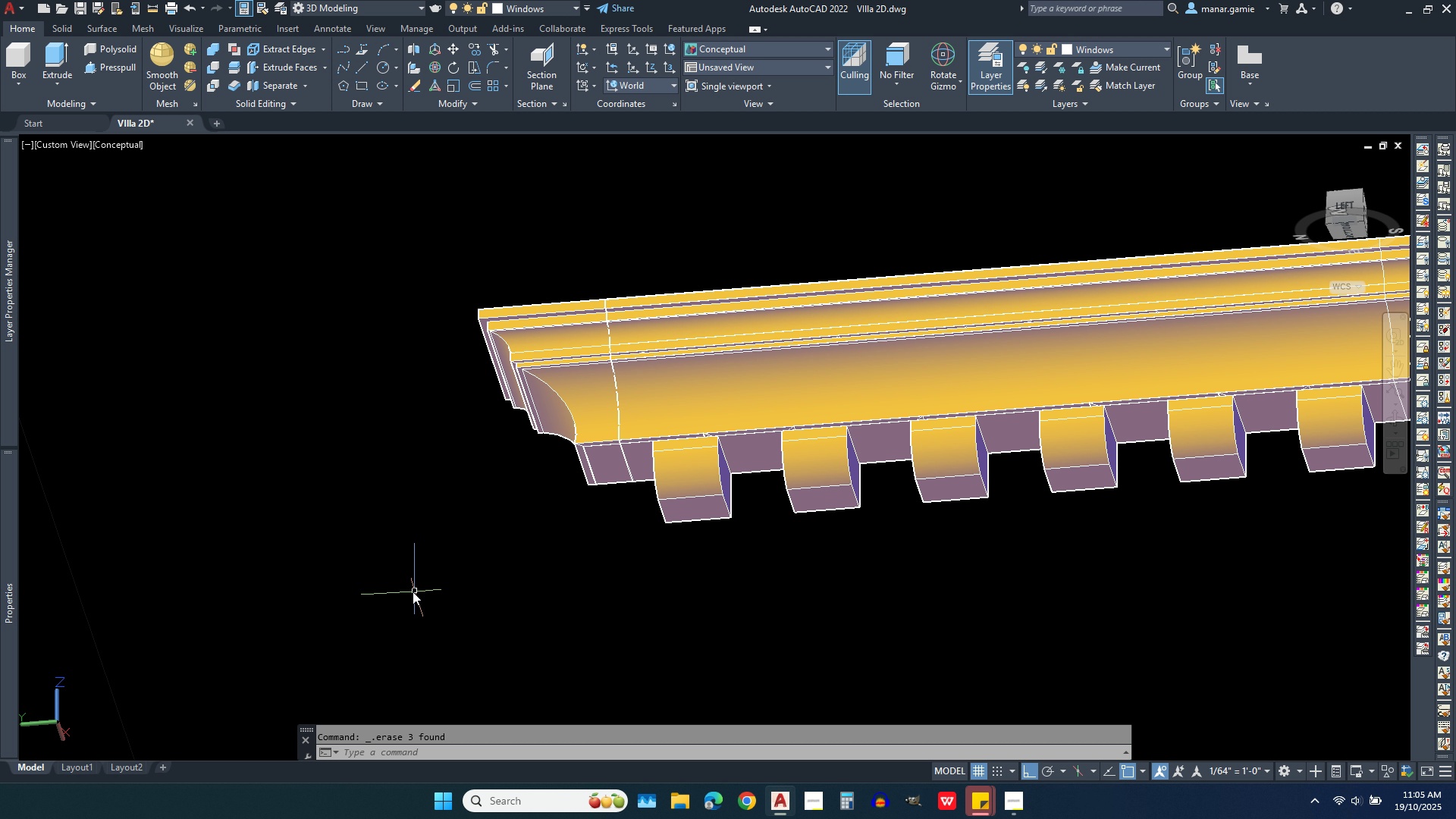 
scroll: coordinate [215, 485], scroll_direction: down, amount: 2.0
 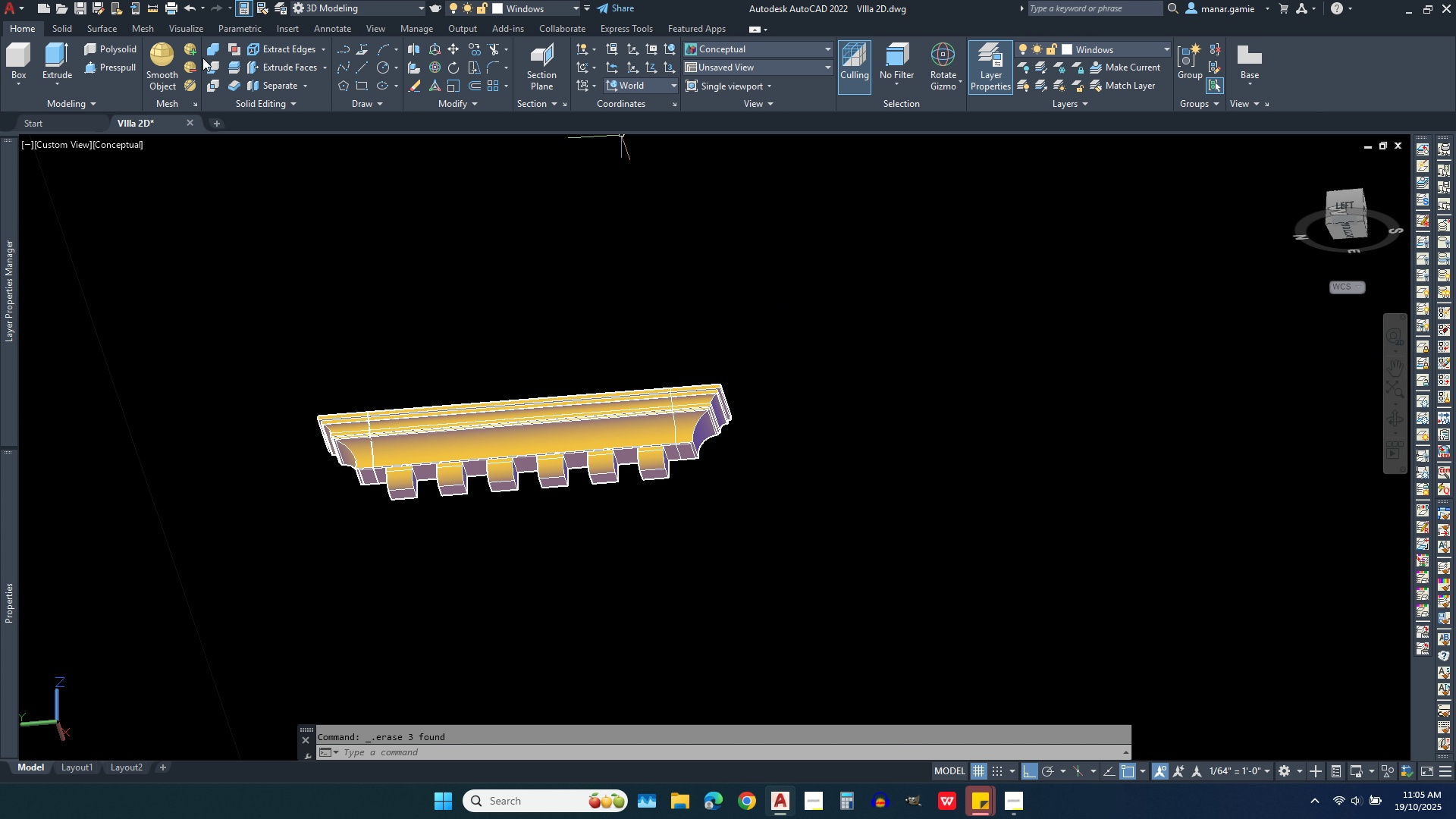 
left_click([213, 45])
 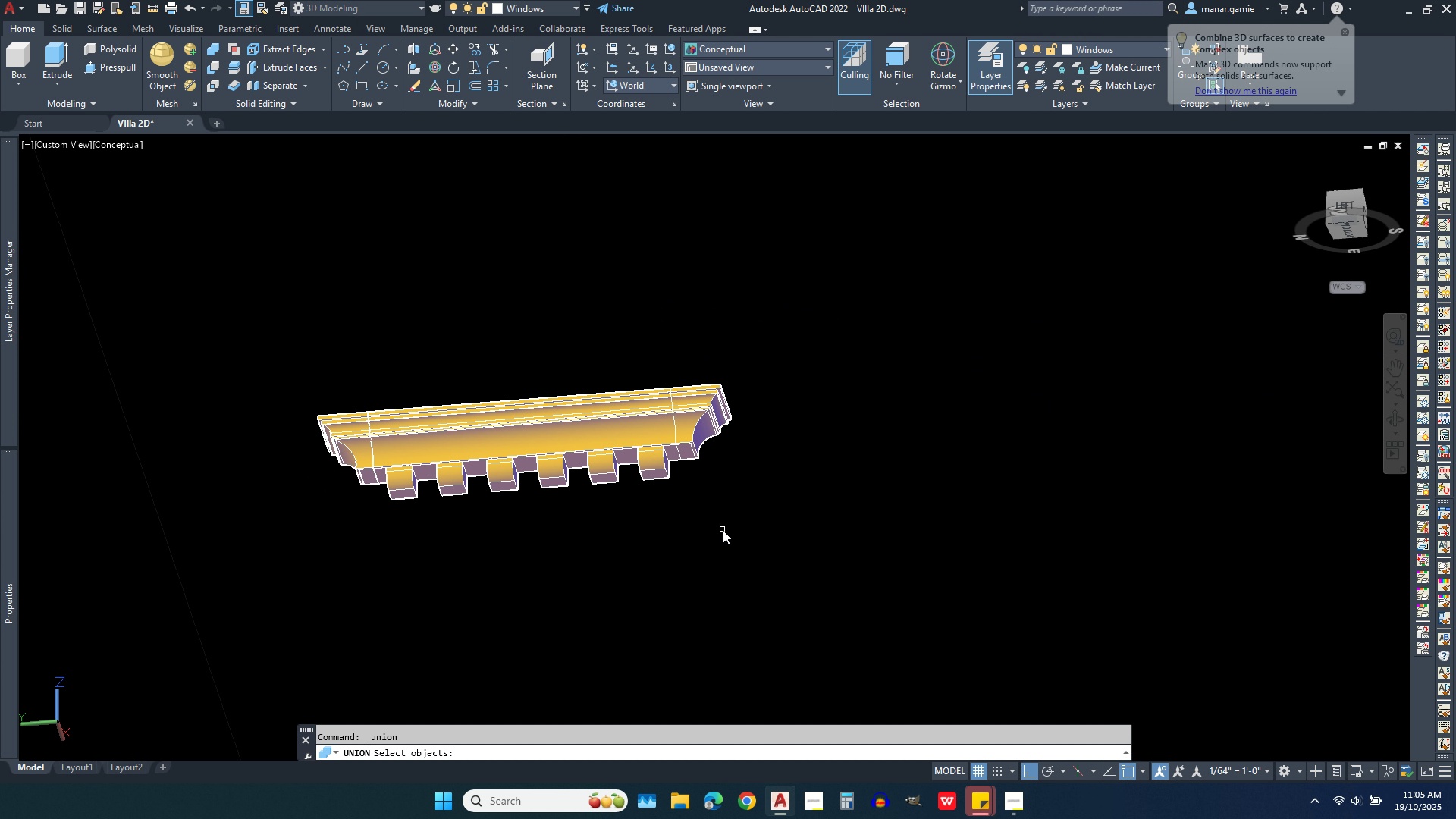 
left_click([723, 530])
 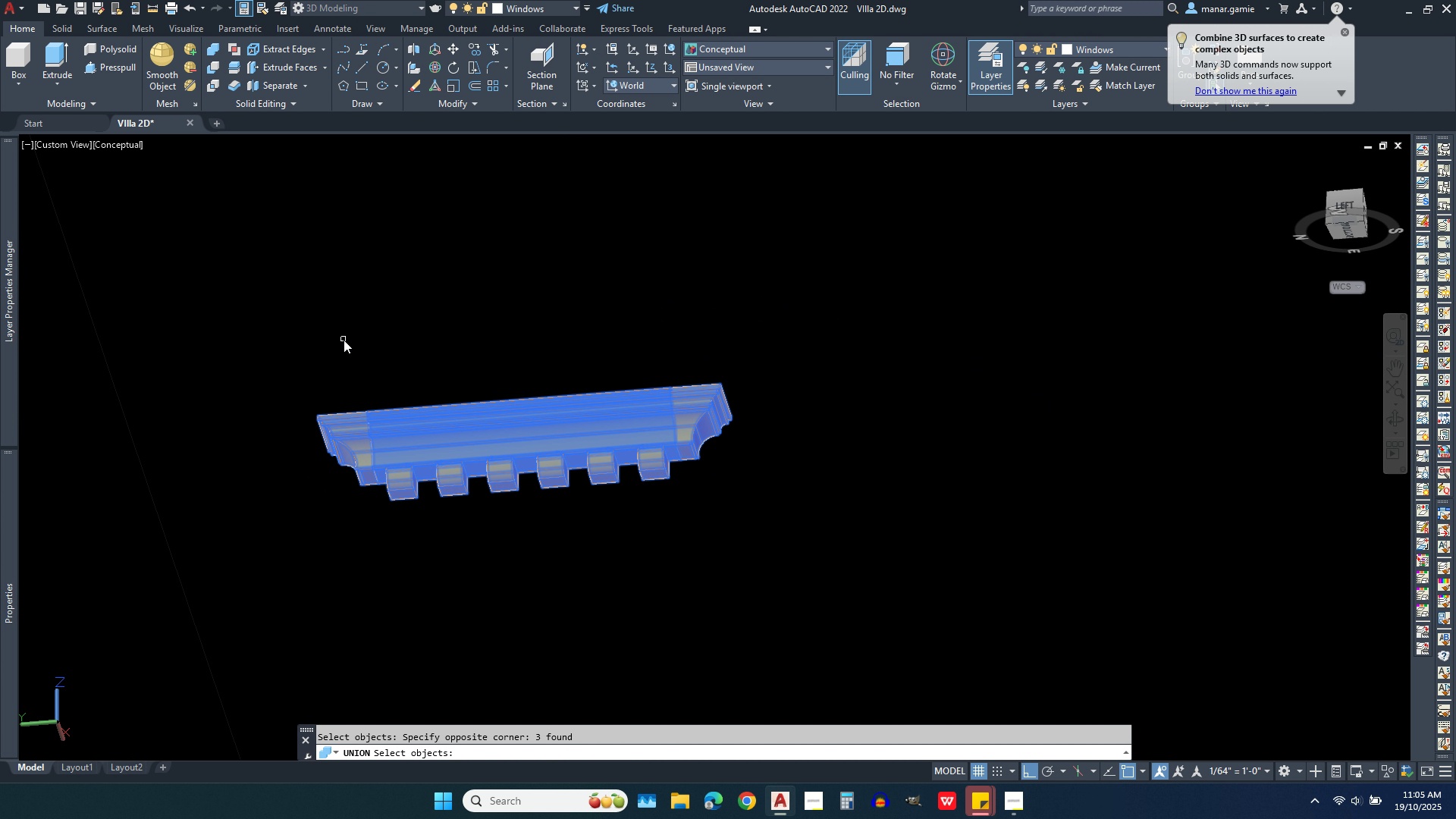 
left_click([344, 340])
 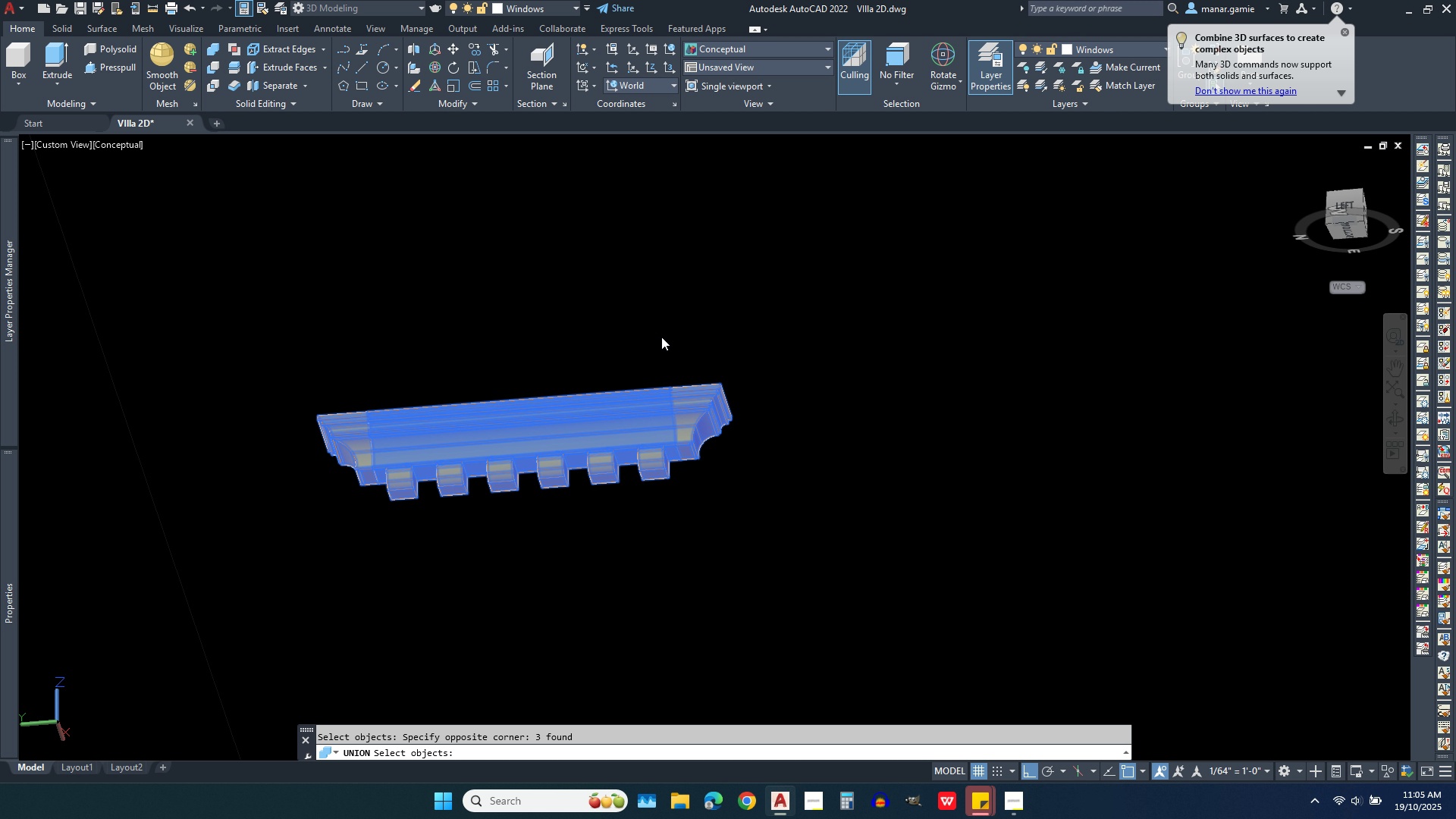 
right_click([661, 337])
 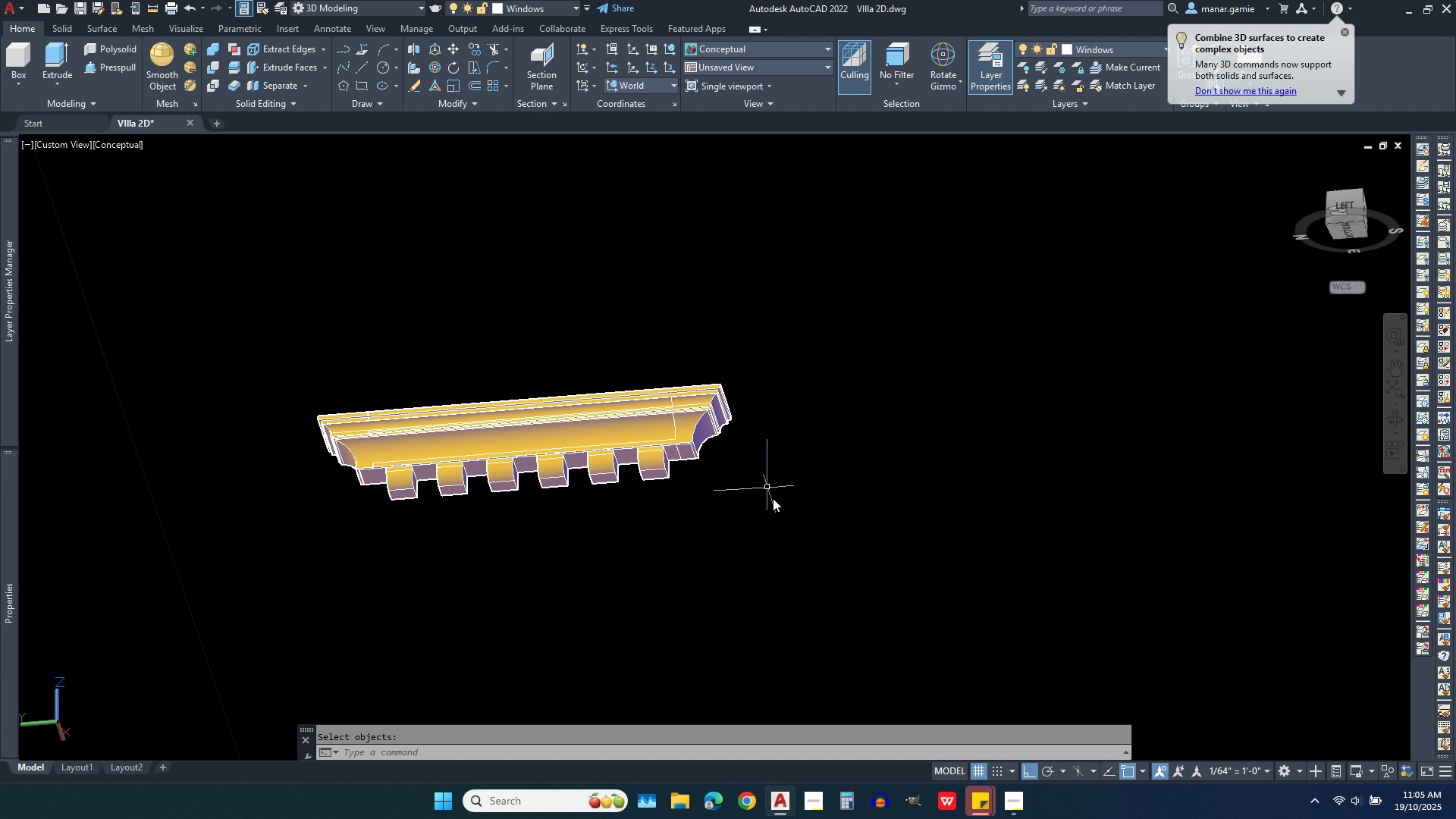 
left_click([773, 498])
 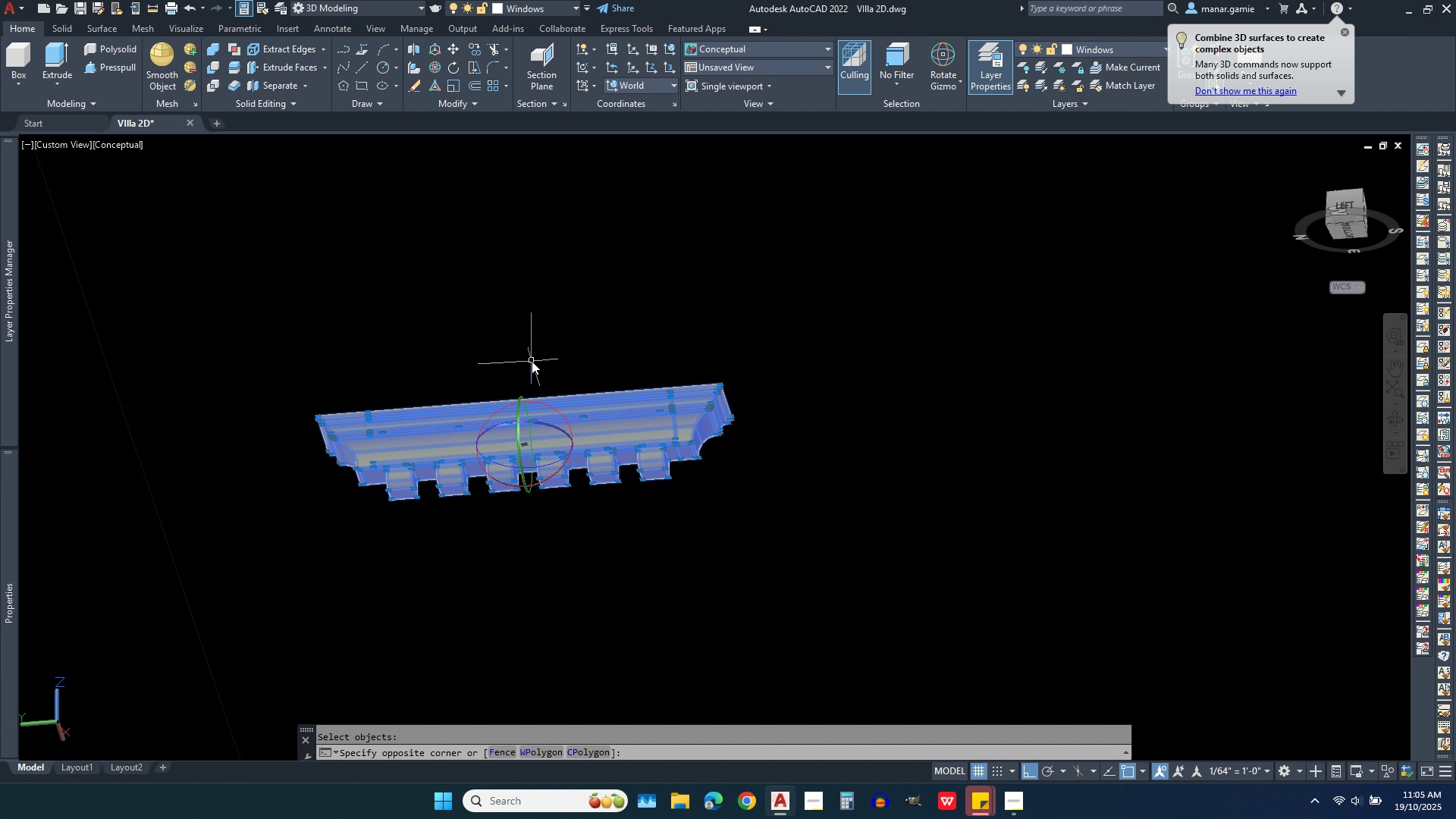 
left_click([532, 361])
 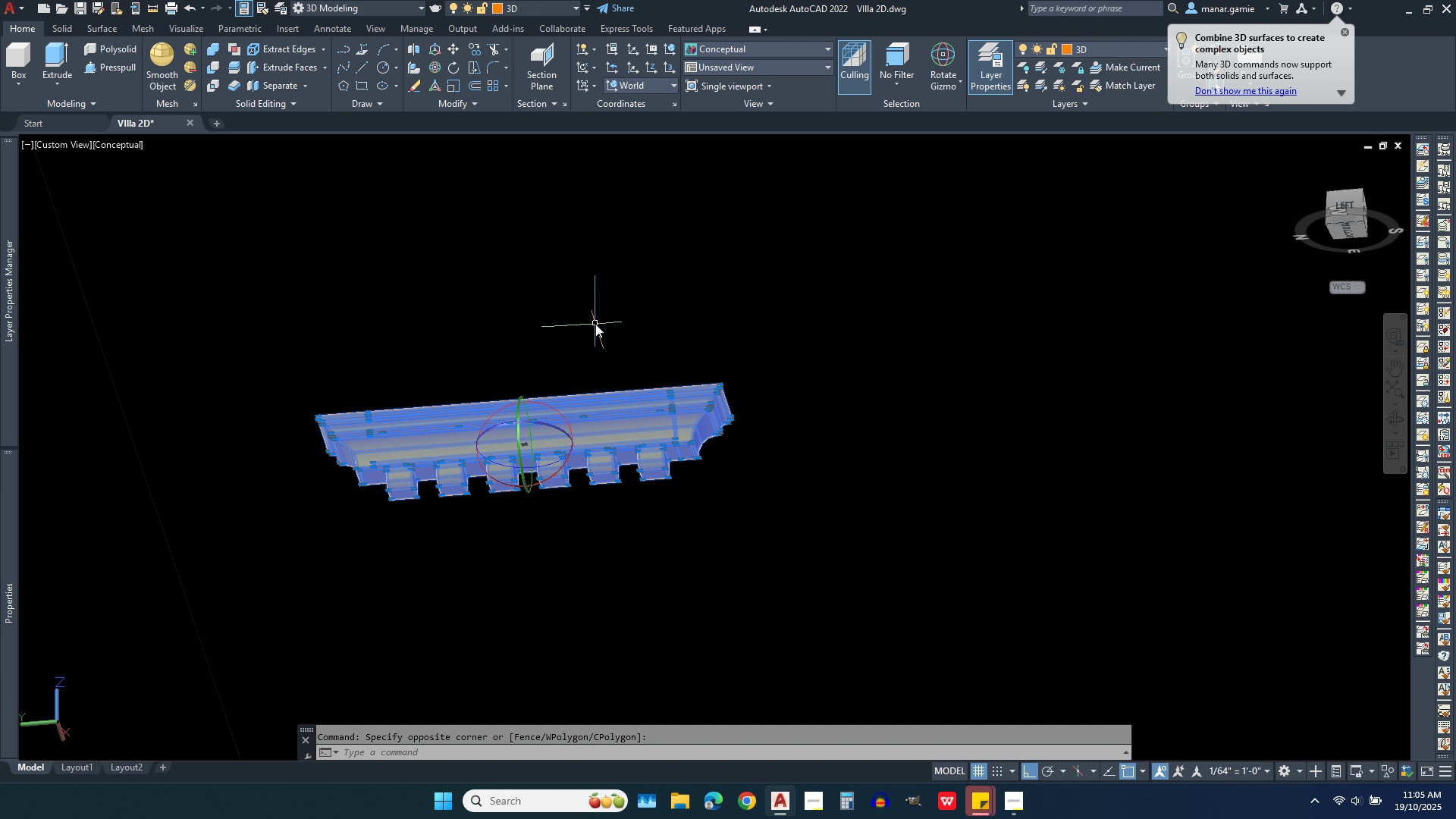 
right_click([595, 324])
 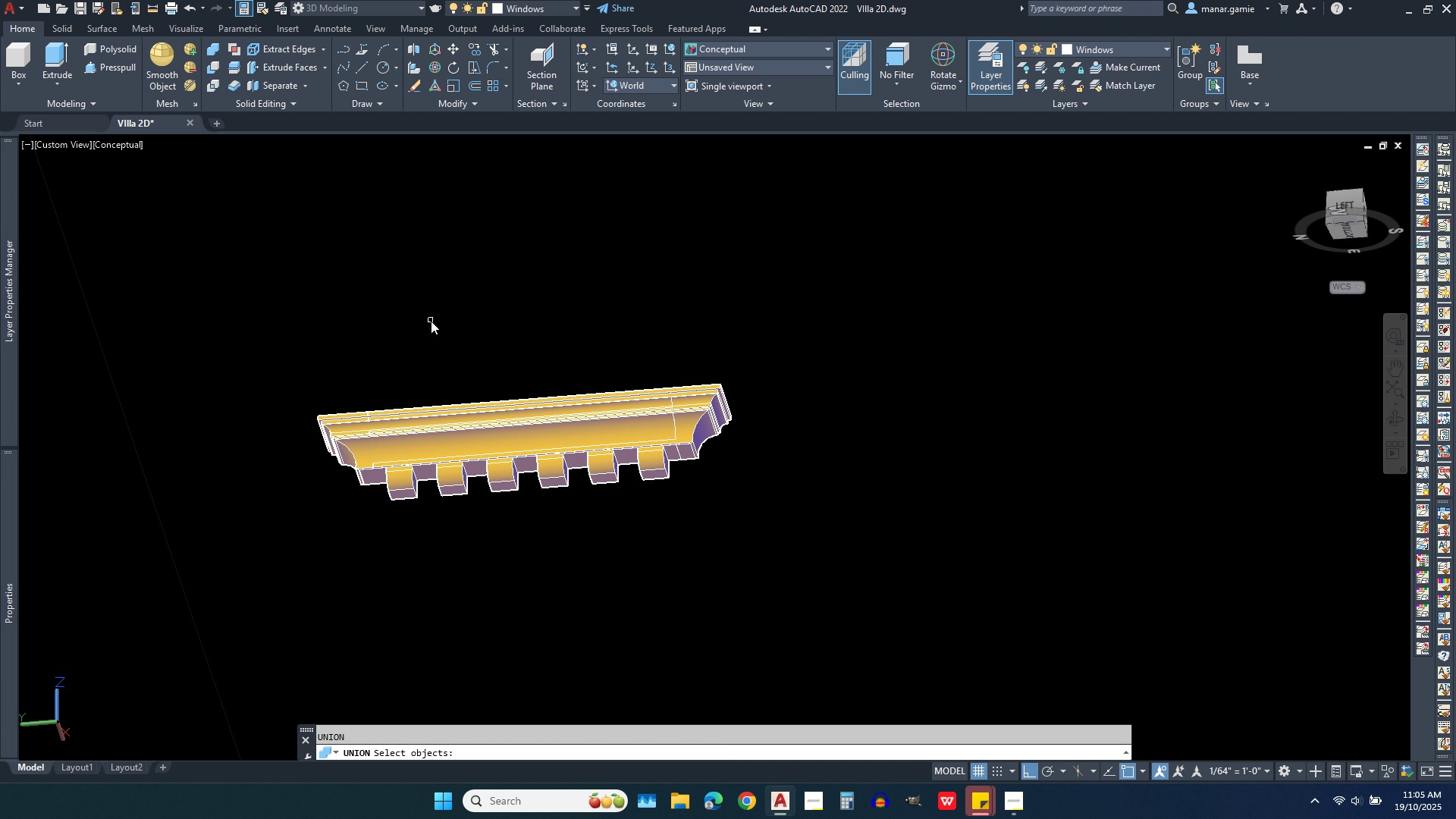 
scroll: coordinate [614, 209], scroll_direction: up, amount: 13.0
 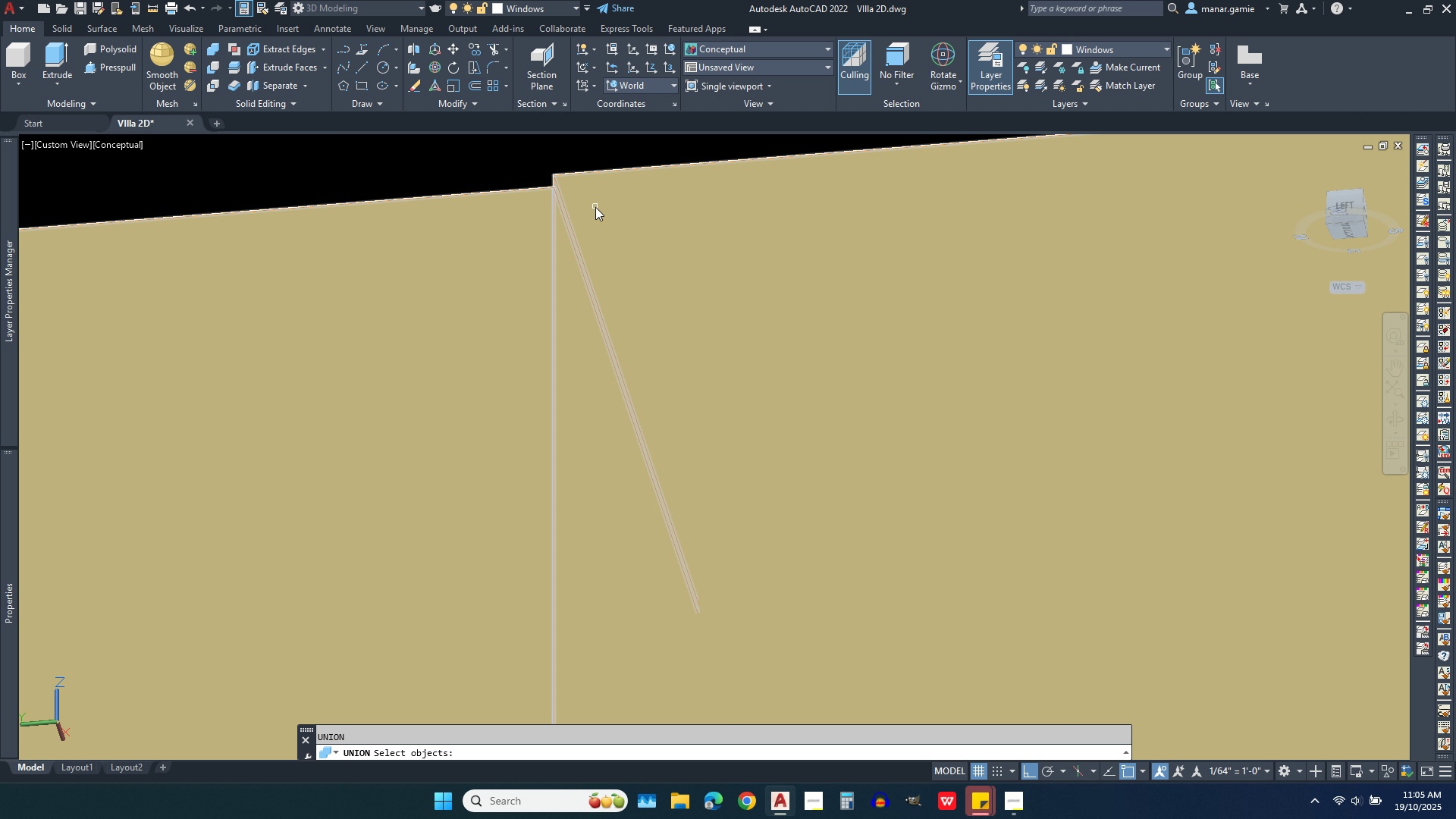 
scroll: coordinate [712, 268], scroll_direction: down, amount: 7.0
 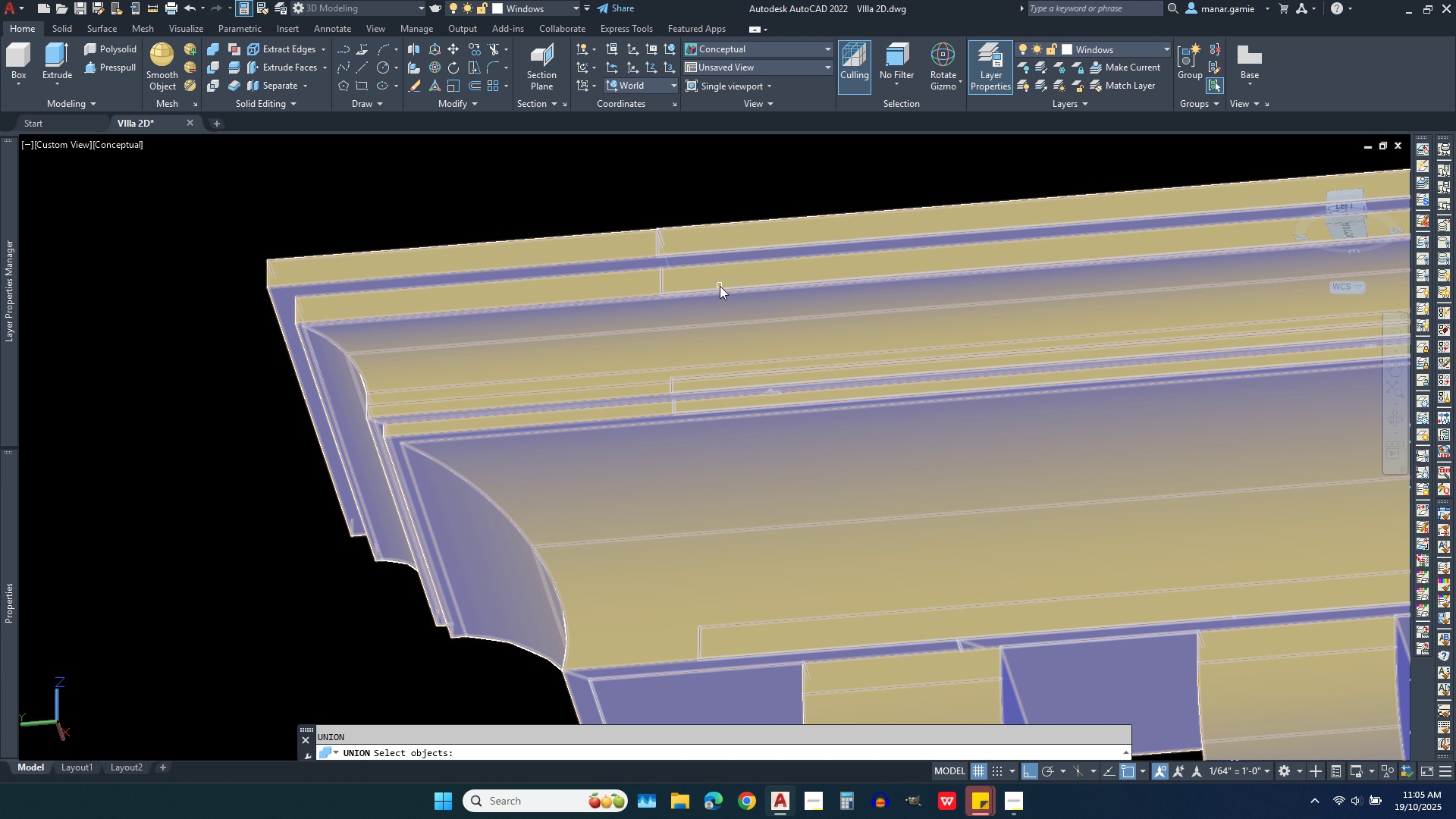 
key(Escape)
 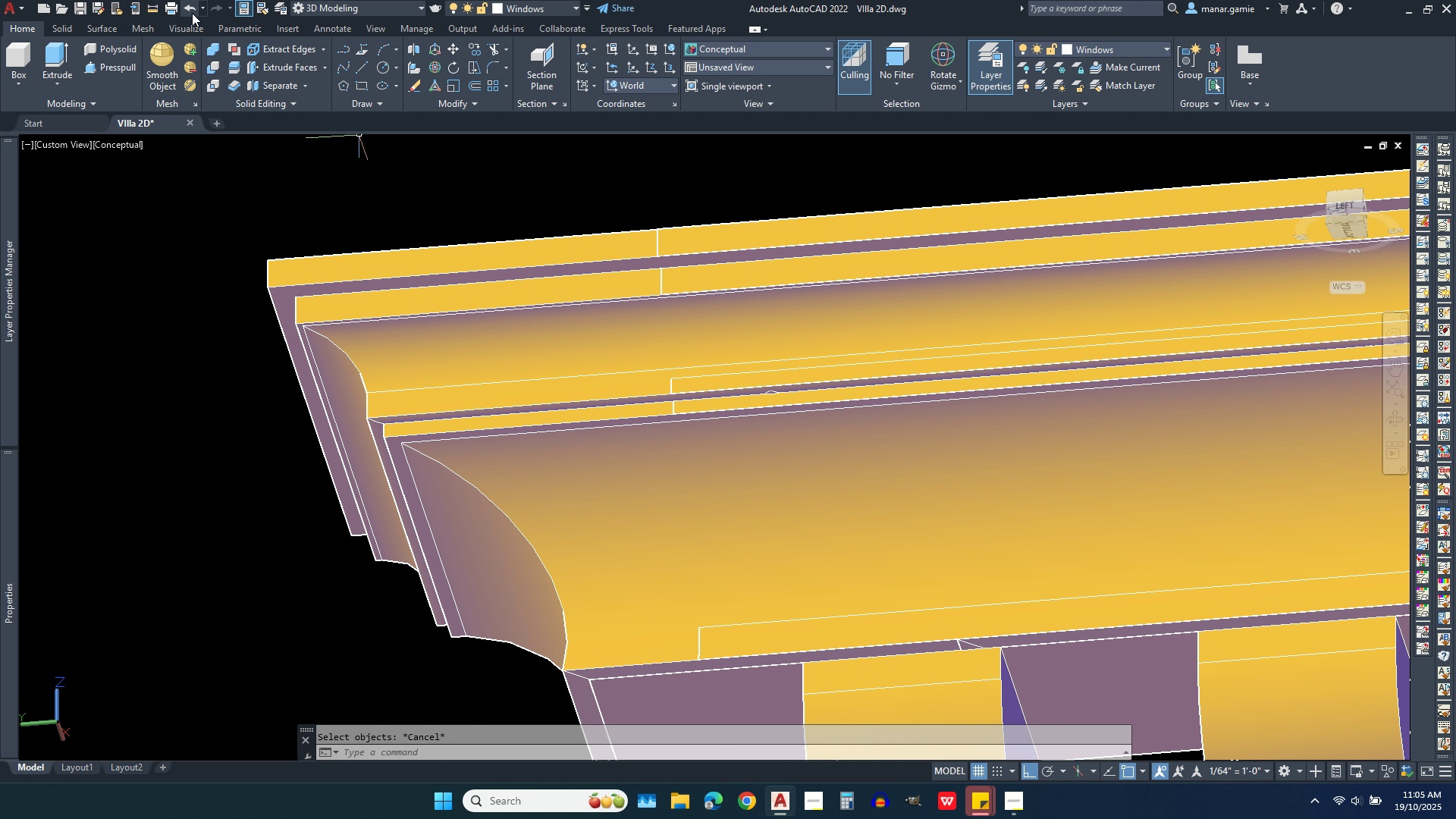 
left_click([192, 13])
 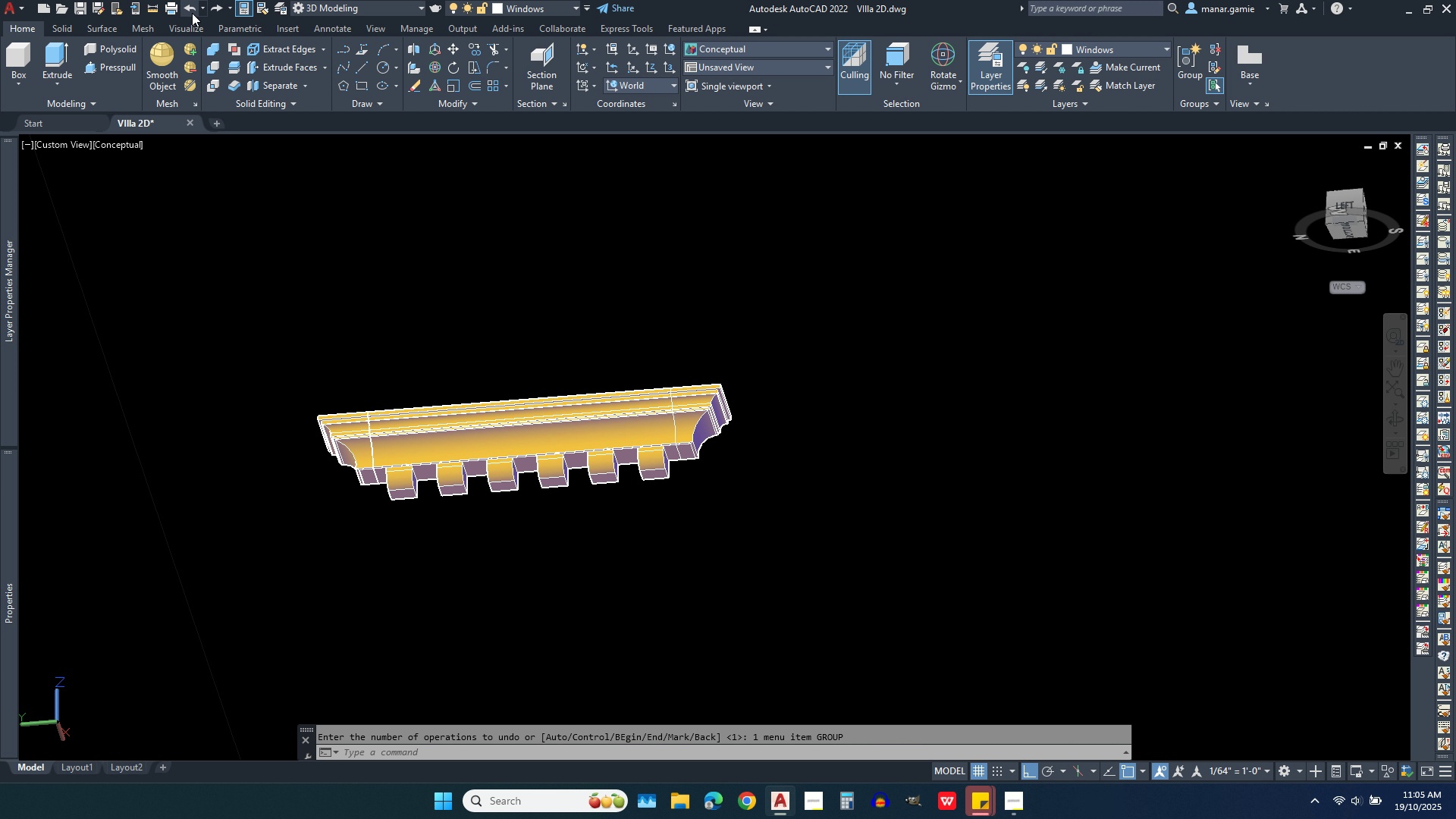 
left_click([192, 13])
 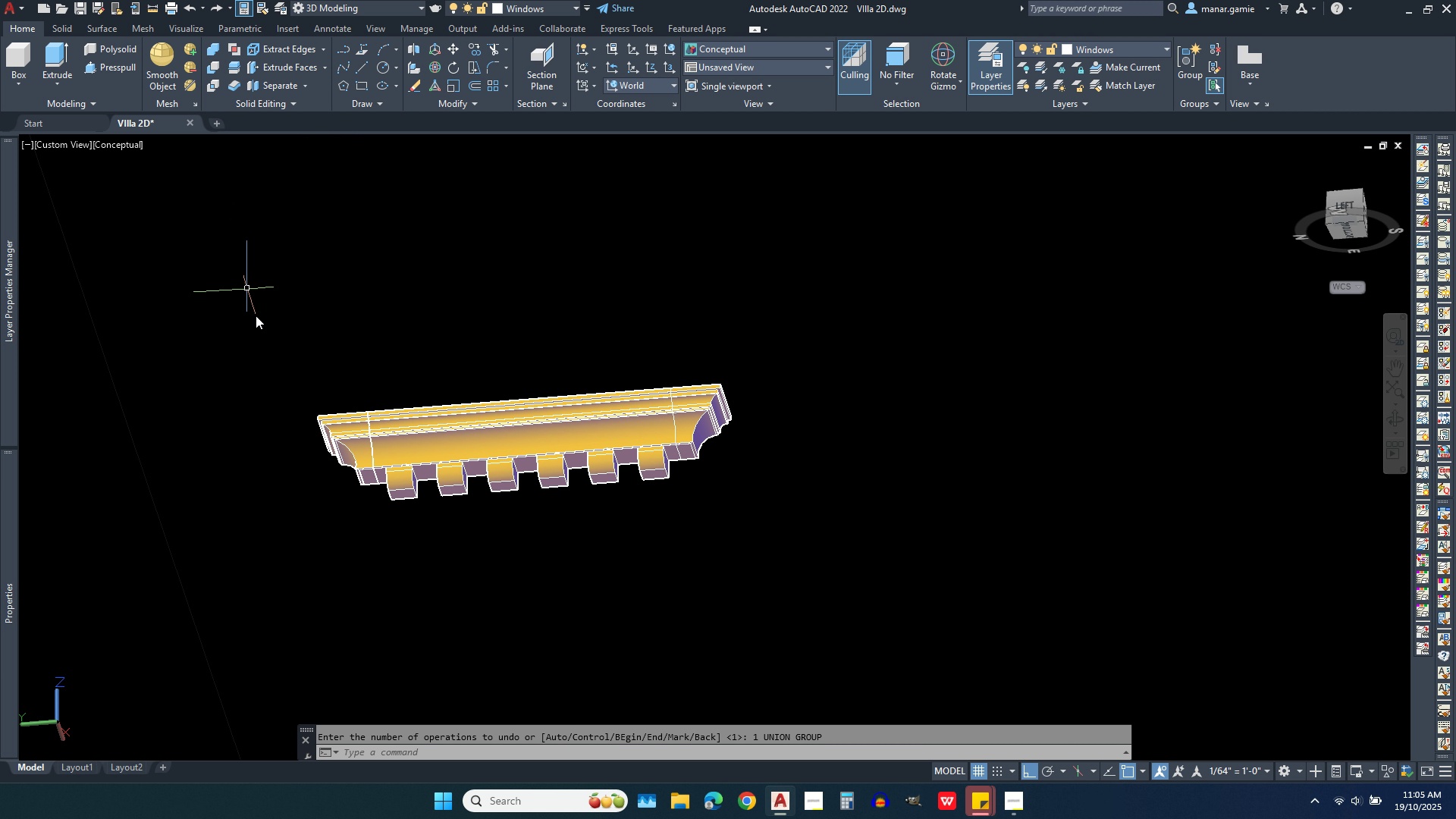 
scroll: coordinate [749, 377], scroll_direction: up, amount: 9.0
 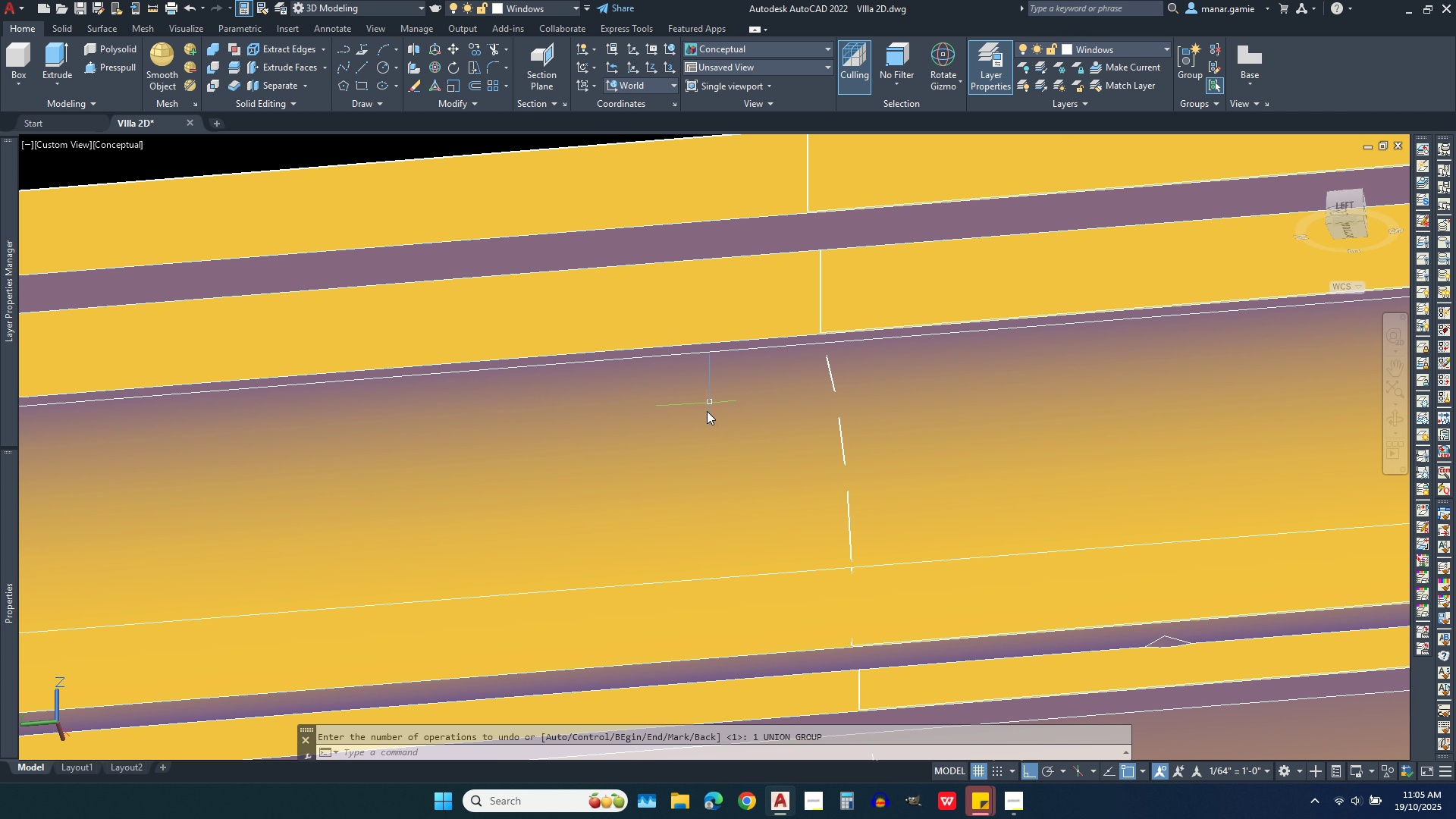 
scroll: coordinate [699, 448], scroll_direction: down, amount: 2.0
 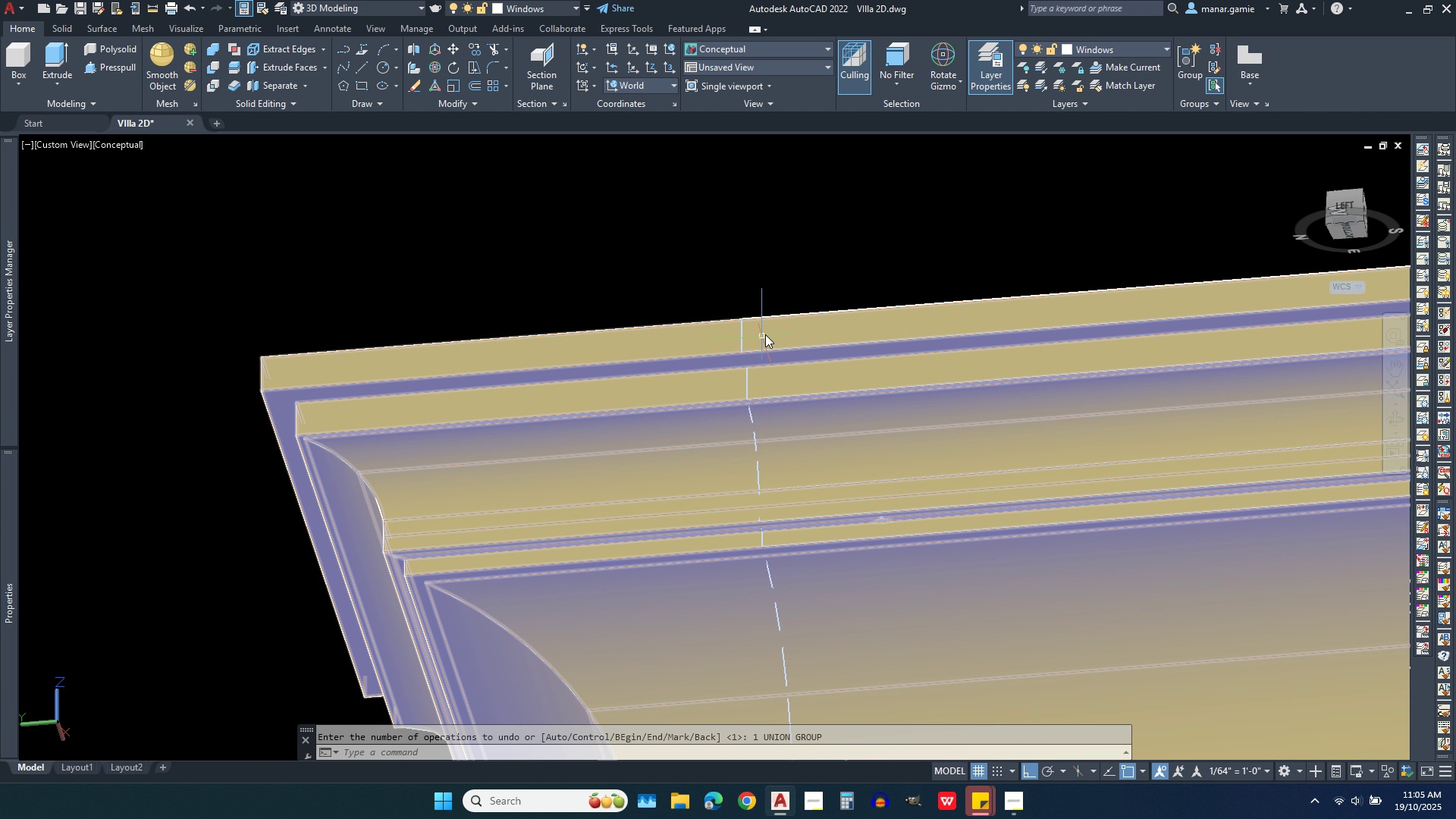 
scroll: coordinate [712, 329], scroll_direction: up, amount: 7.0
 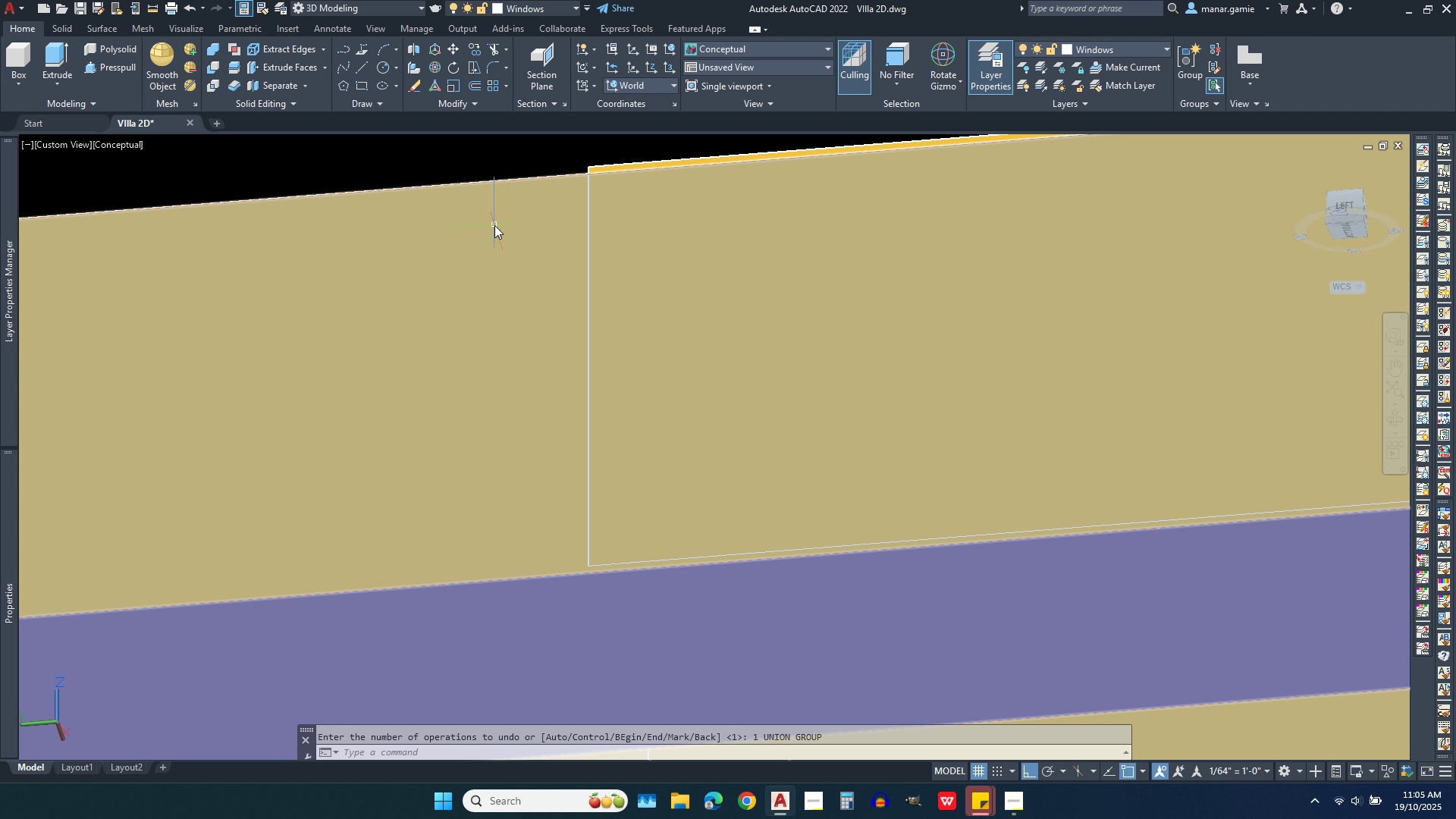 
left_click([494, 225])
 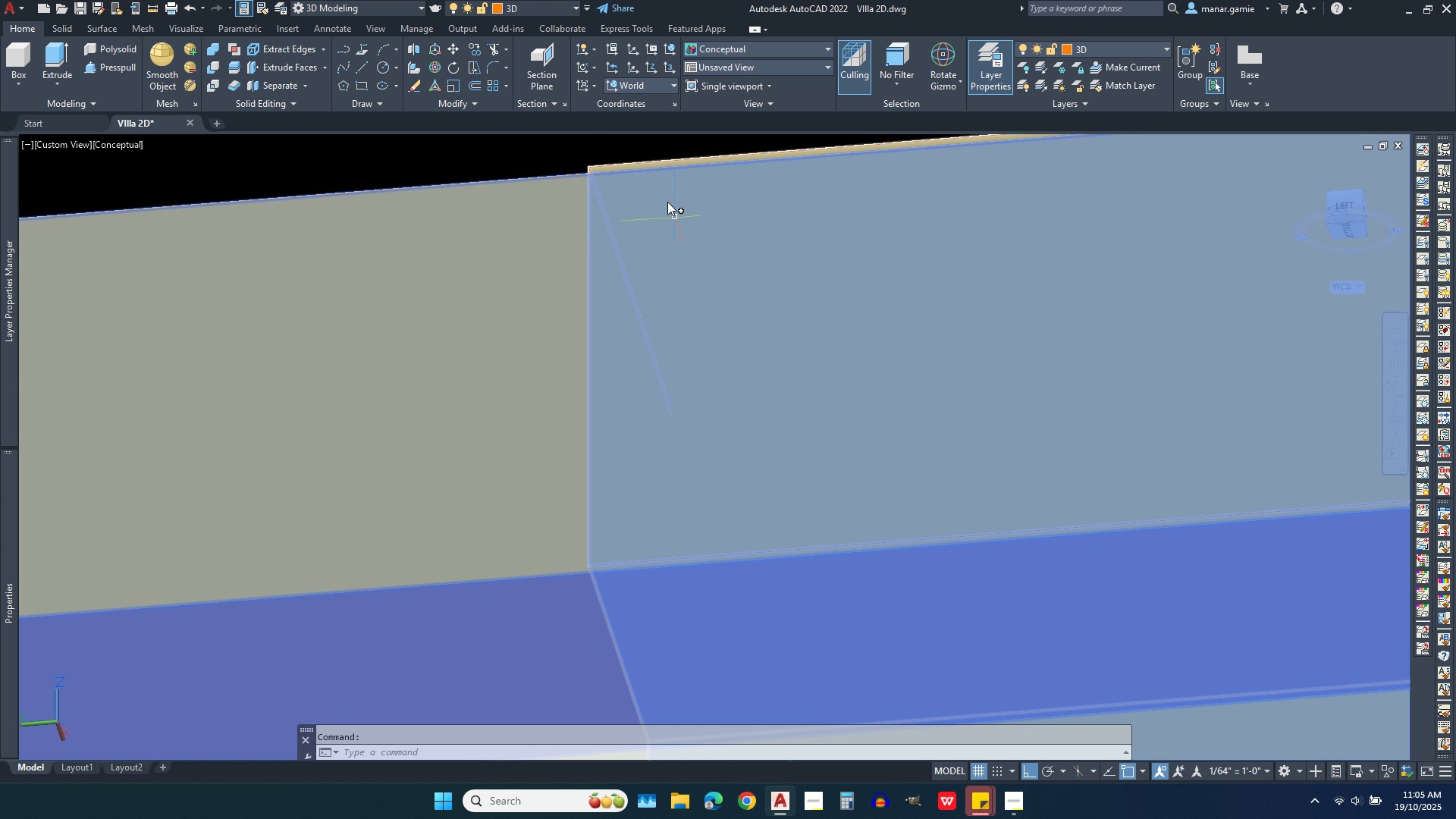 
scroll: coordinate [582, 177], scroll_direction: up, amount: 7.0
 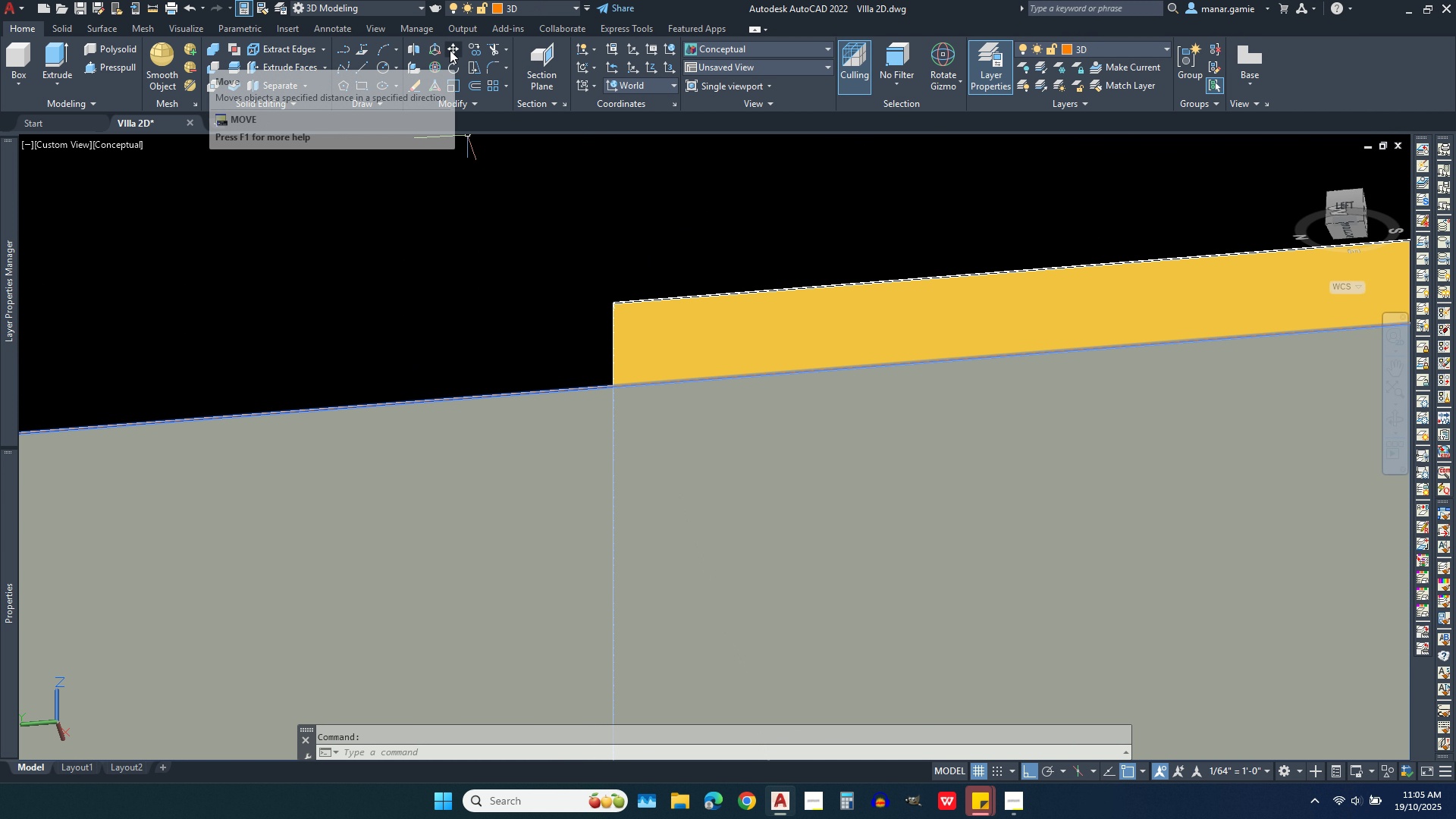 
wait(5.67)
 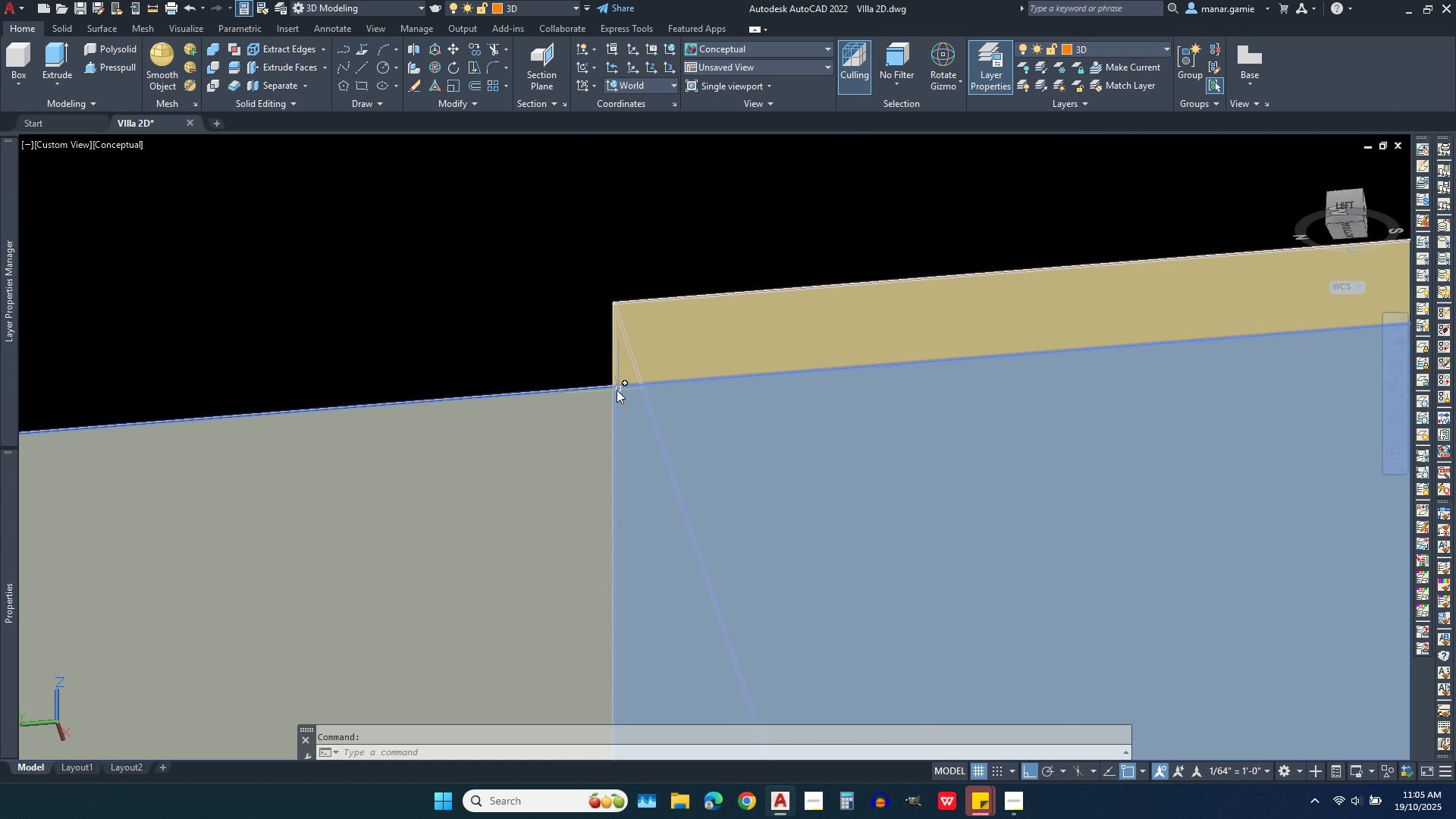 
left_click([454, 50])
 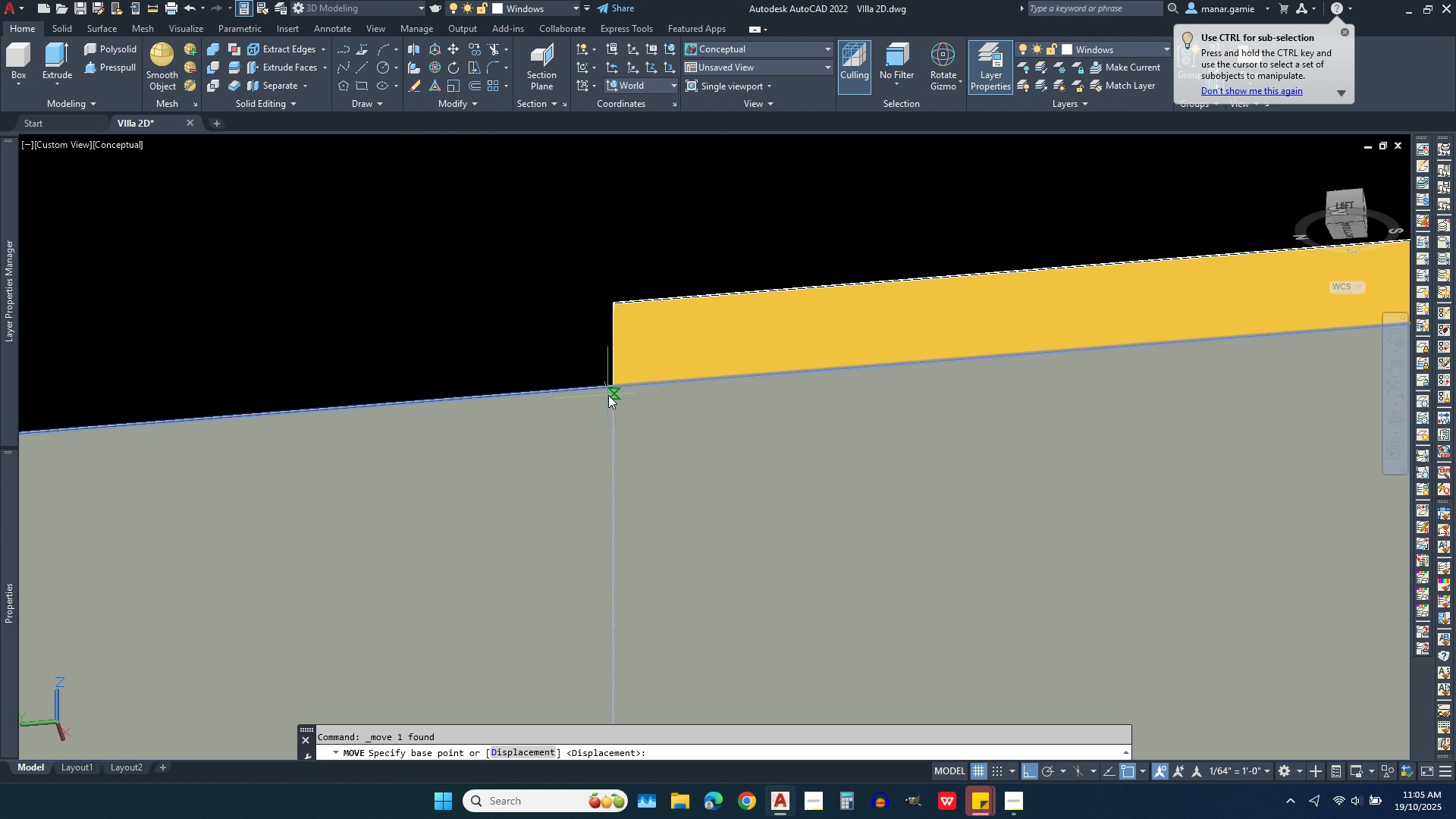 
left_click([608, 390])
 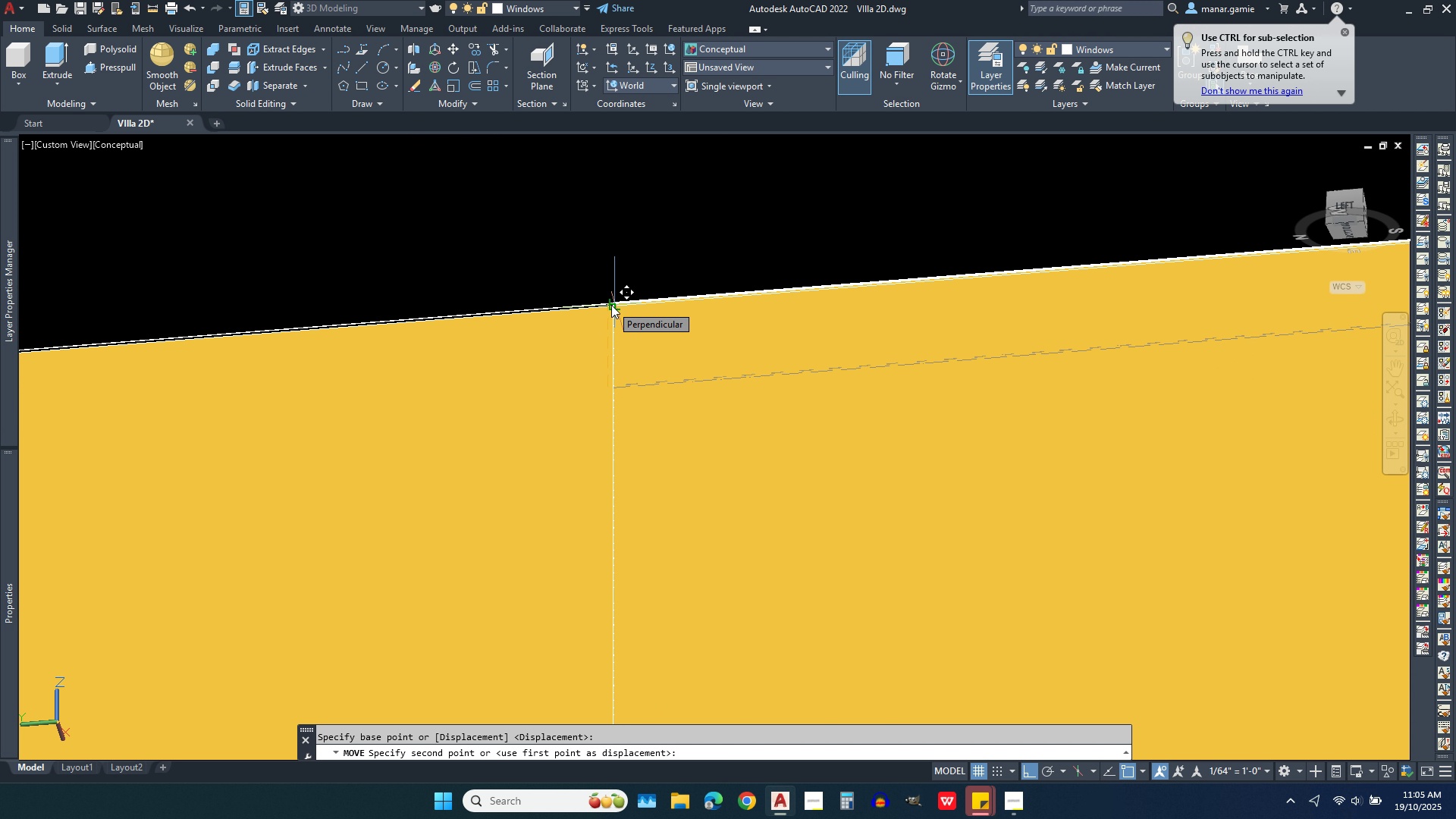 
left_click([611, 305])
 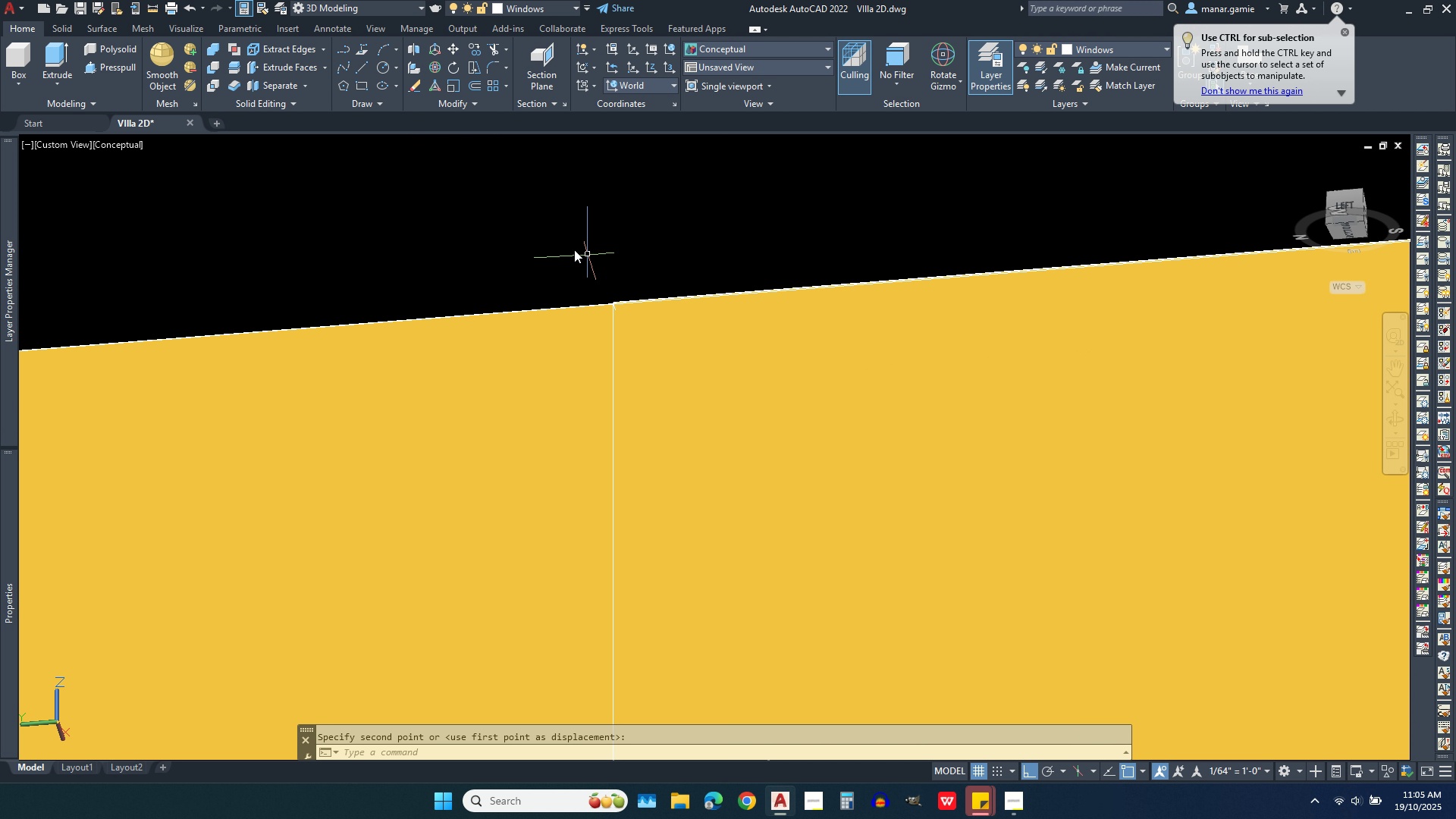 
scroll: coordinate [479, 321], scroll_direction: down, amount: 13.0
 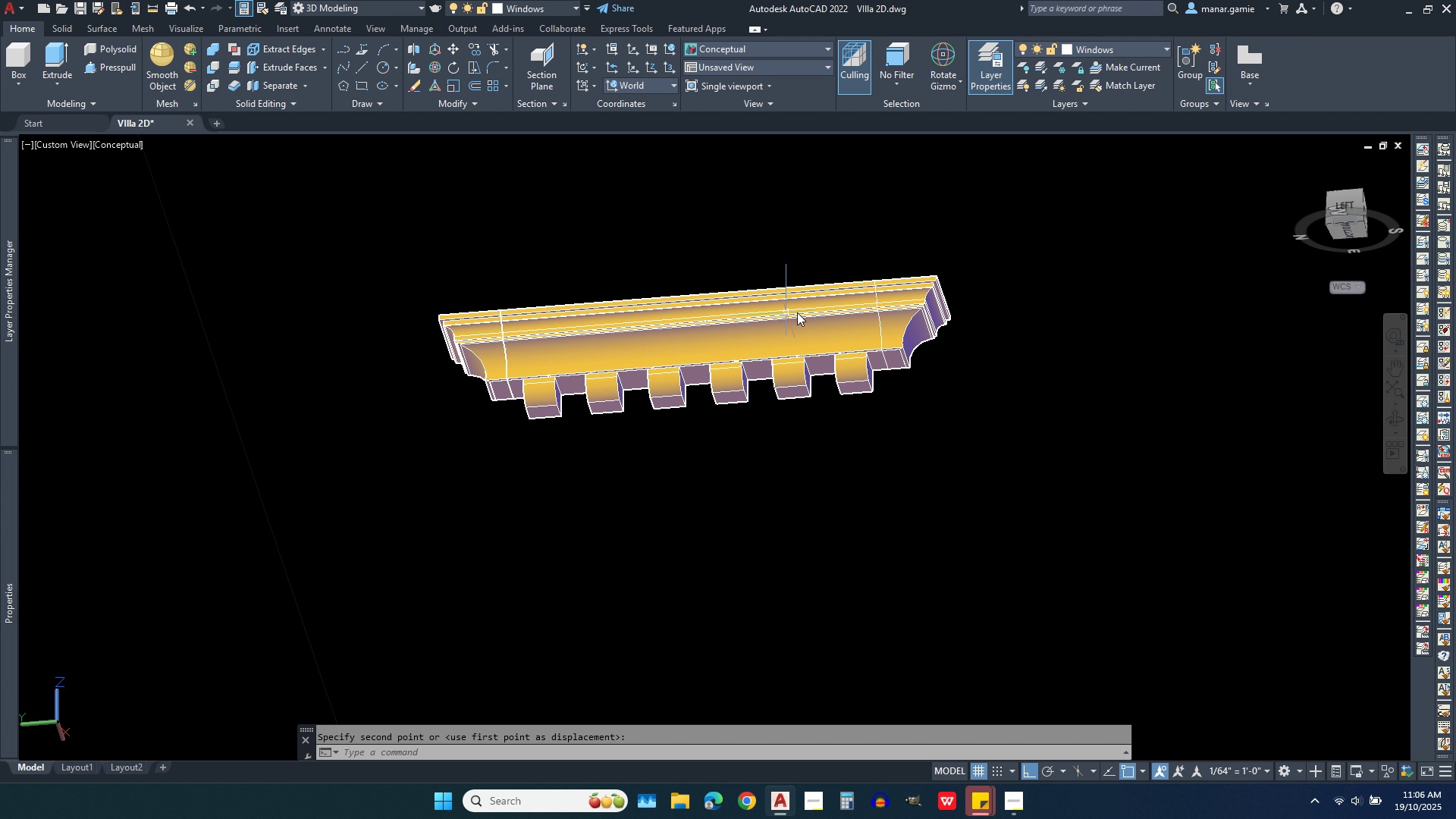 
scroll: coordinate [914, 231], scroll_direction: up, amount: 8.0
 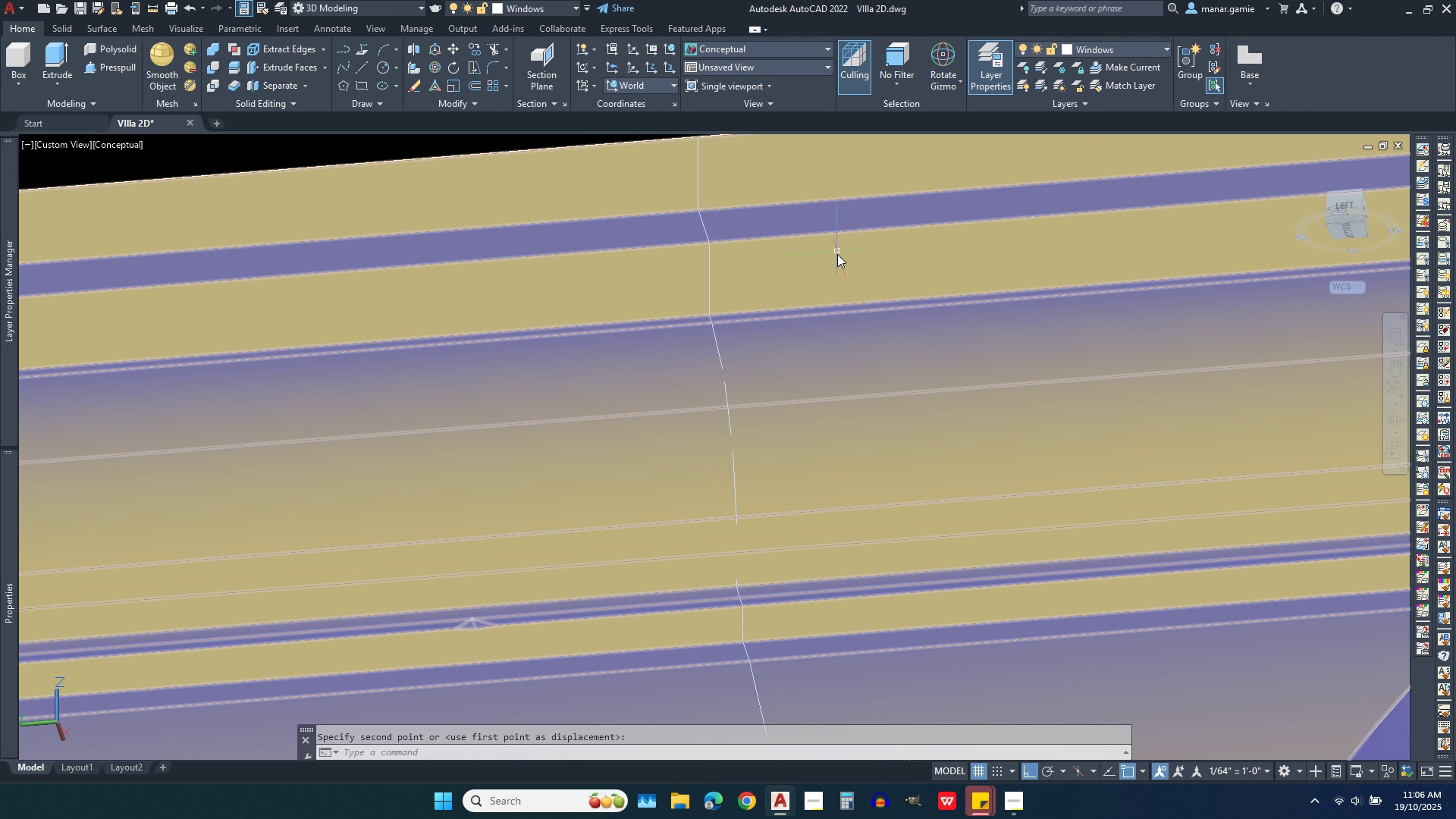 
scroll: coordinate [837, 262], scroll_direction: down, amount: 4.0
 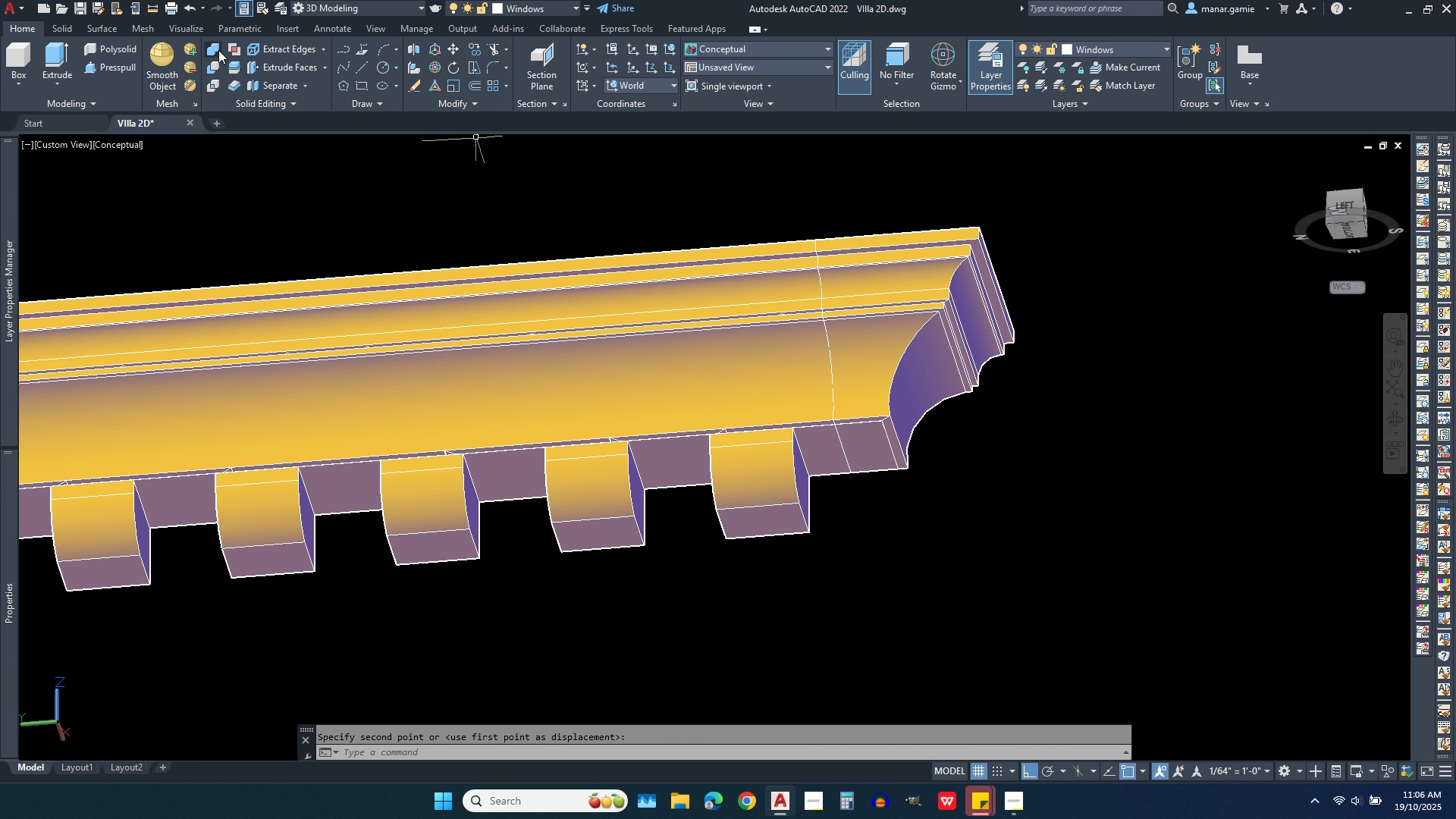 
left_click([211, 45])
 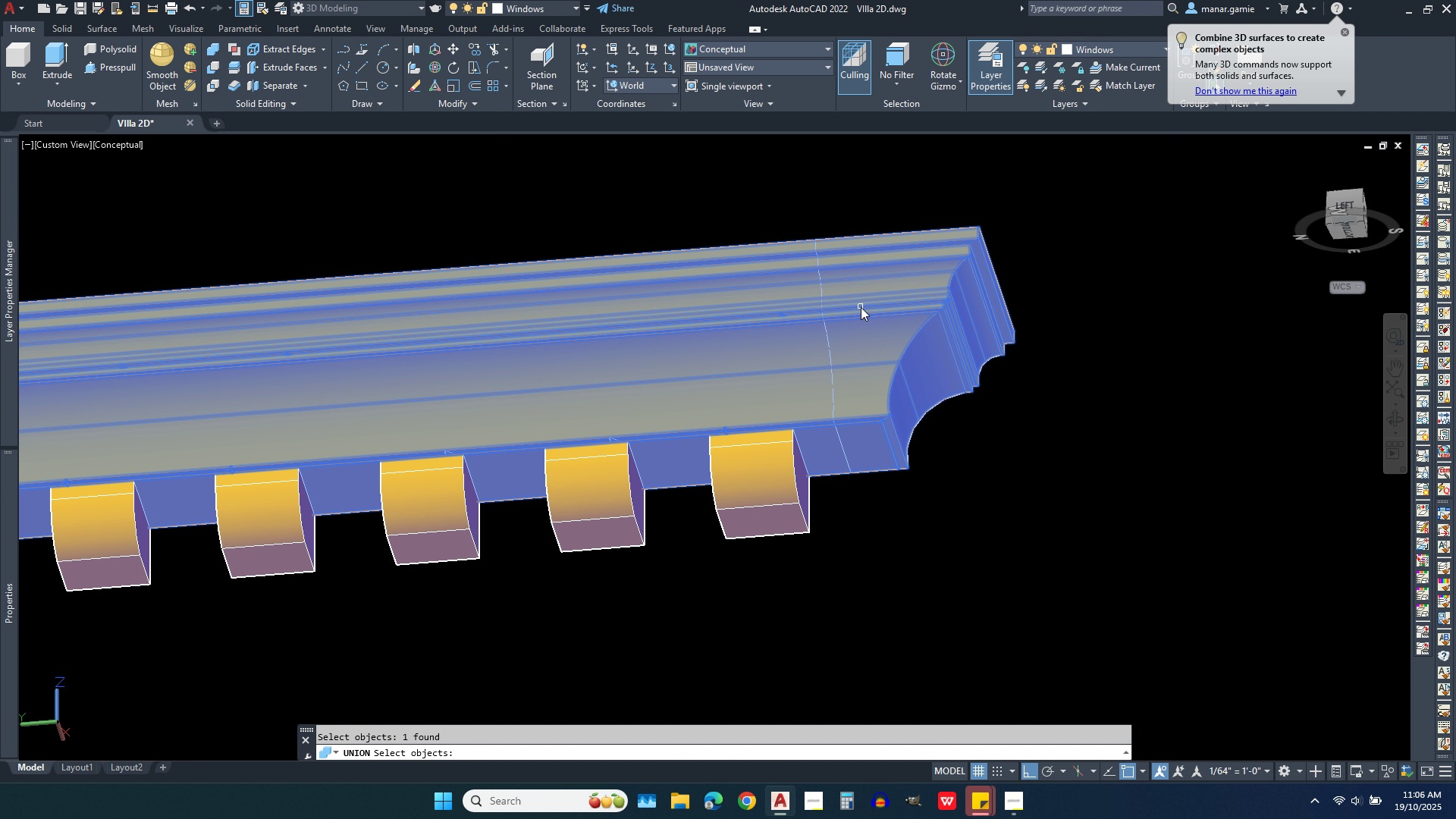 
left_click([861, 307])
 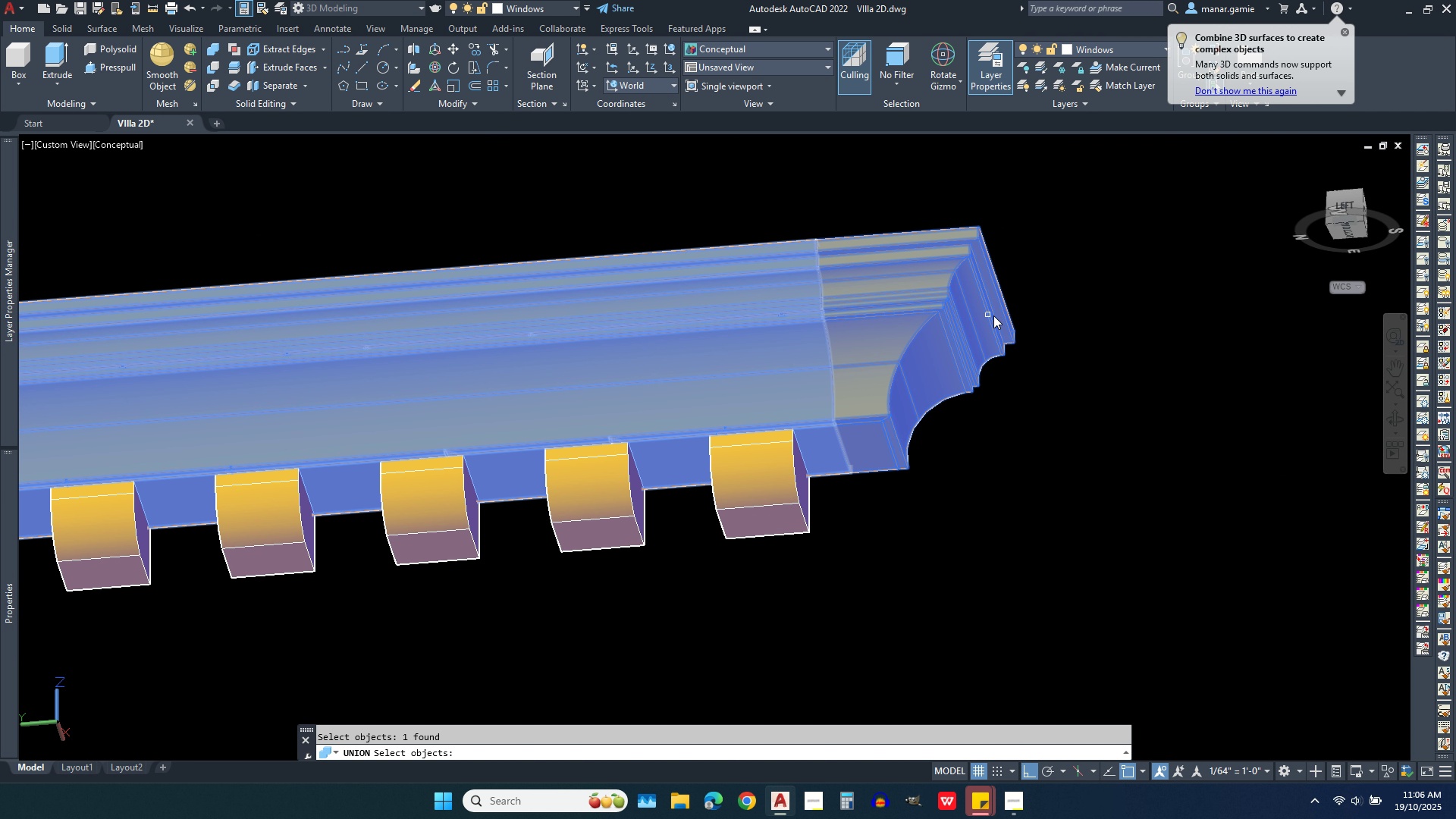 
scroll: coordinate [996, 315], scroll_direction: down, amount: 2.0
 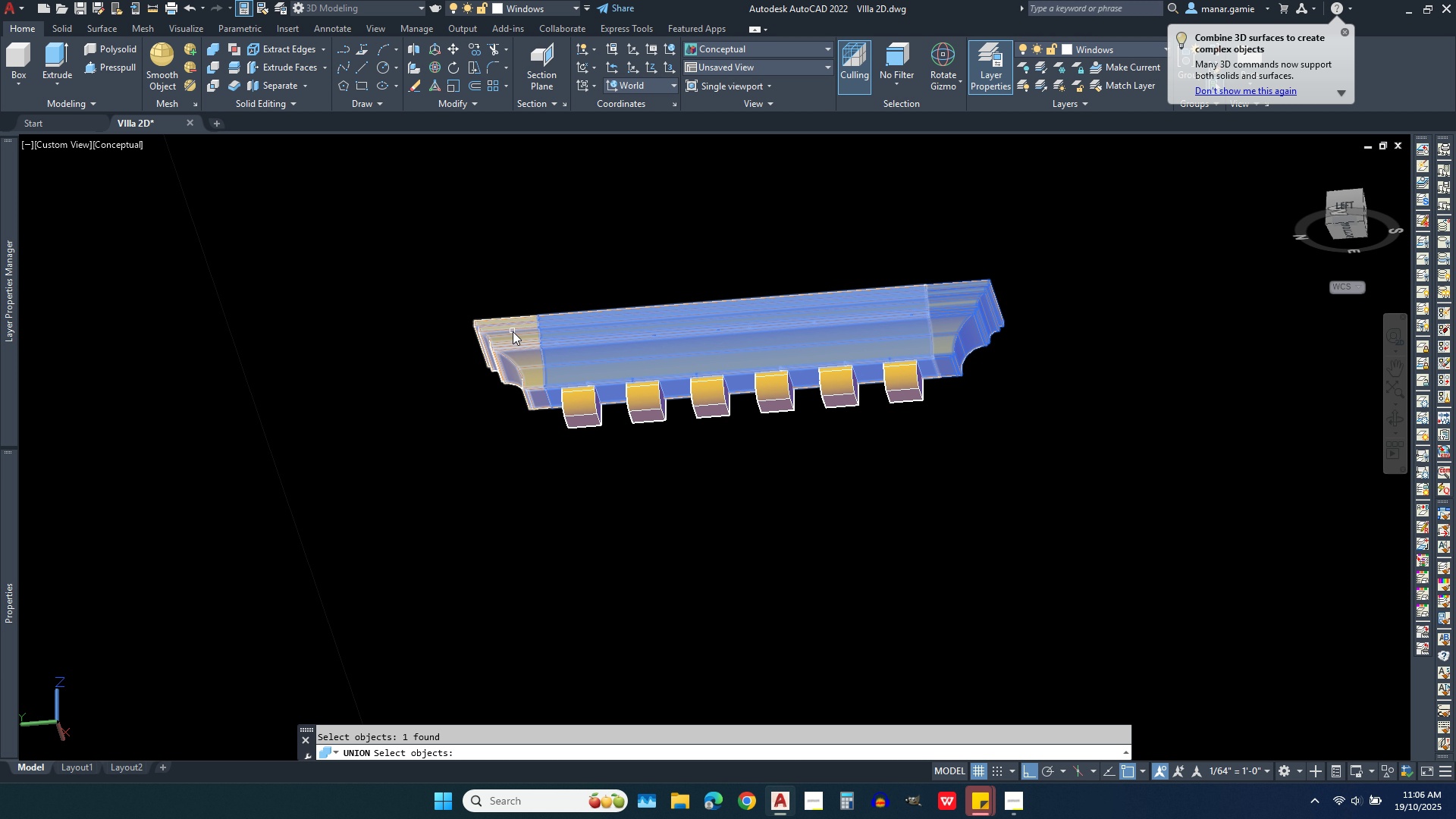 
left_click([513, 331])
 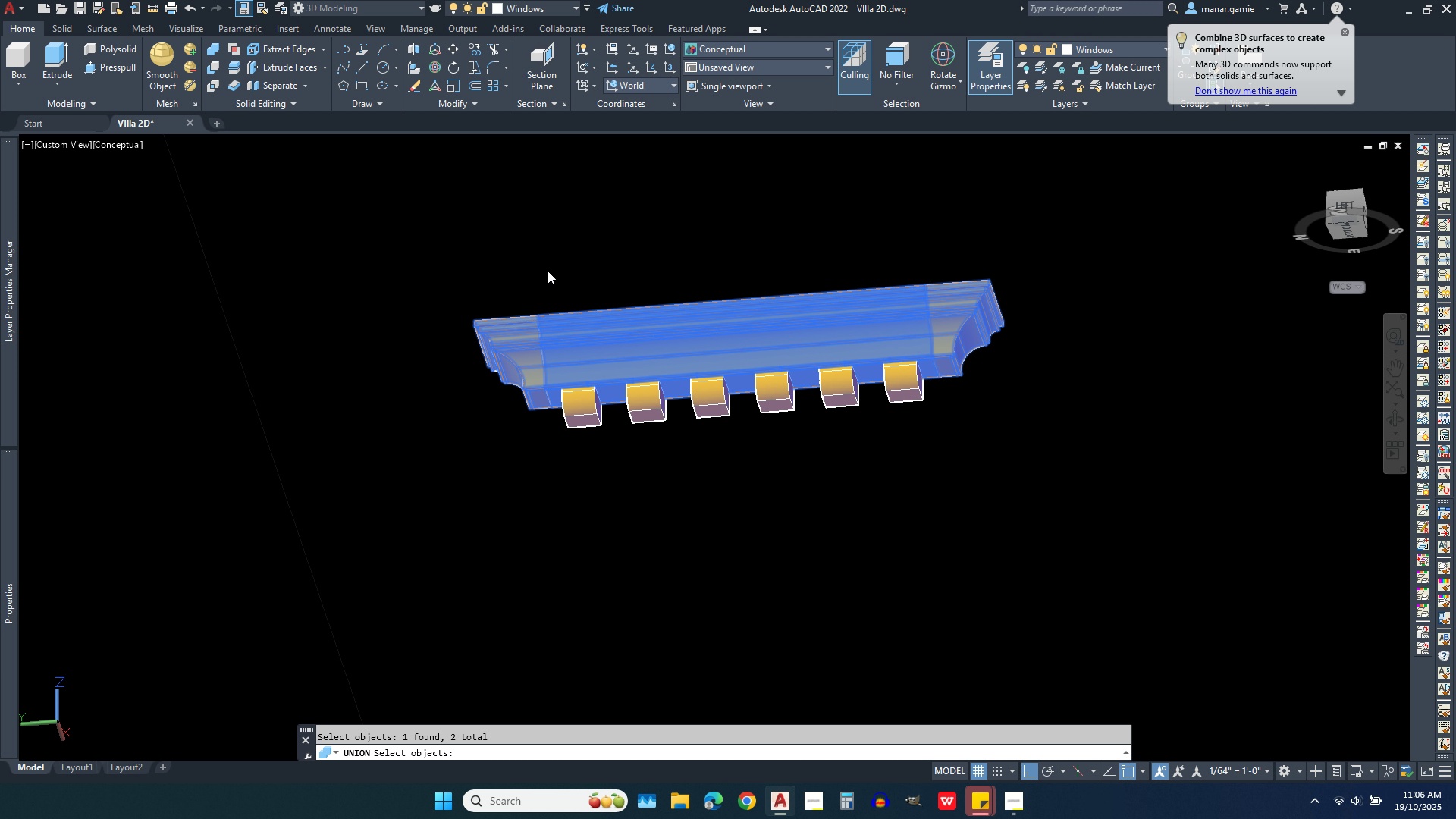 
right_click([548, 271])
 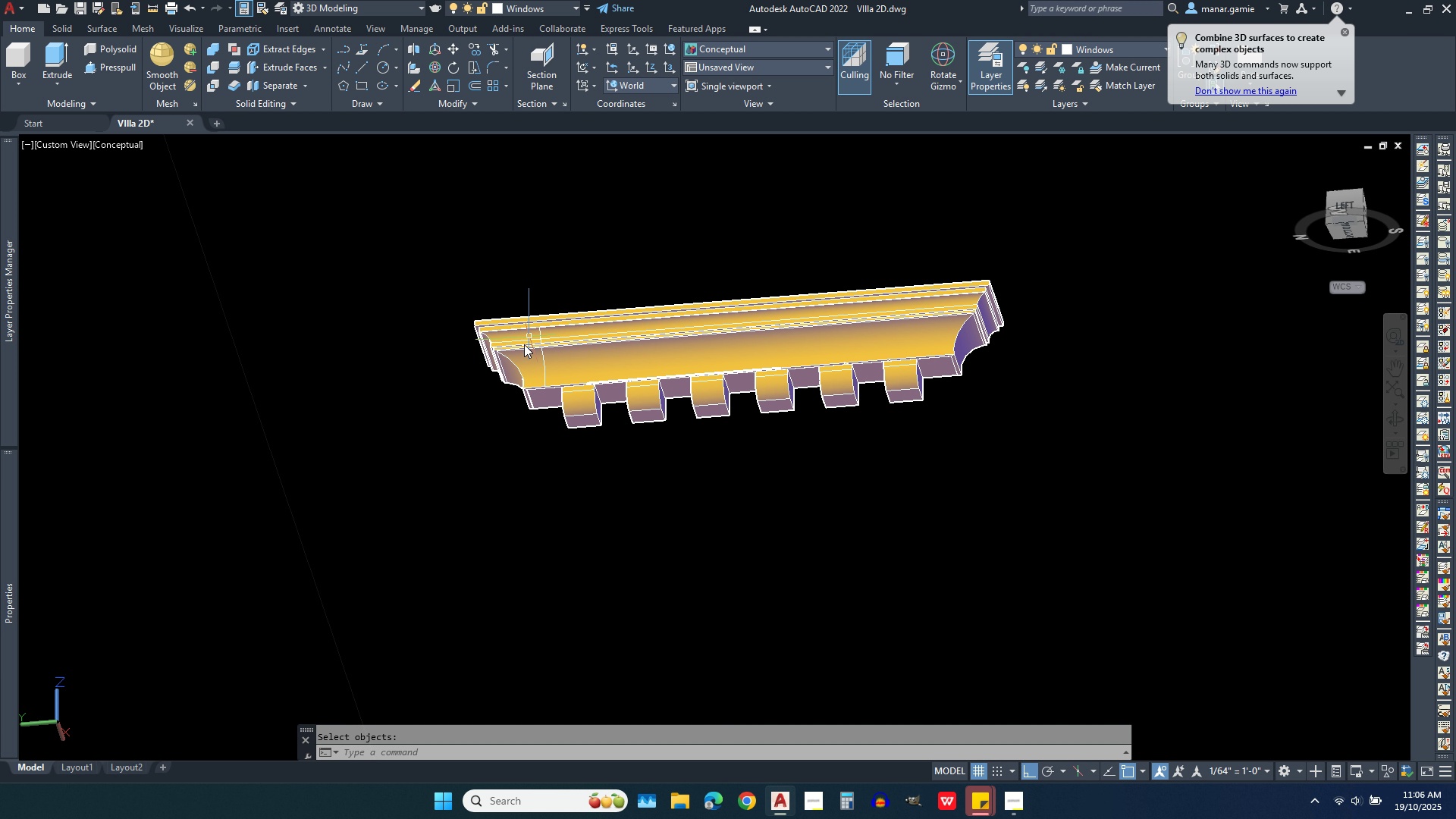 
scroll: coordinate [601, 321], scroll_direction: up, amount: 6.0
 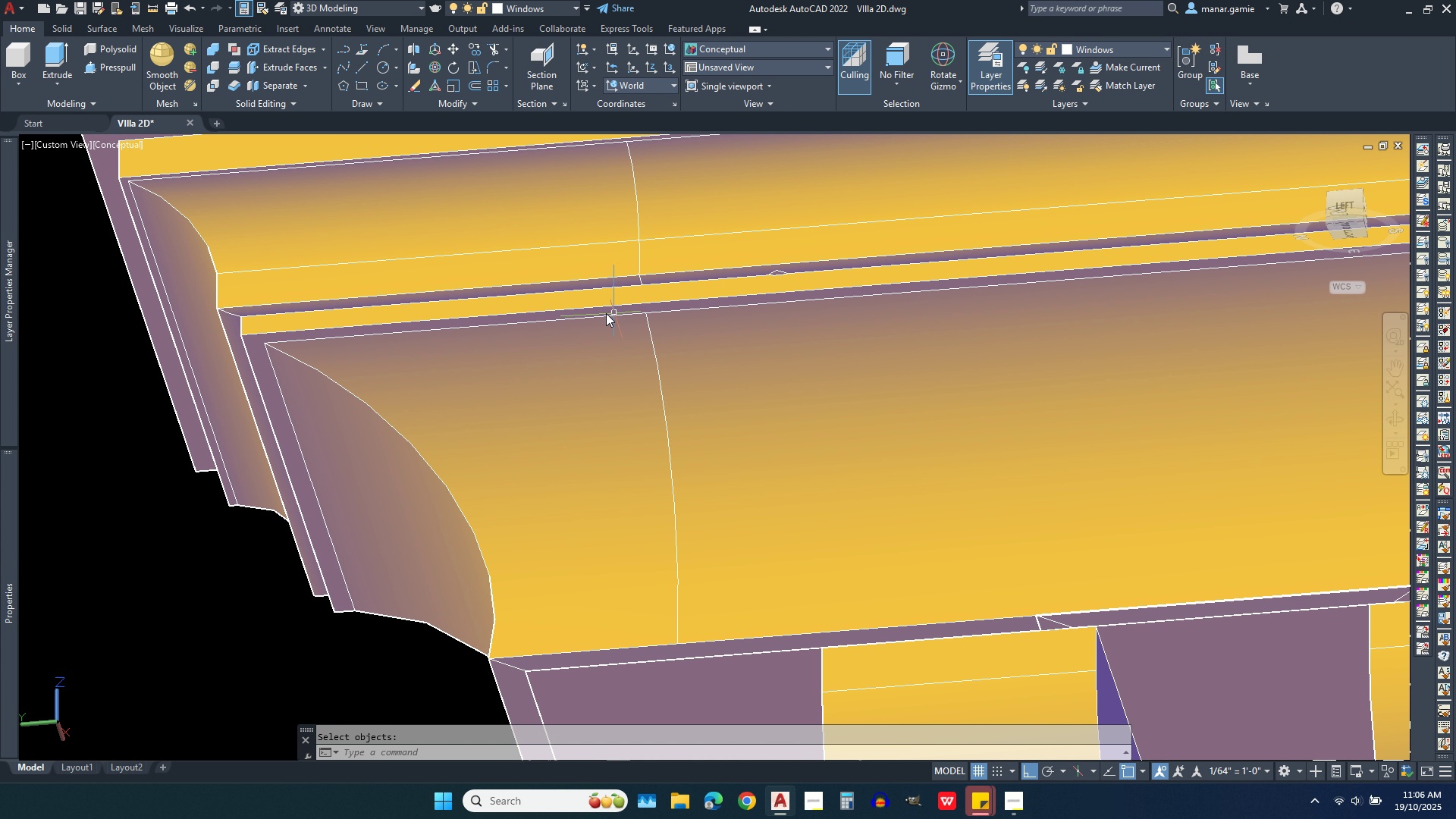 
scroll: coordinate [556, 347], scroll_direction: down, amount: 3.0
 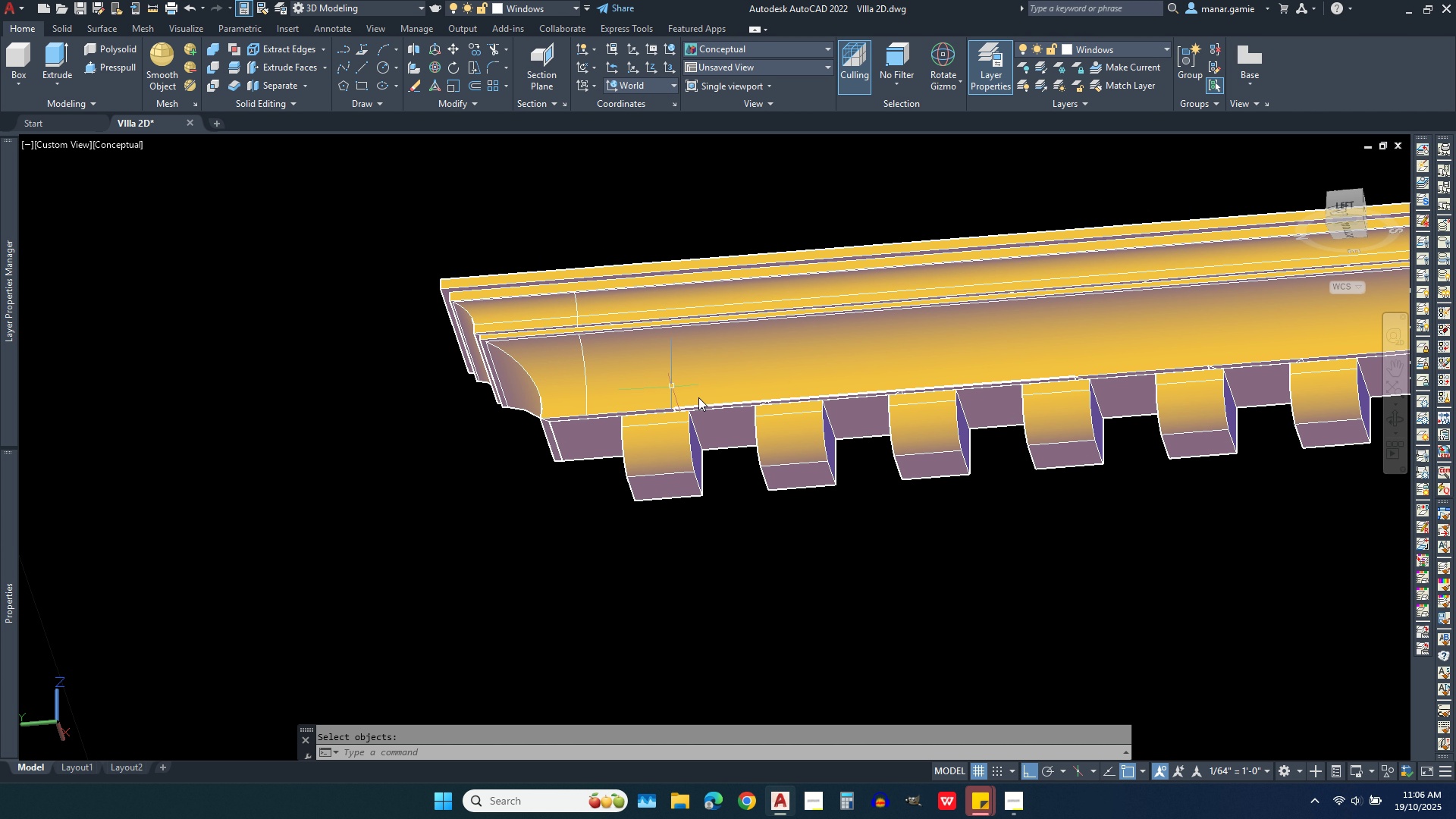 
scroll: coordinate [789, 445], scroll_direction: up, amount: 2.0
 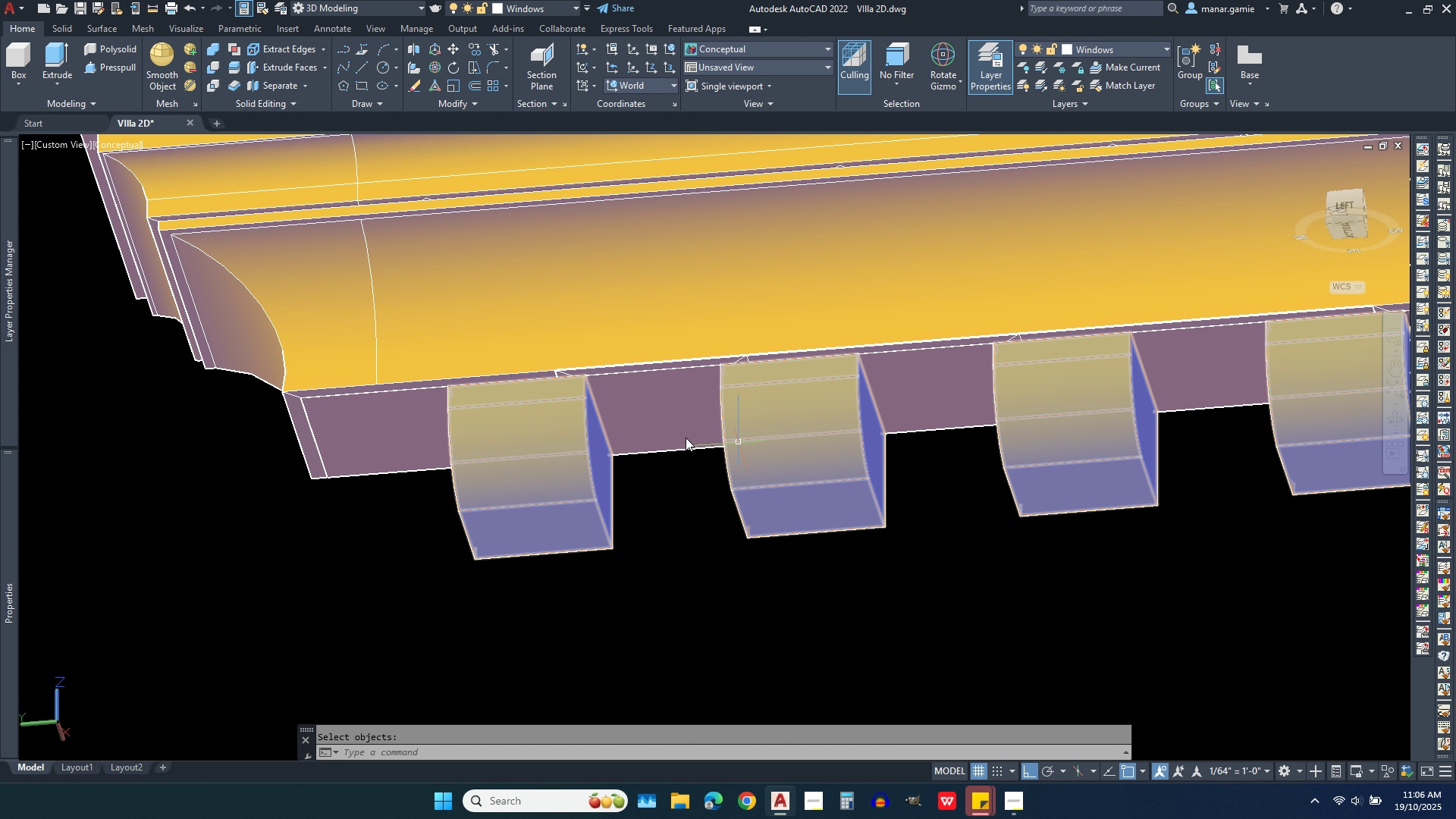 
scroll: coordinate [558, 425], scroll_direction: down, amount: 2.0
 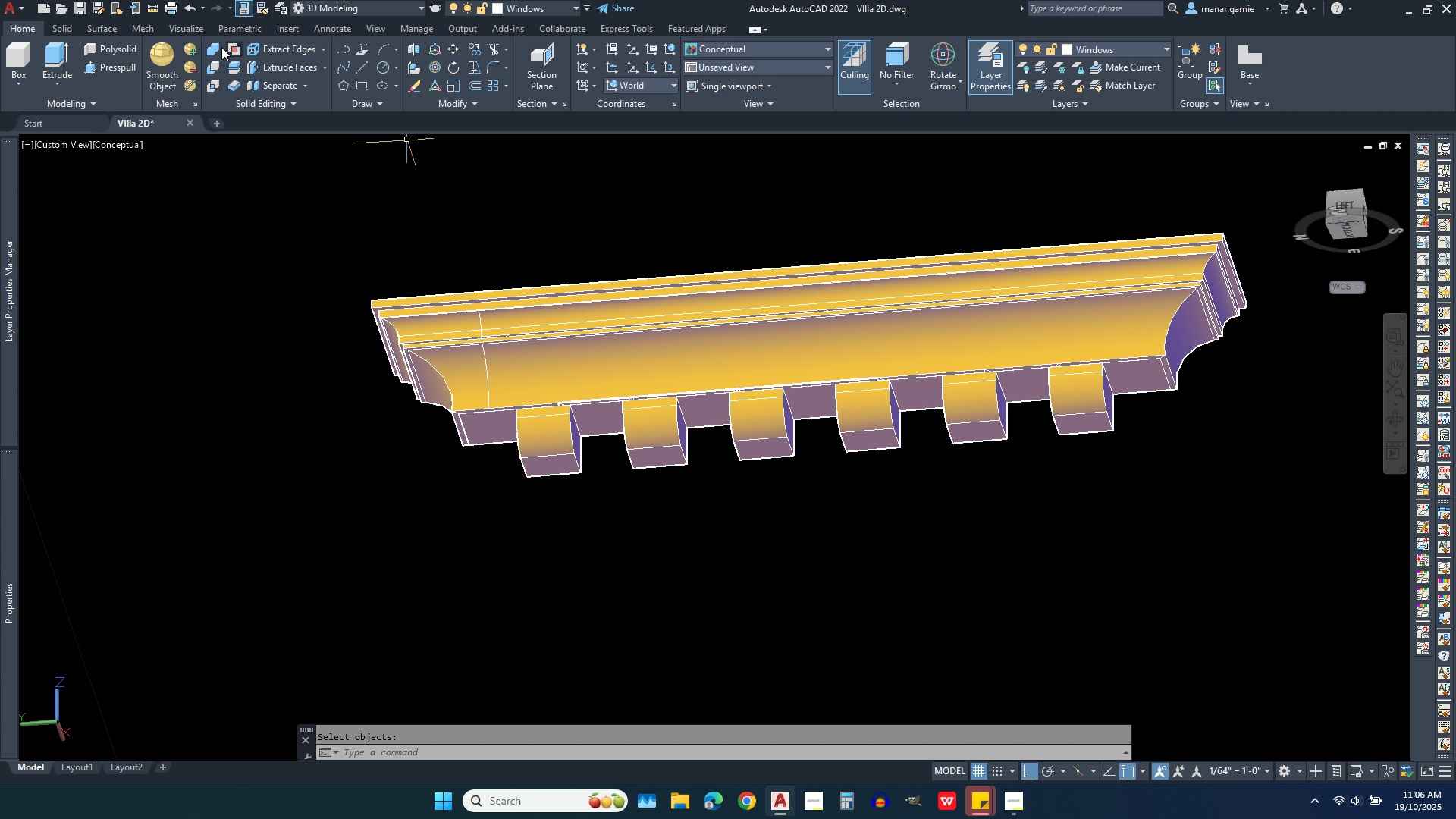 
left_click([208, 50])
 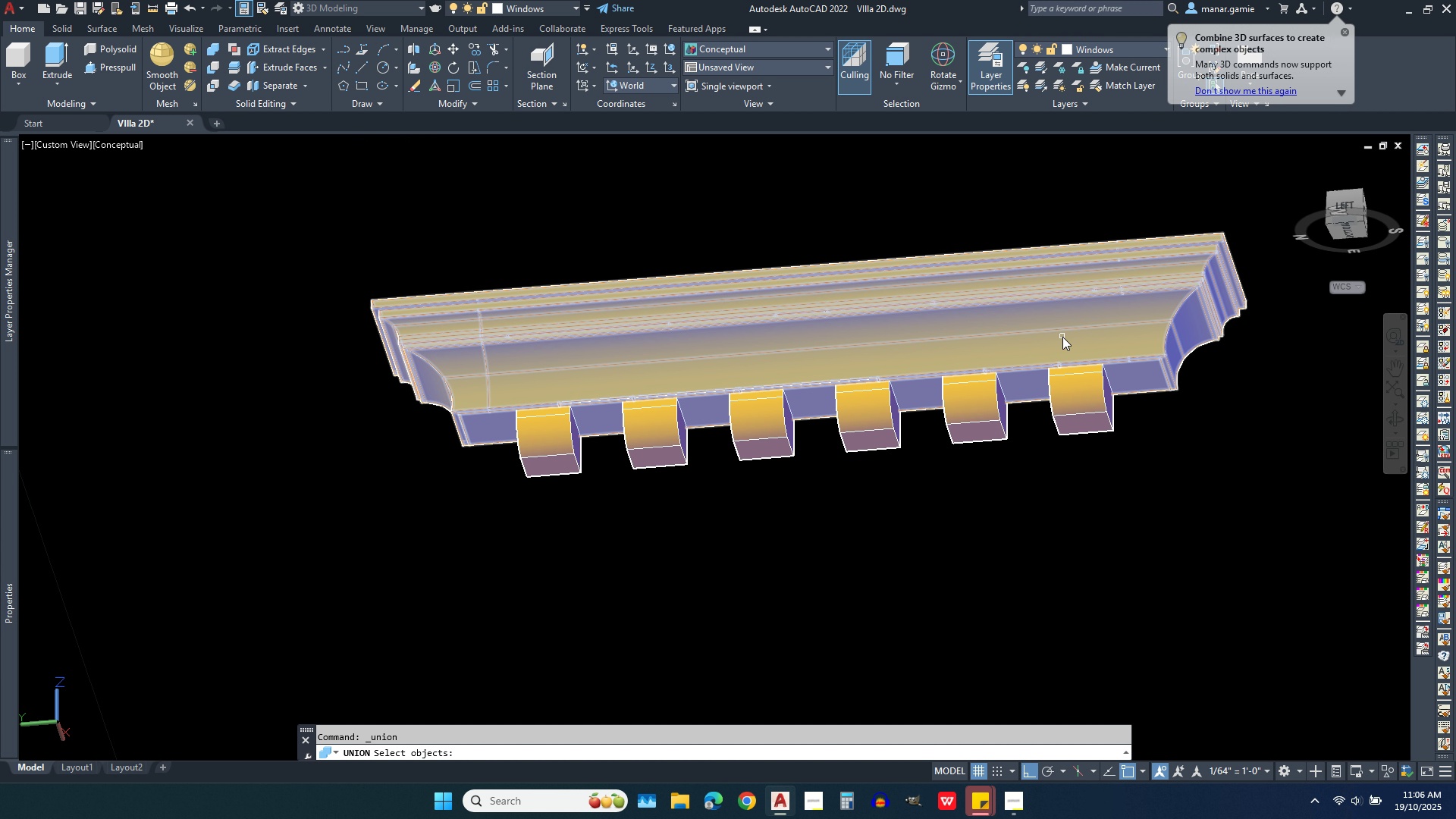 
left_click([1062, 337])
 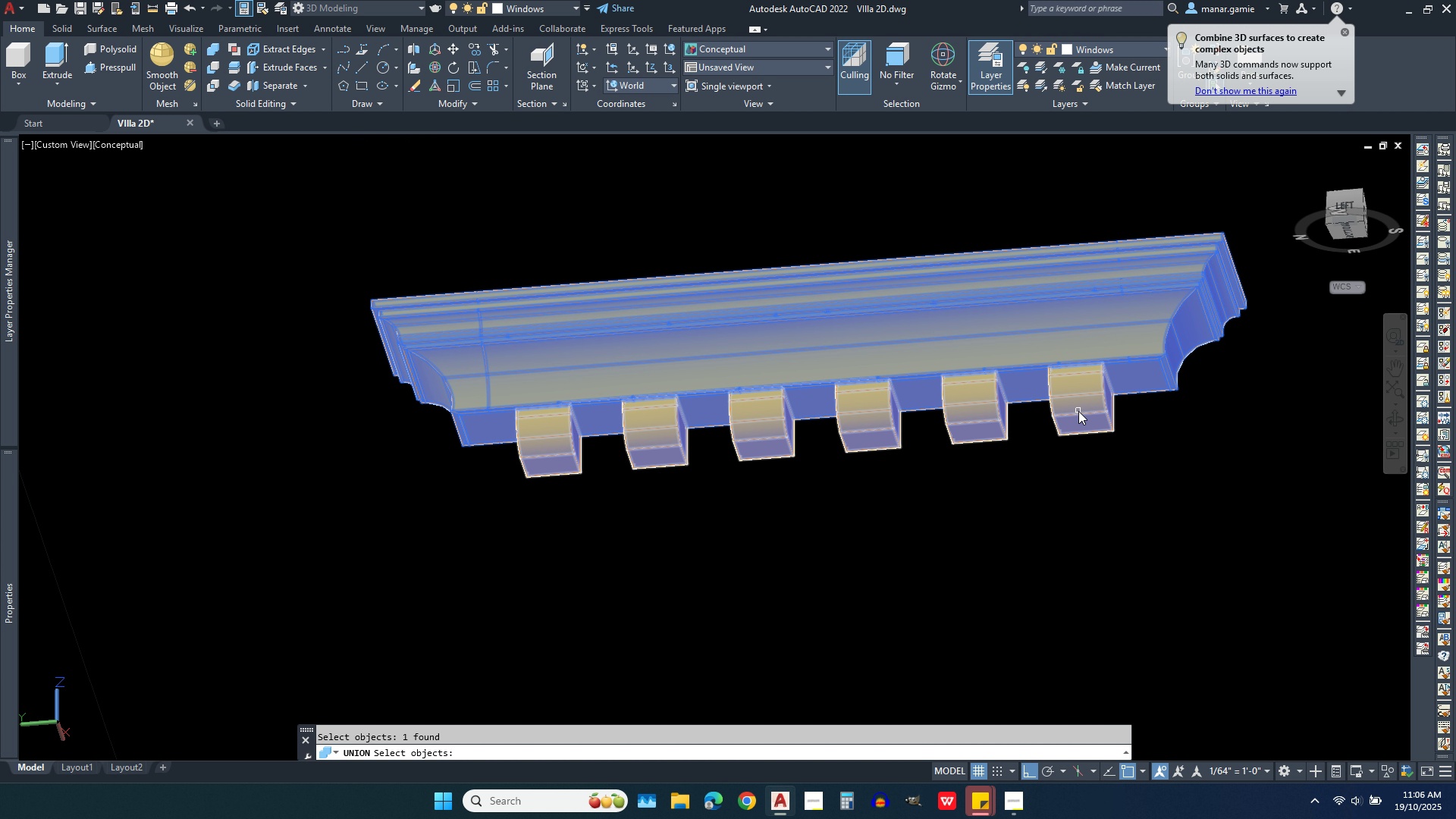 
left_click([1078, 411])
 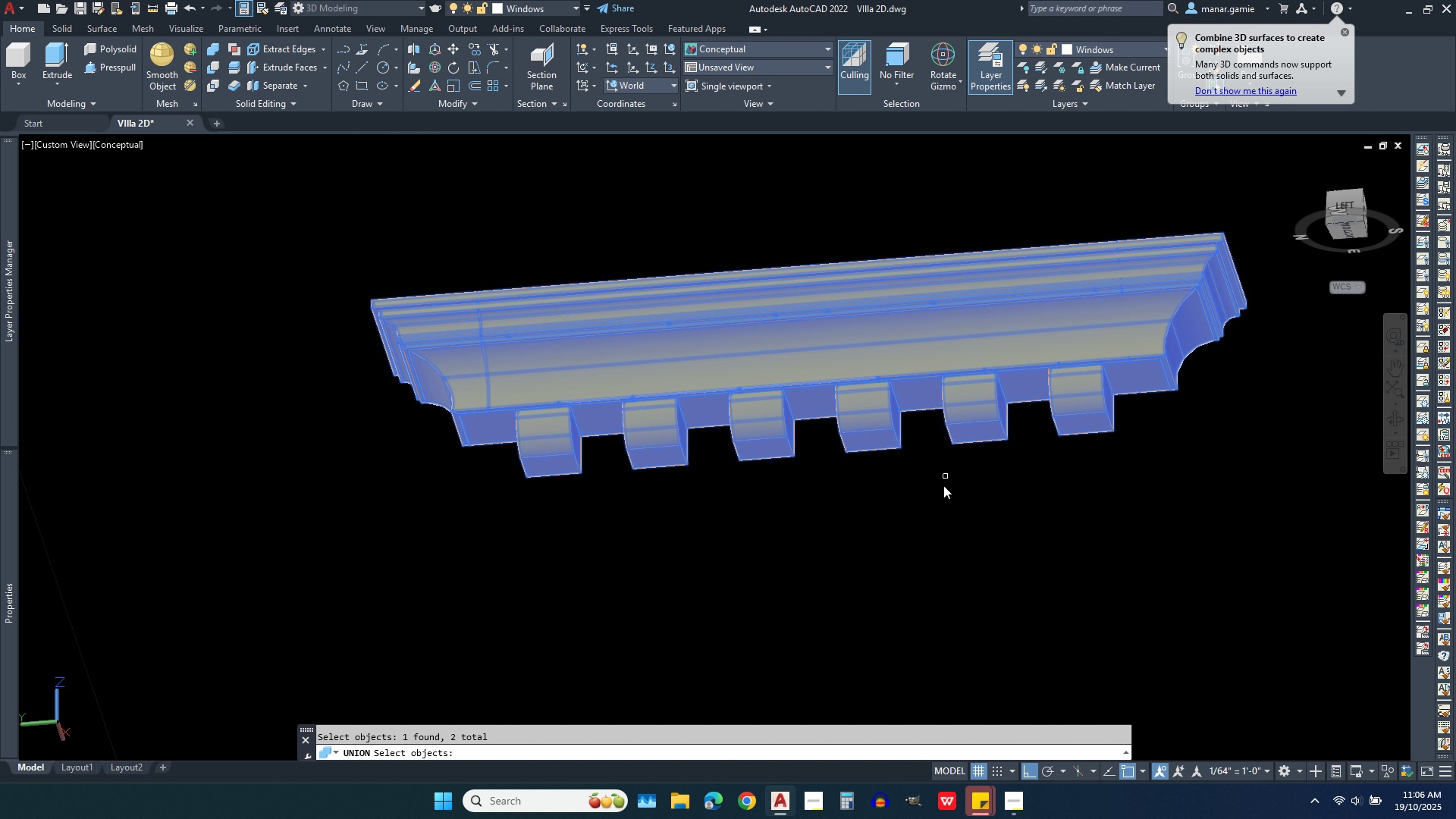 
right_click([943, 485])
 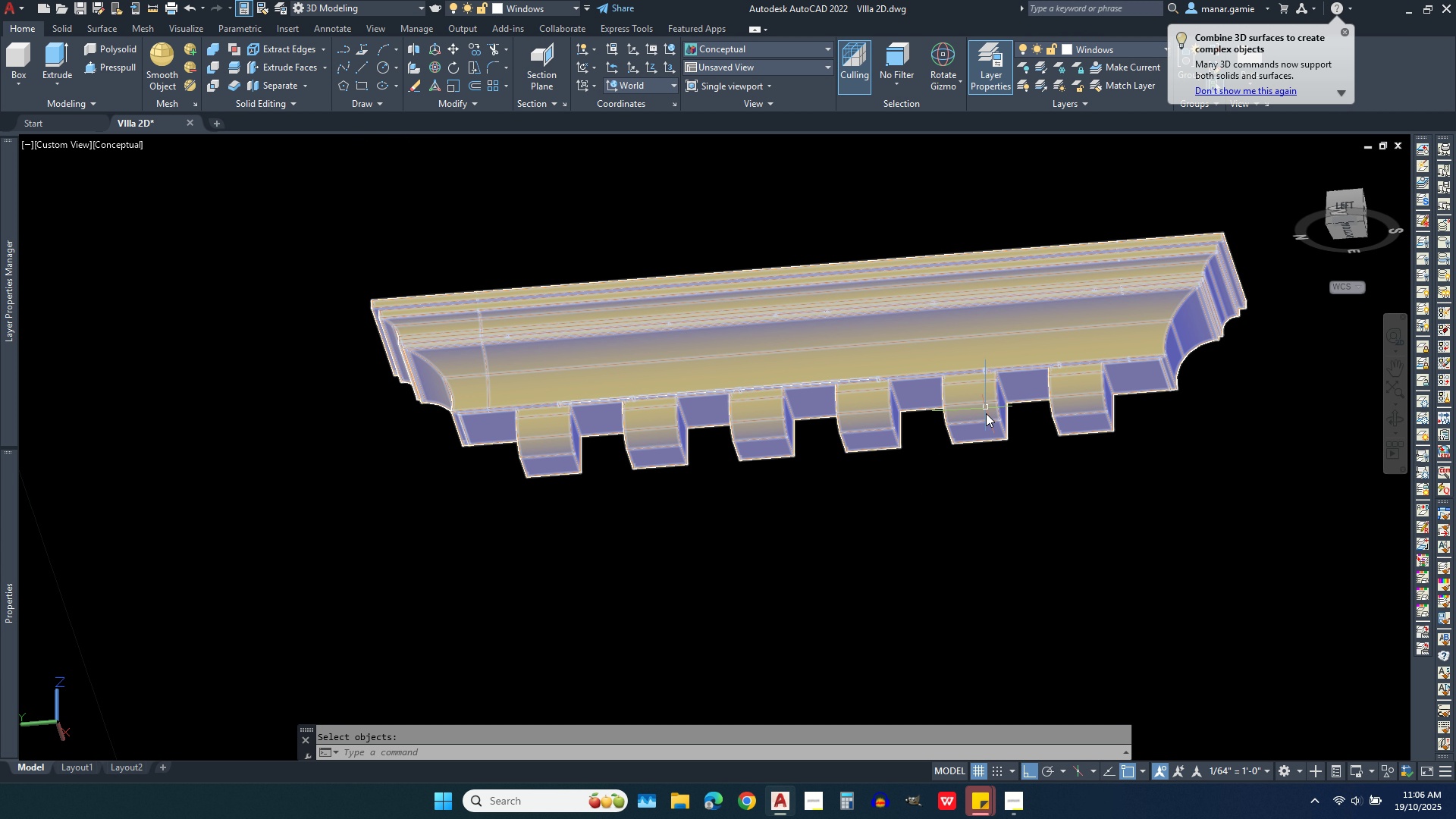 
scroll: coordinate [1022, 443], scroll_direction: down, amount: 2.0
 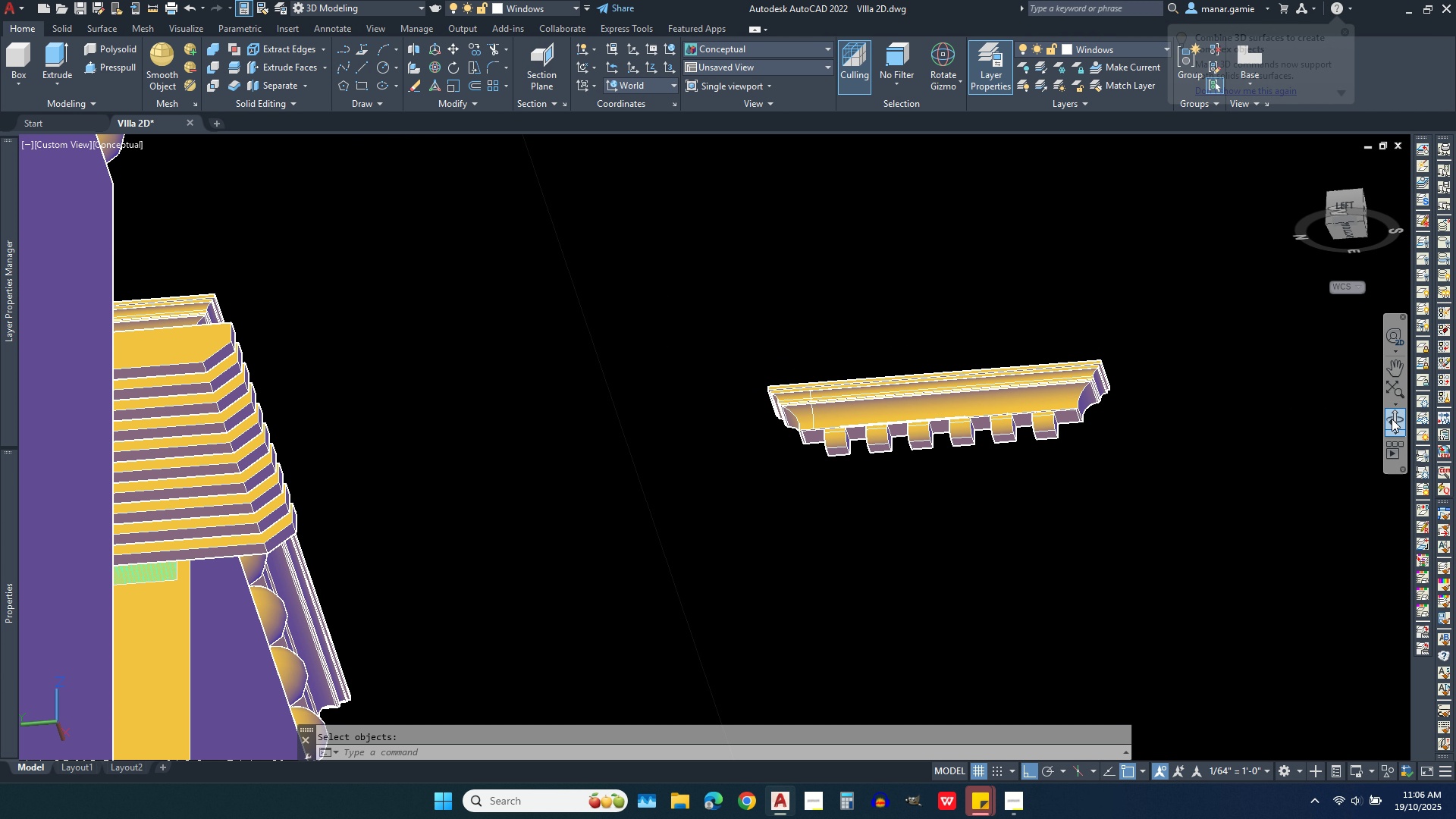 
left_click([1394, 419])
 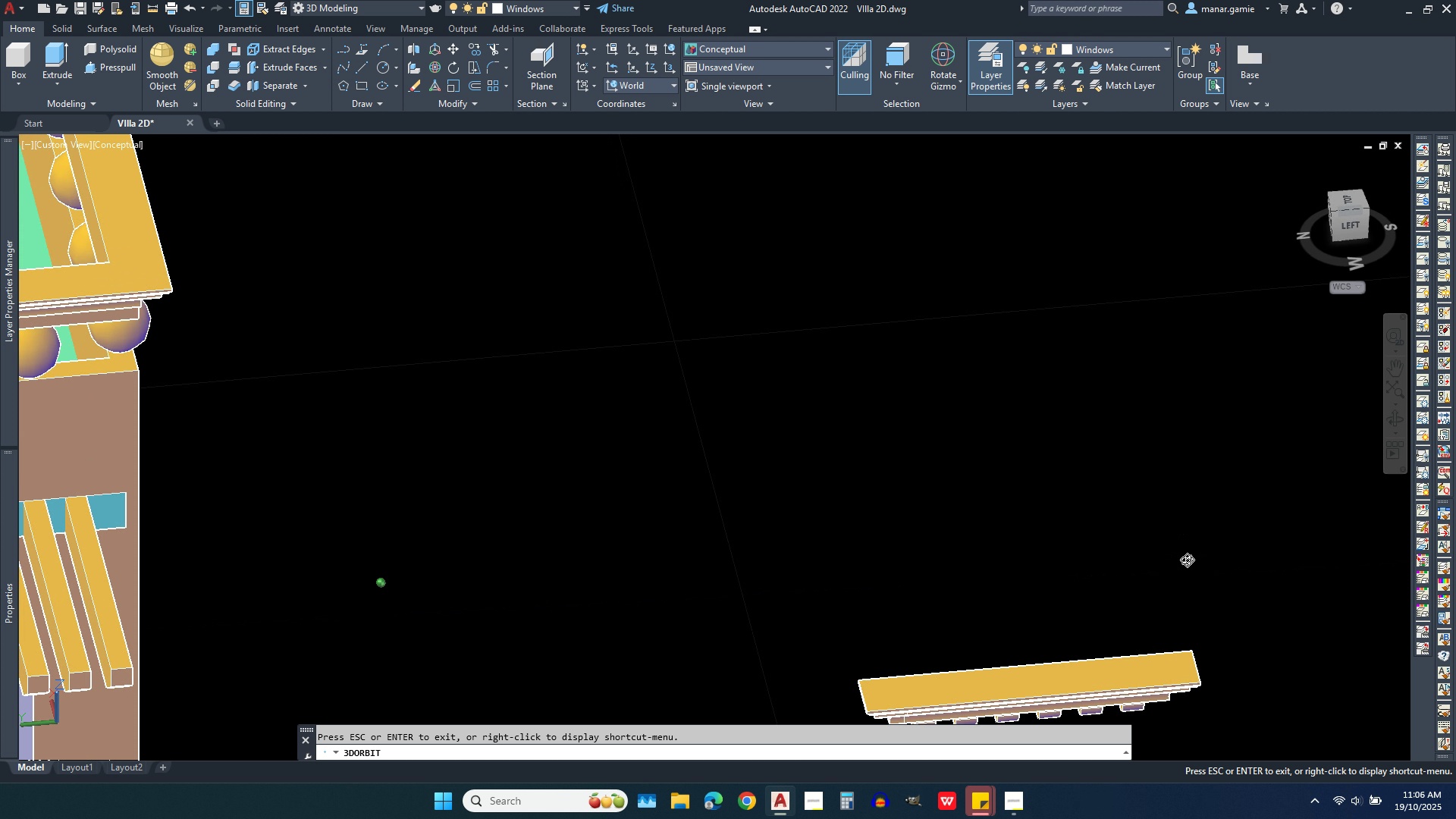 
scroll: coordinate [1195, 425], scroll_direction: down, amount: 11.0
 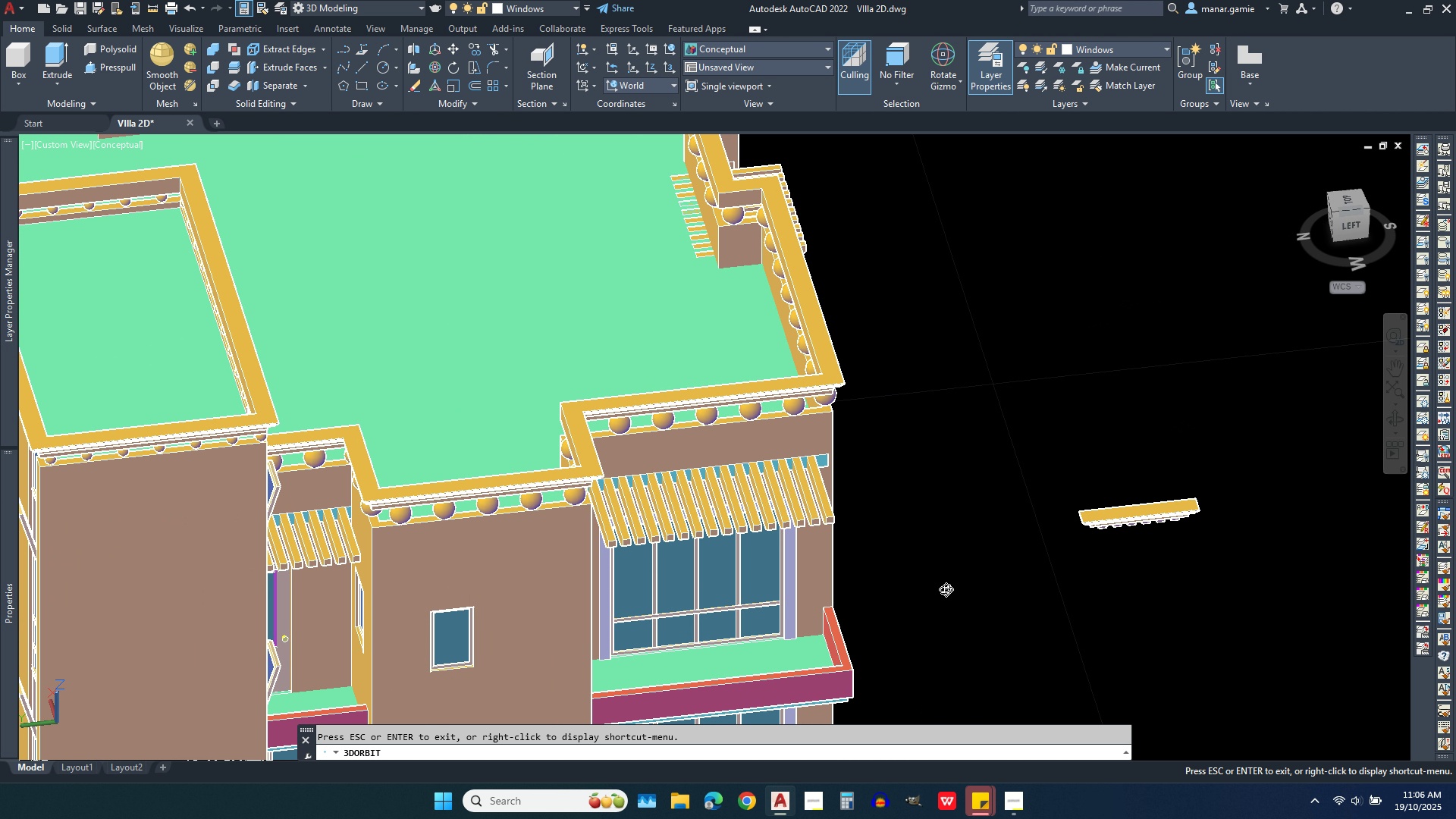 
scroll: coordinate [1192, 517], scroll_direction: up, amount: 7.0
 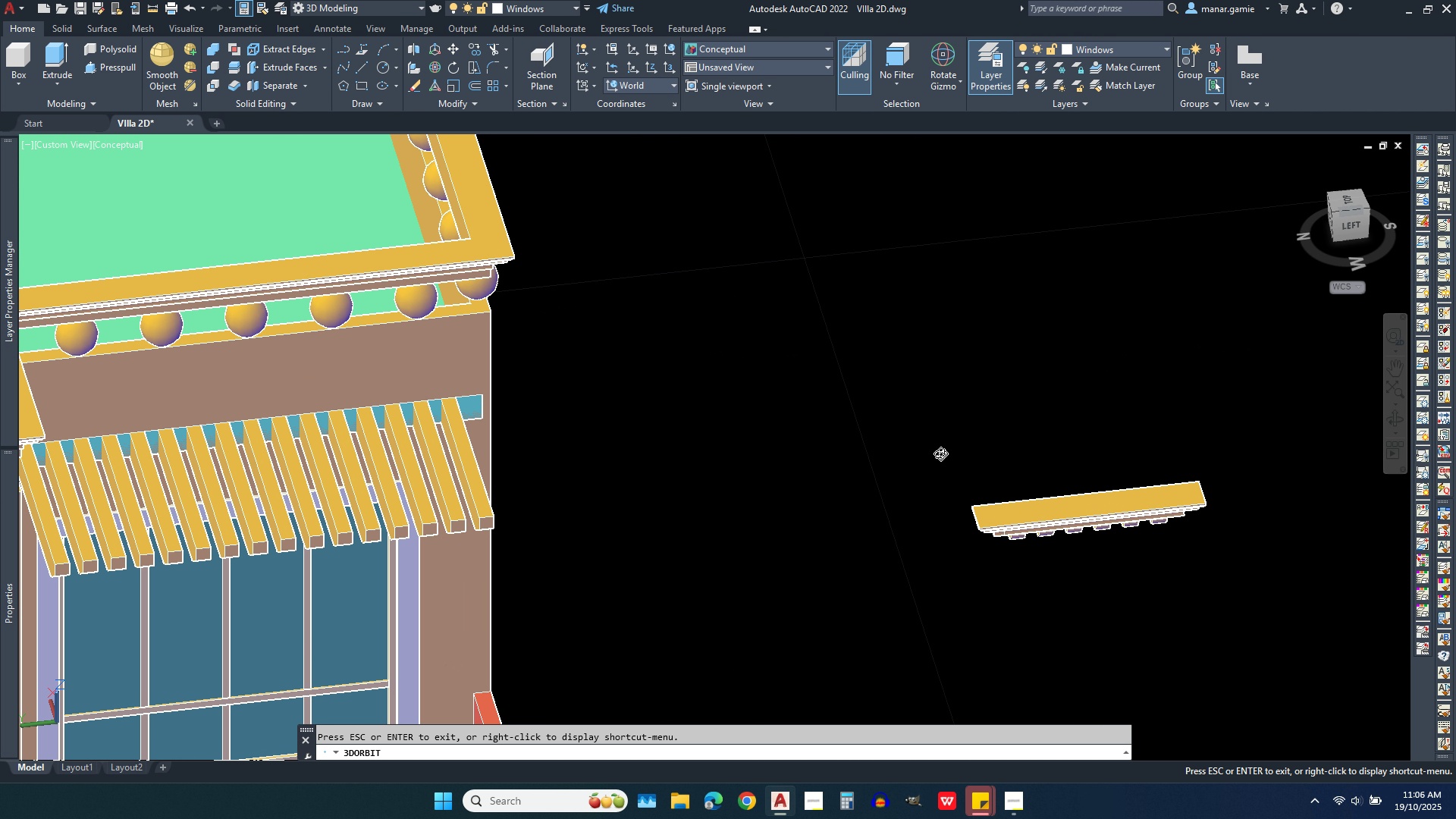 
key(Escape)
 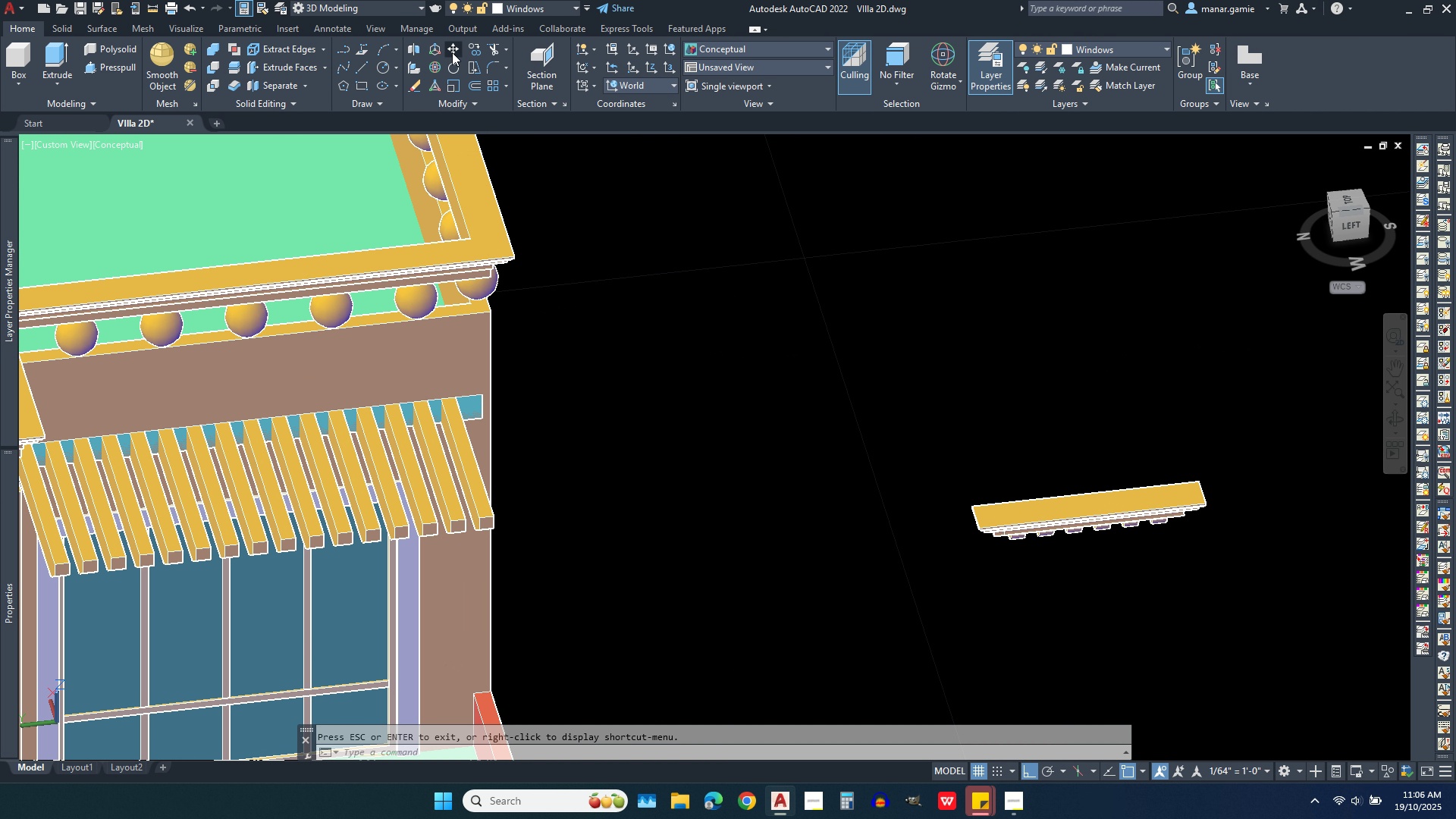 
left_click([452, 52])
 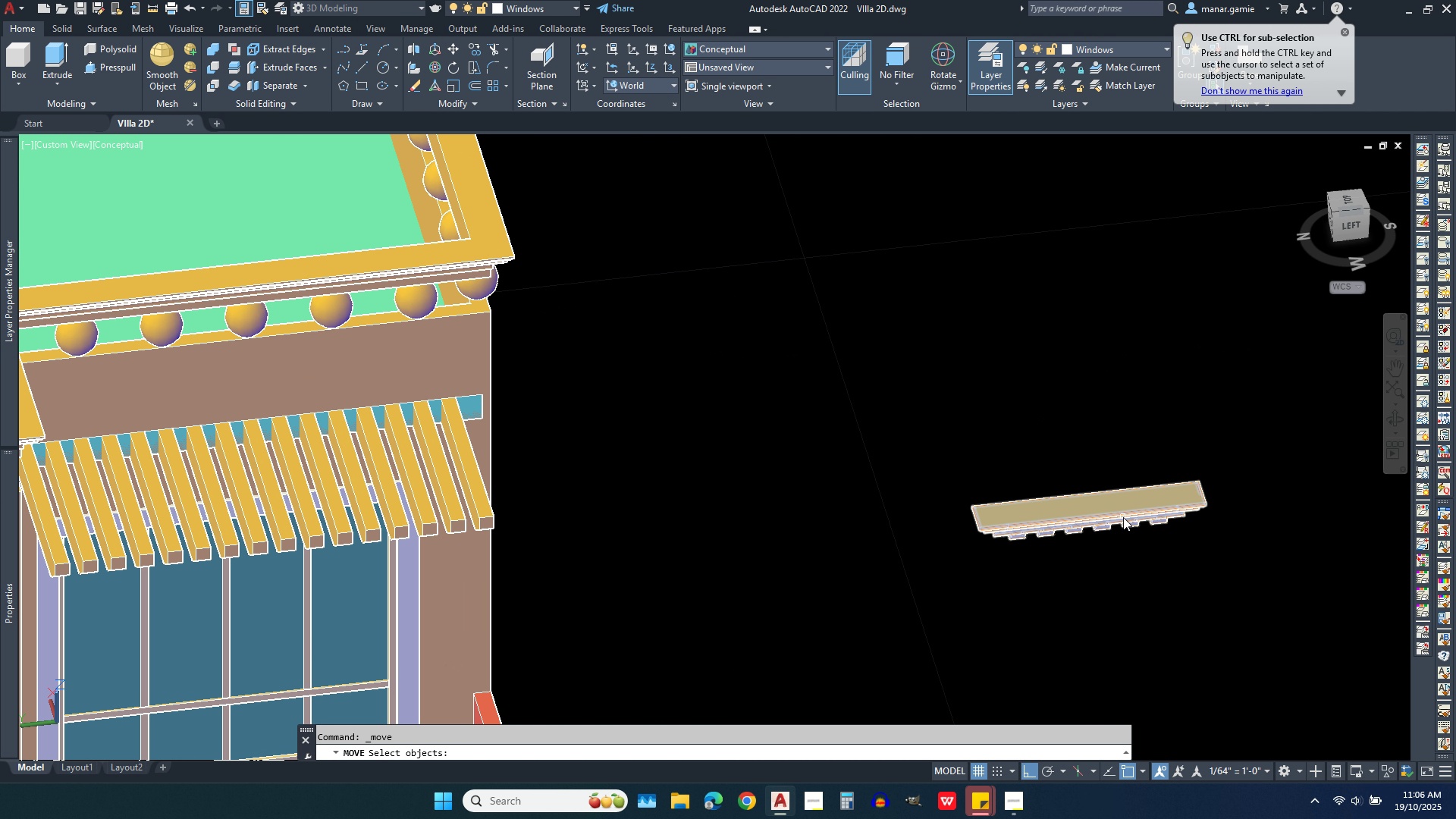 
left_click([1110, 512])
 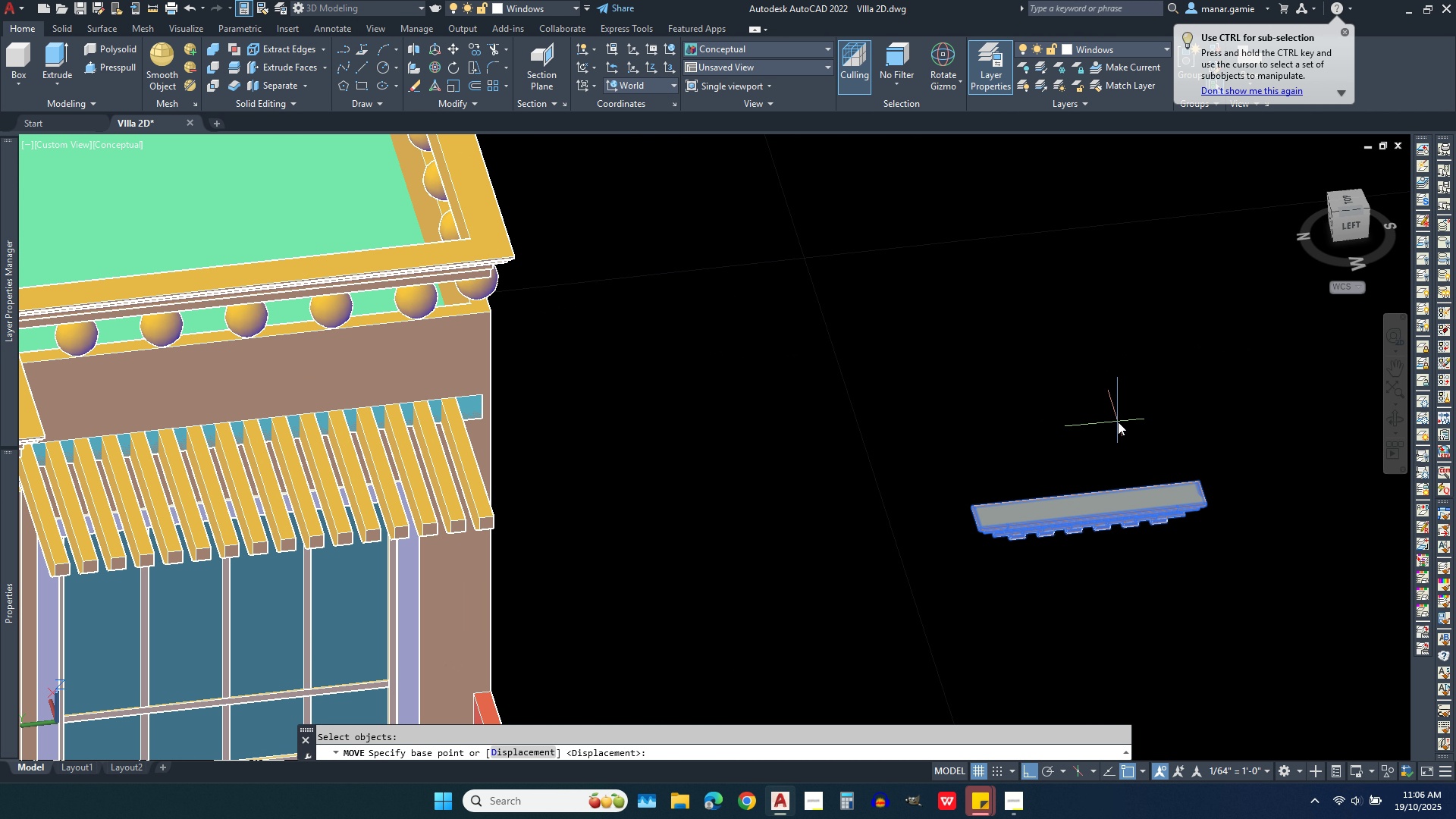 
right_click([1118, 422])
 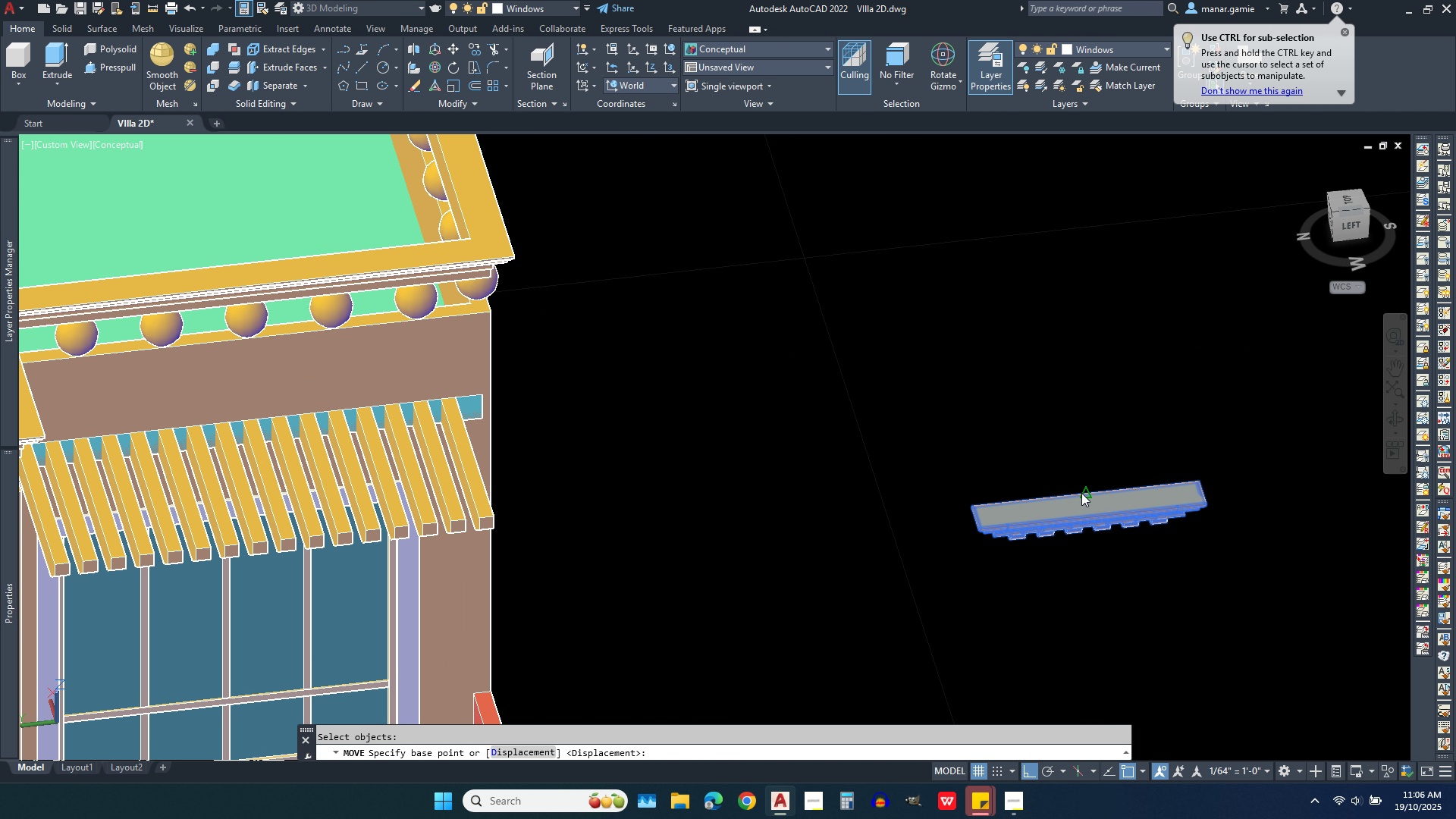 
left_click([1081, 493])
 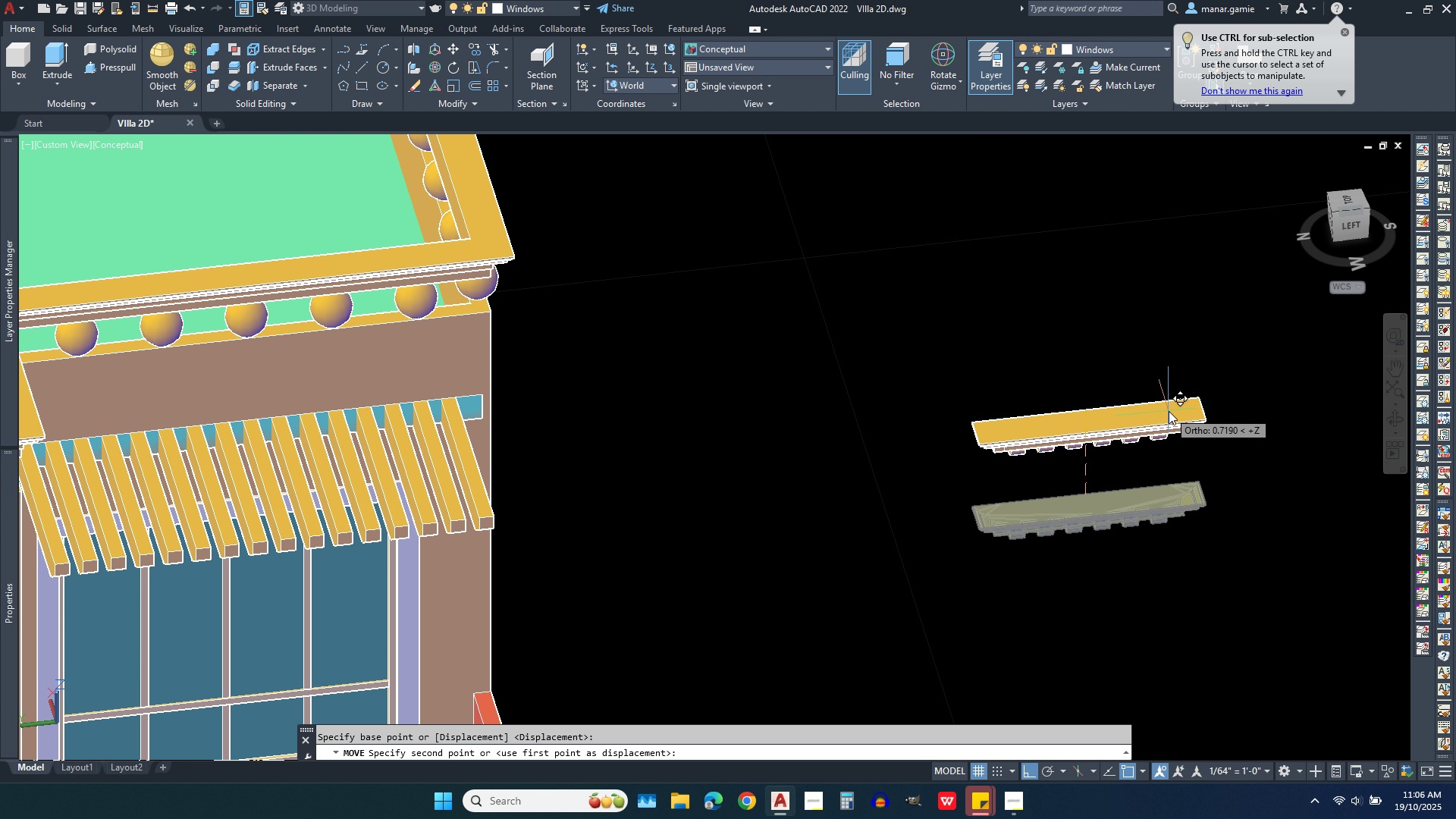 
scroll: coordinate [1169, 411], scroll_direction: down, amount: 2.0
 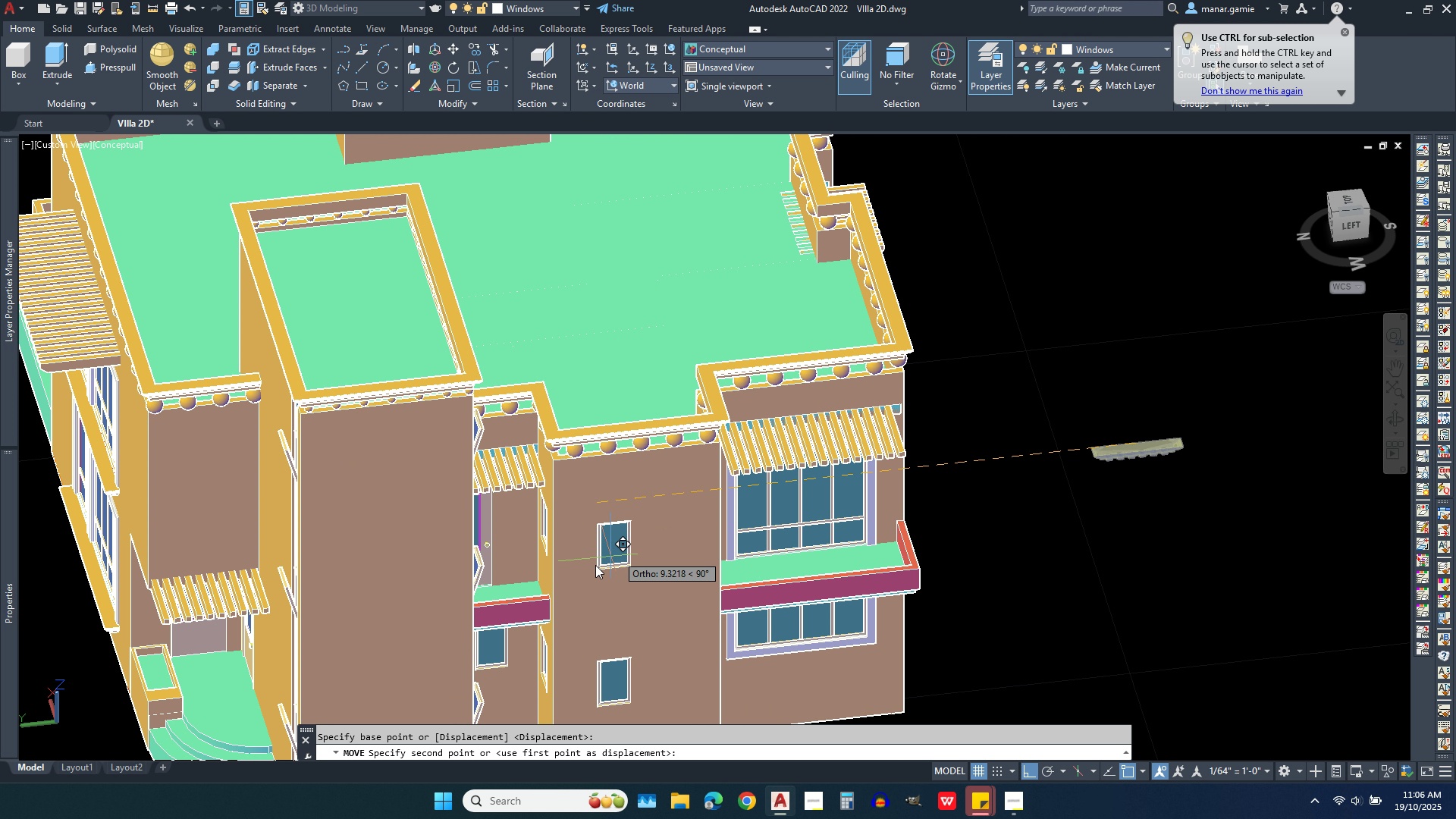 
scroll: coordinate [773, 496], scroll_direction: up, amount: 5.0
 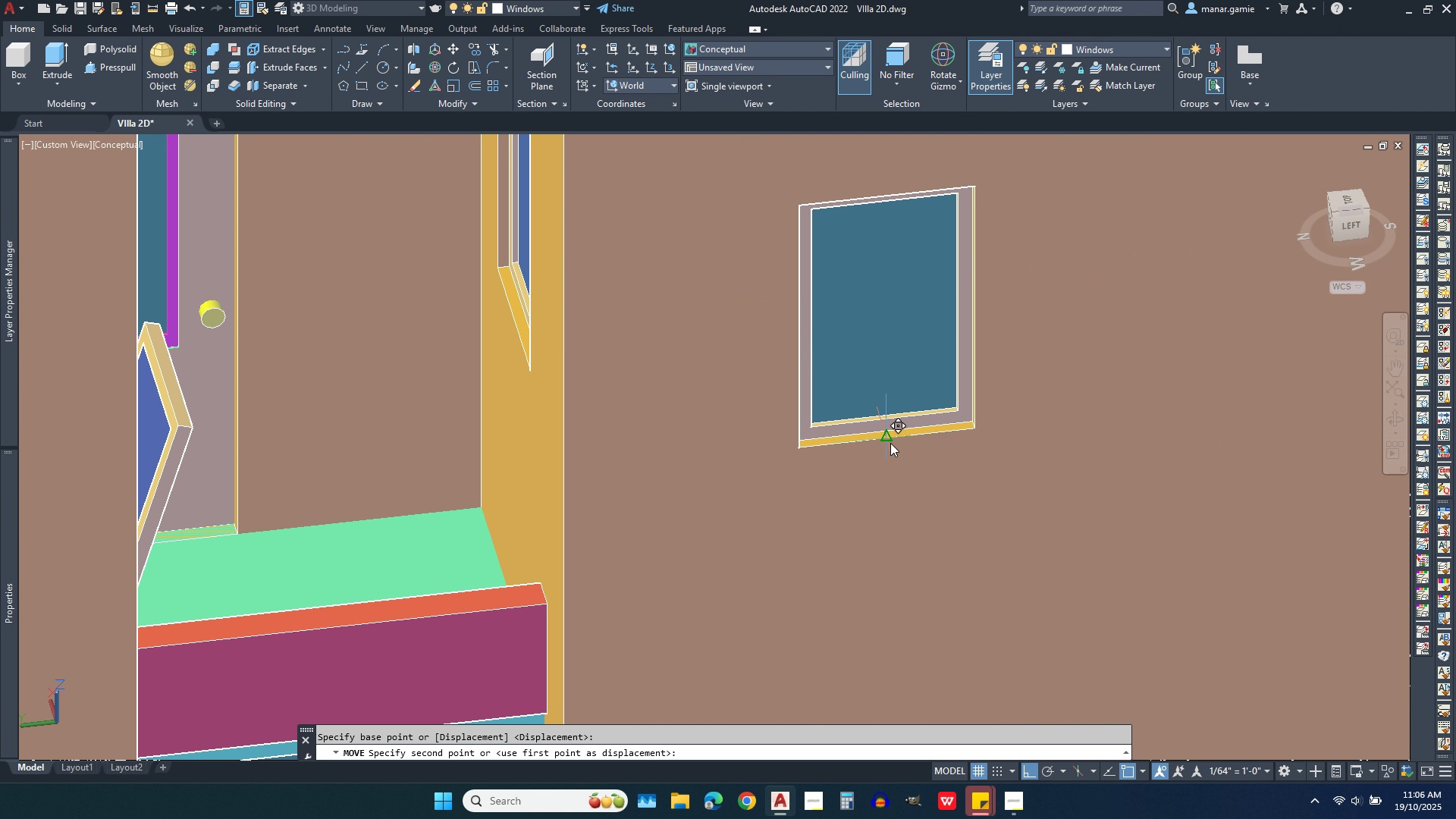 
left_click([887, 443])
 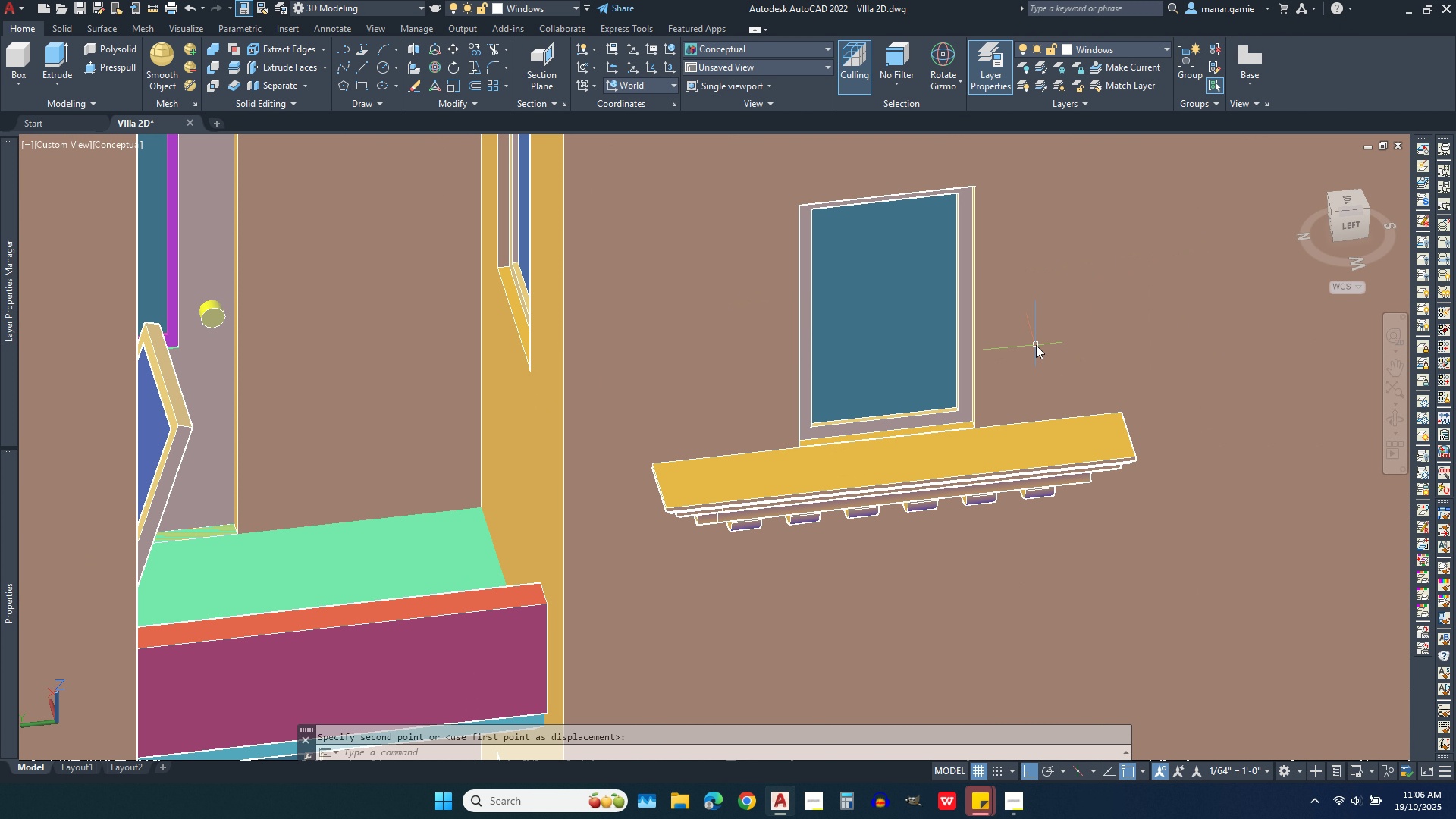 
scroll: coordinate [1036, 342], scroll_direction: down, amount: 3.0
 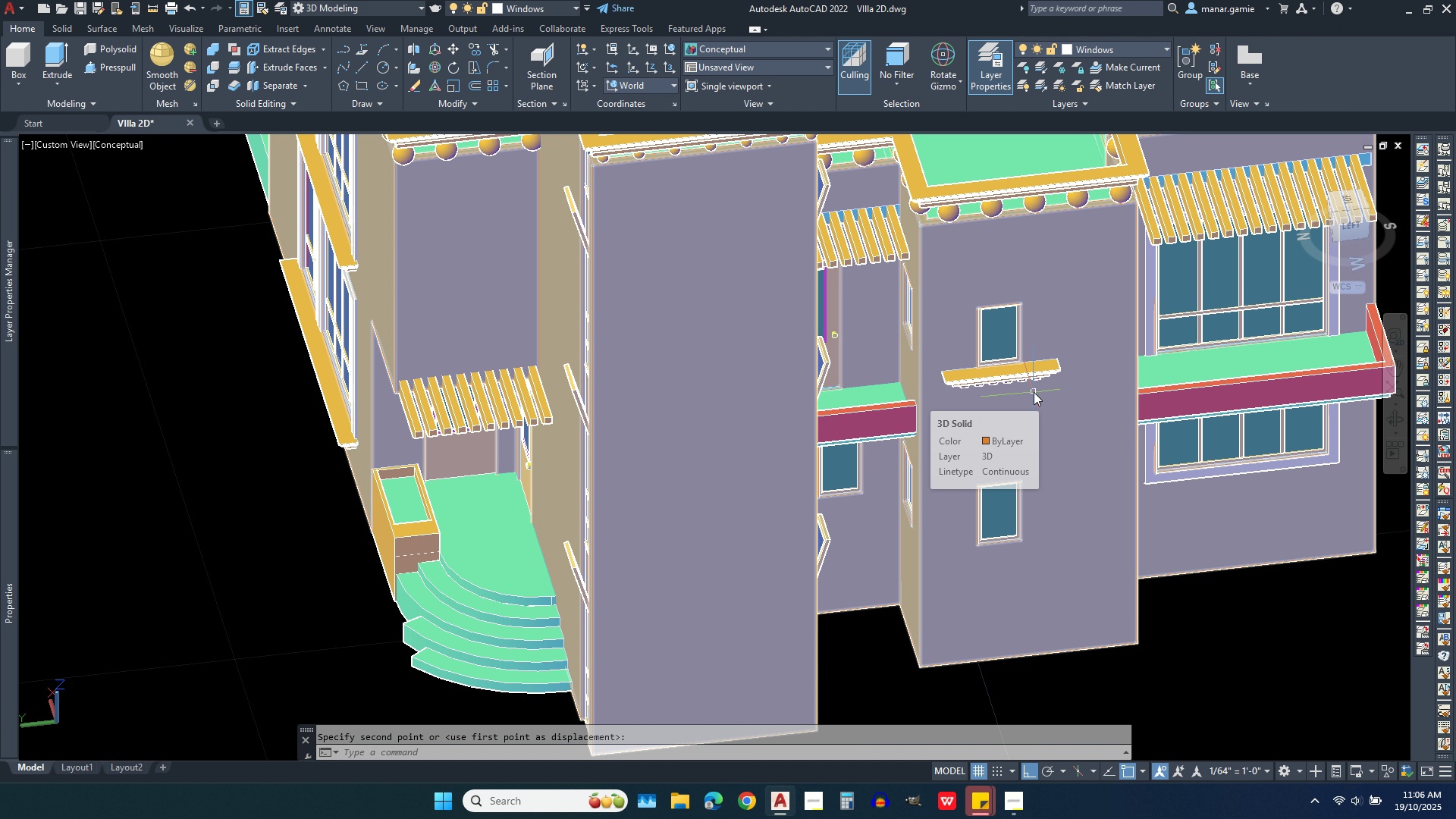 
scroll: coordinate [1034, 382], scroll_direction: up, amount: 3.0
 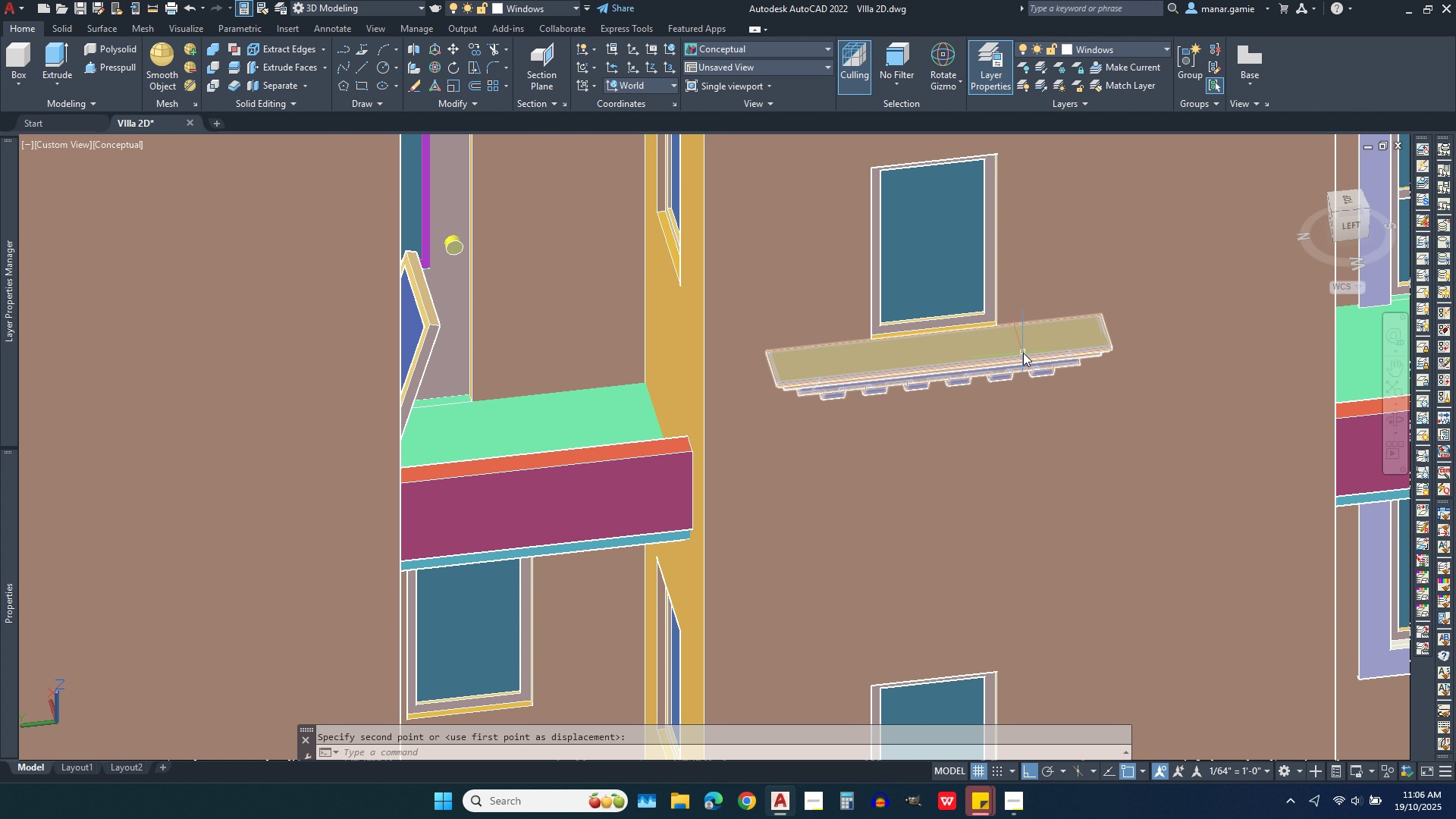 
wait(5.01)
 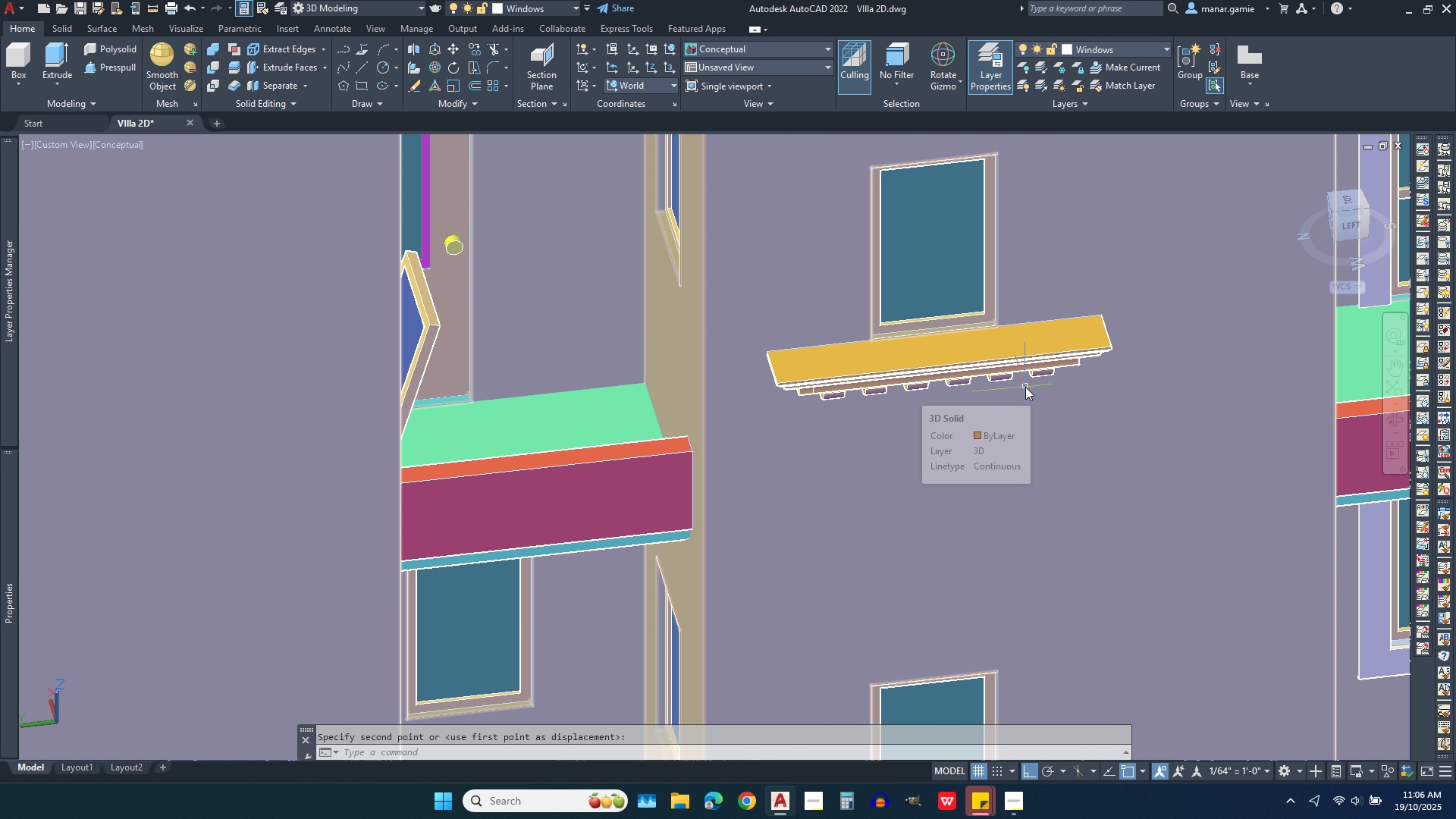 
left_click([1023, 353])
 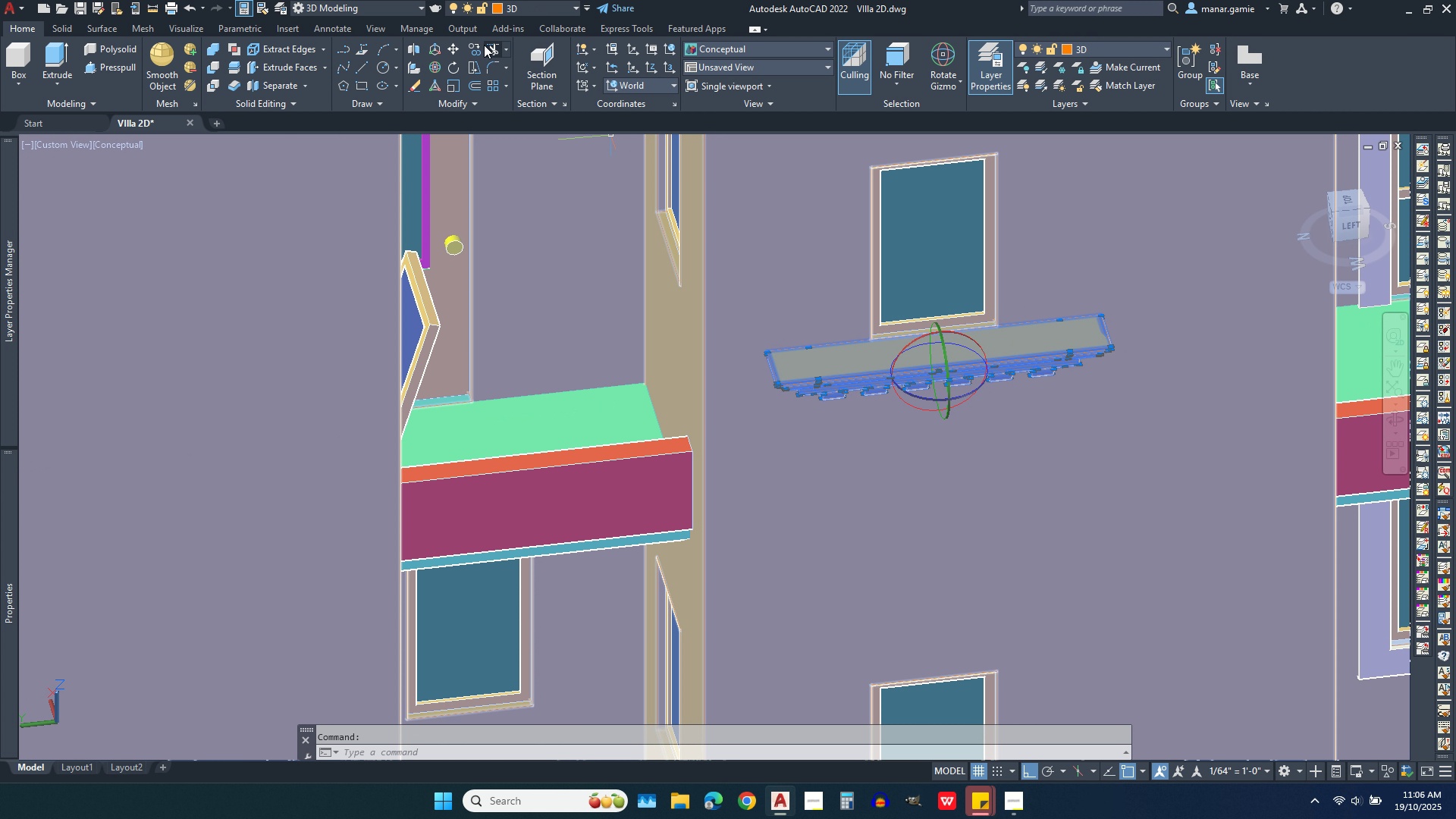 
wait(5.16)
 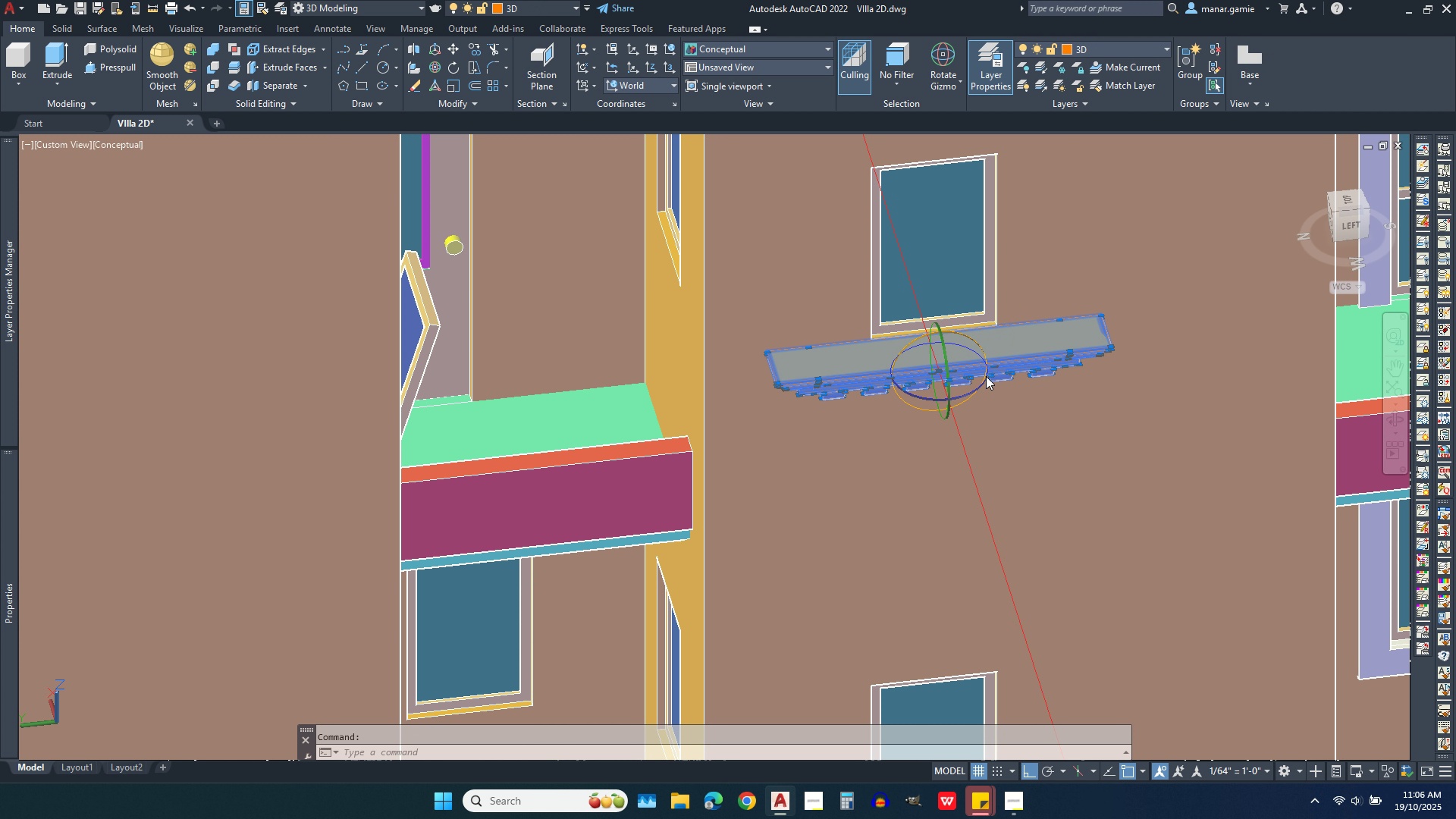 
left_click([473, 53])
 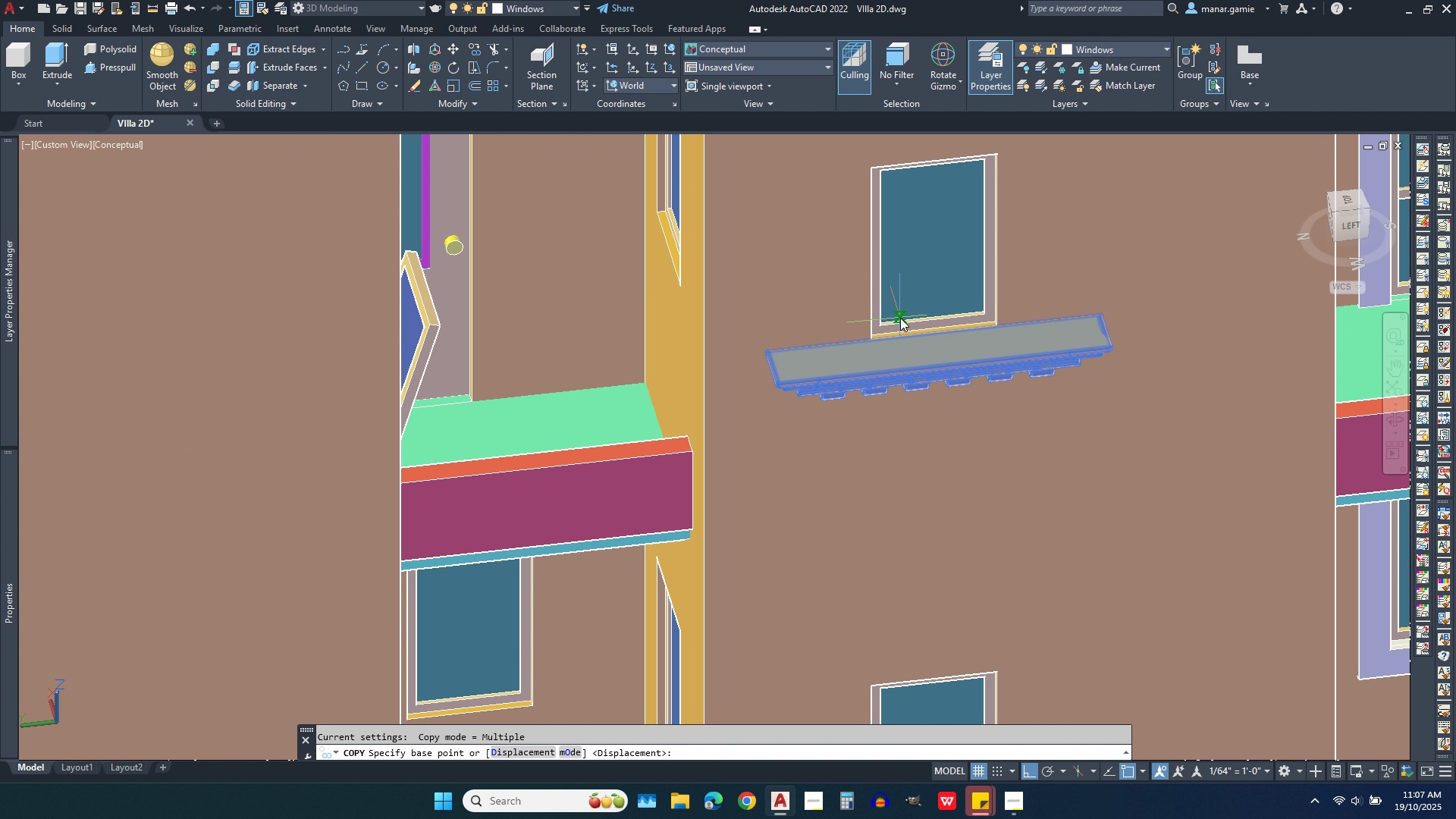 
scroll: coordinate [905, 331], scroll_direction: up, amount: 3.0
 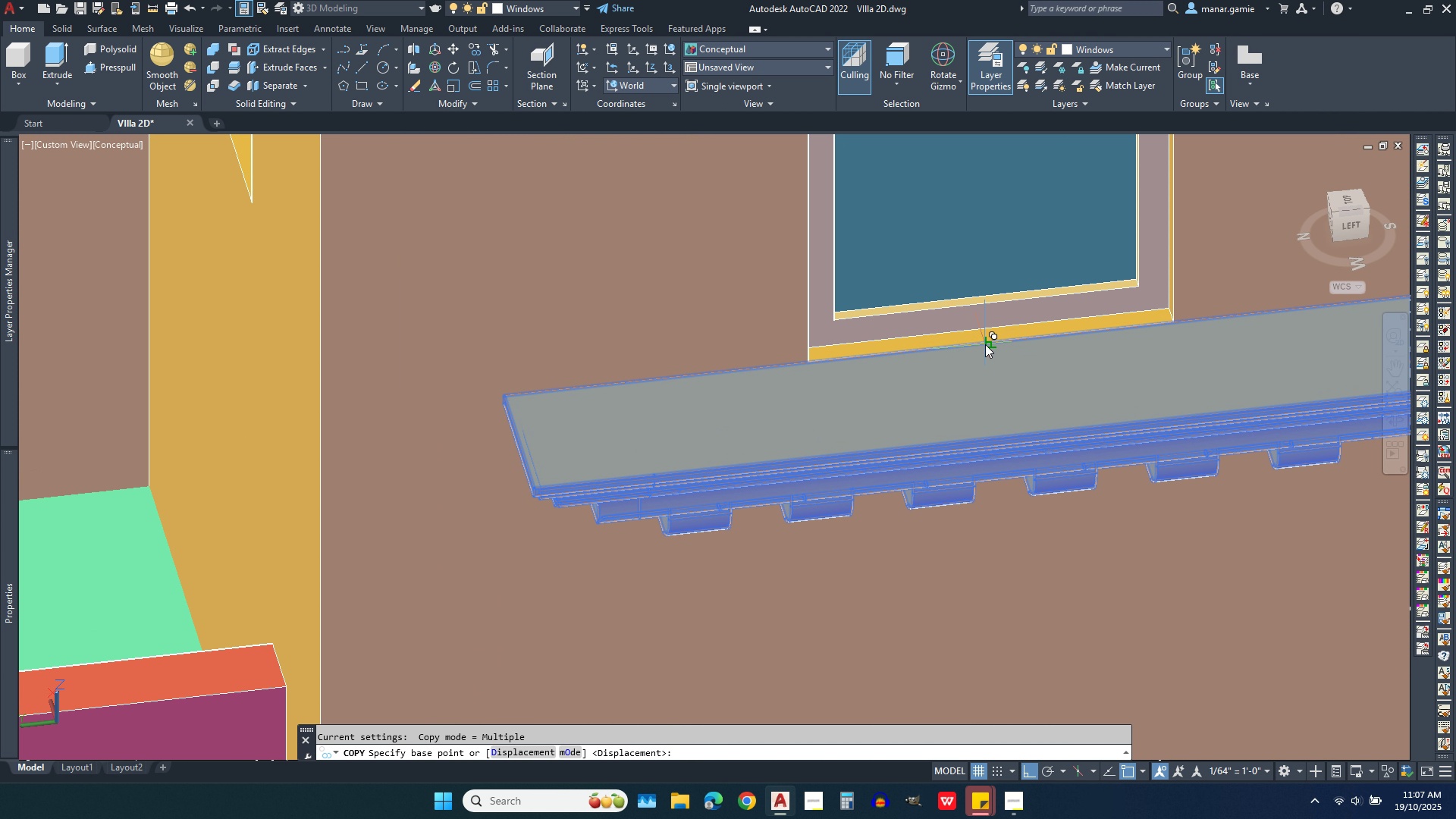 
left_click([985, 344])
 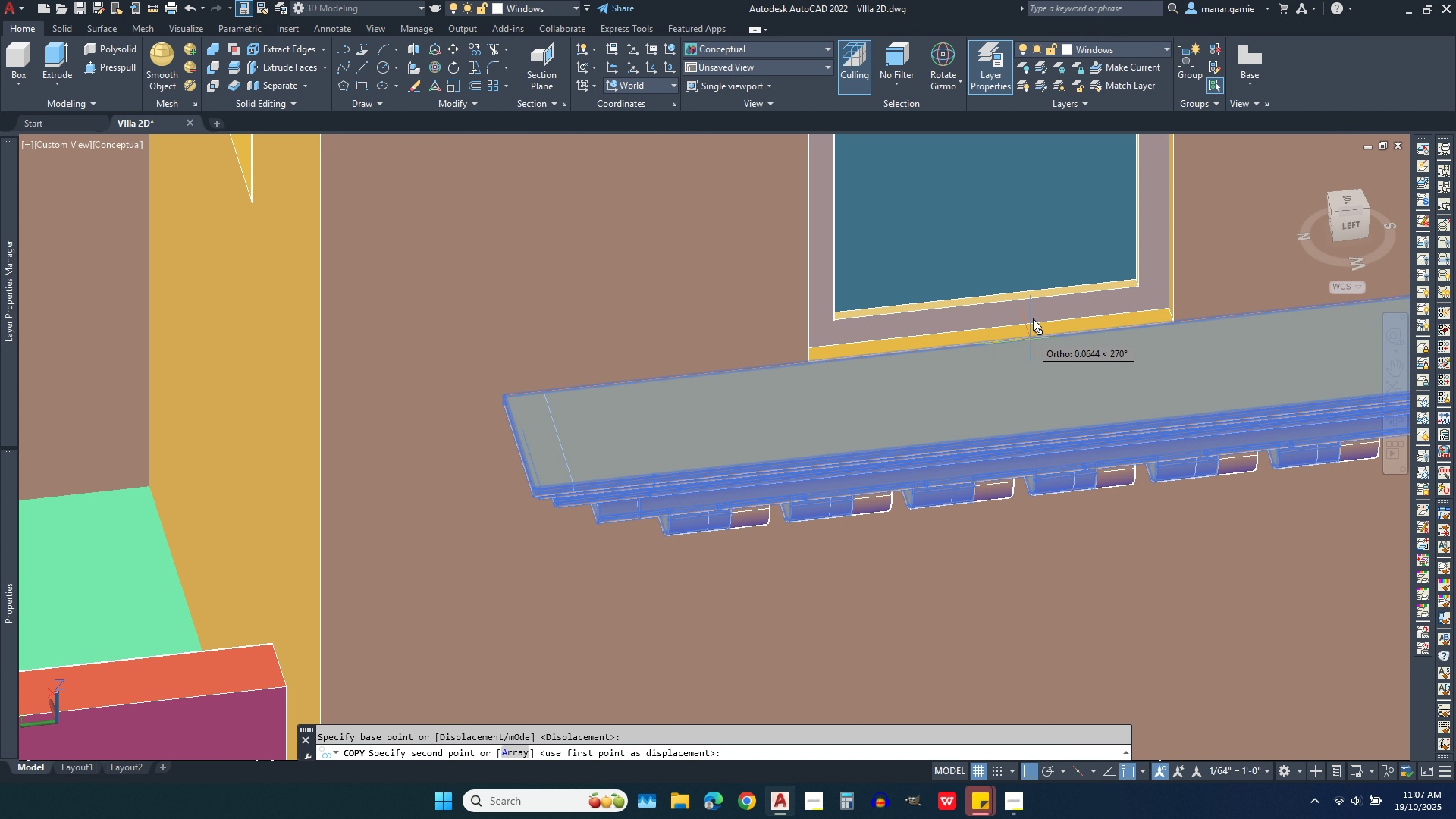 
scroll: coordinate [1108, 353], scroll_direction: down, amount: 5.0
 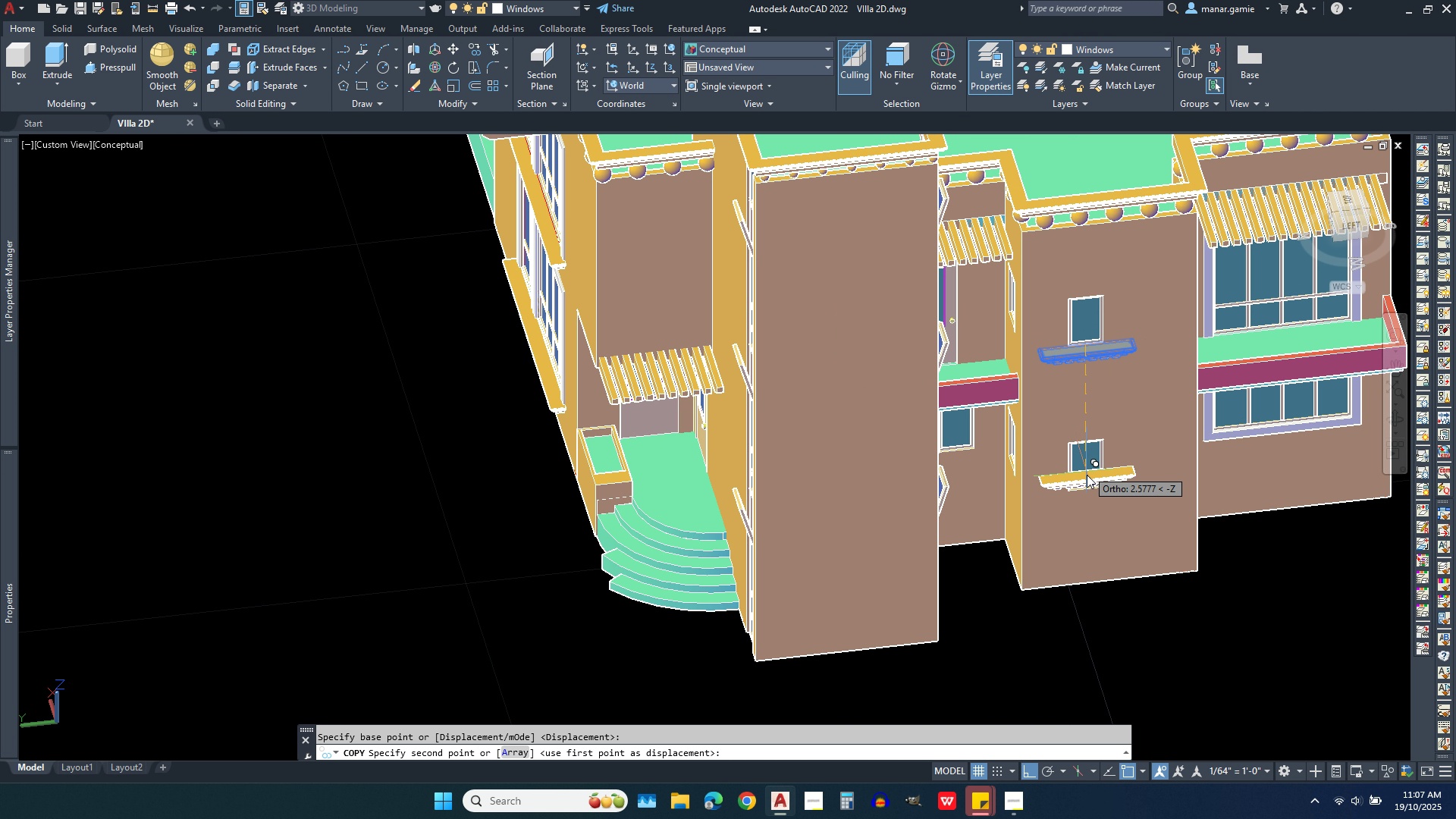 
scroll: coordinate [1087, 477], scroll_direction: up, amount: 3.0
 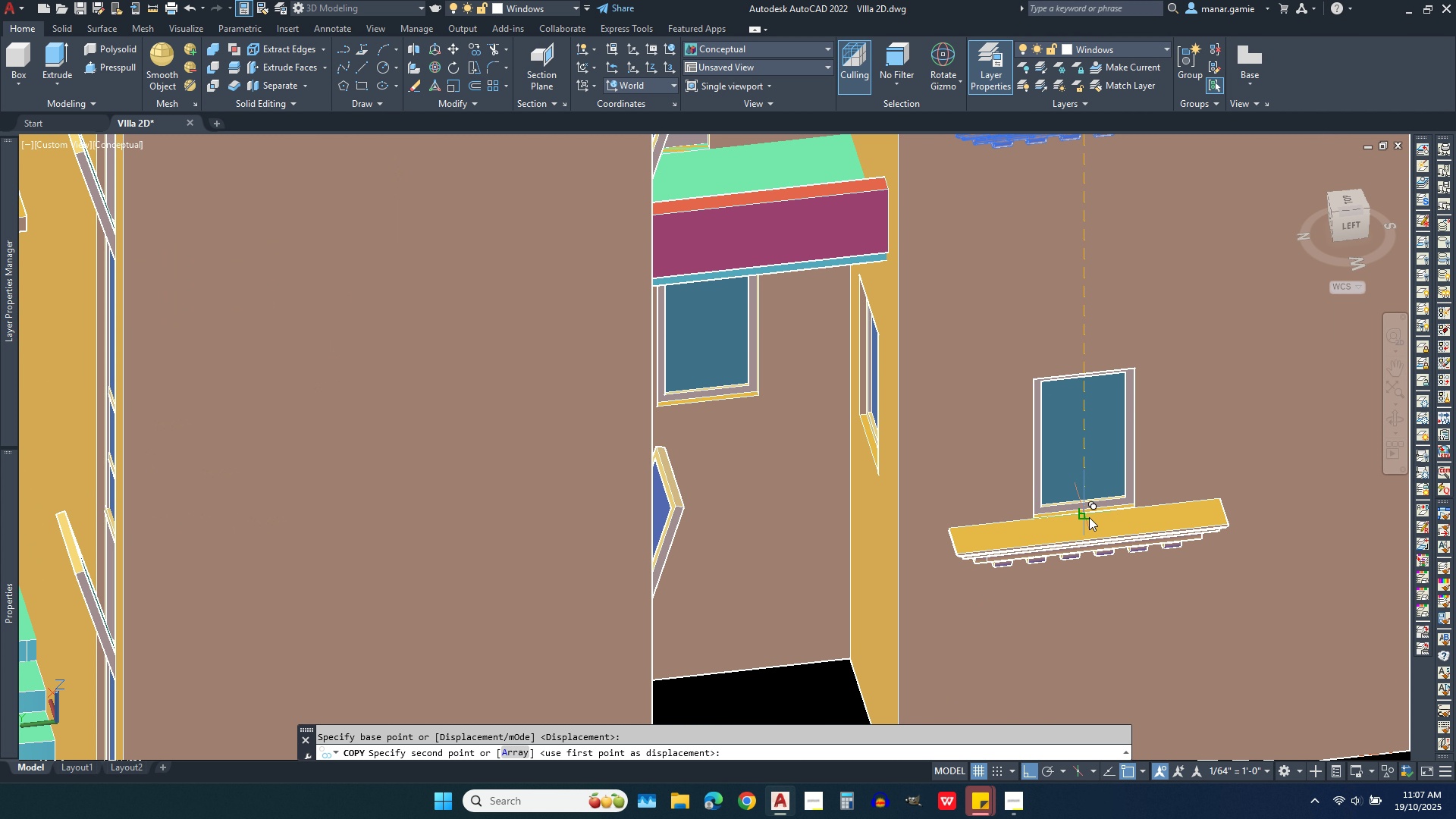 
left_click([1089, 517])
 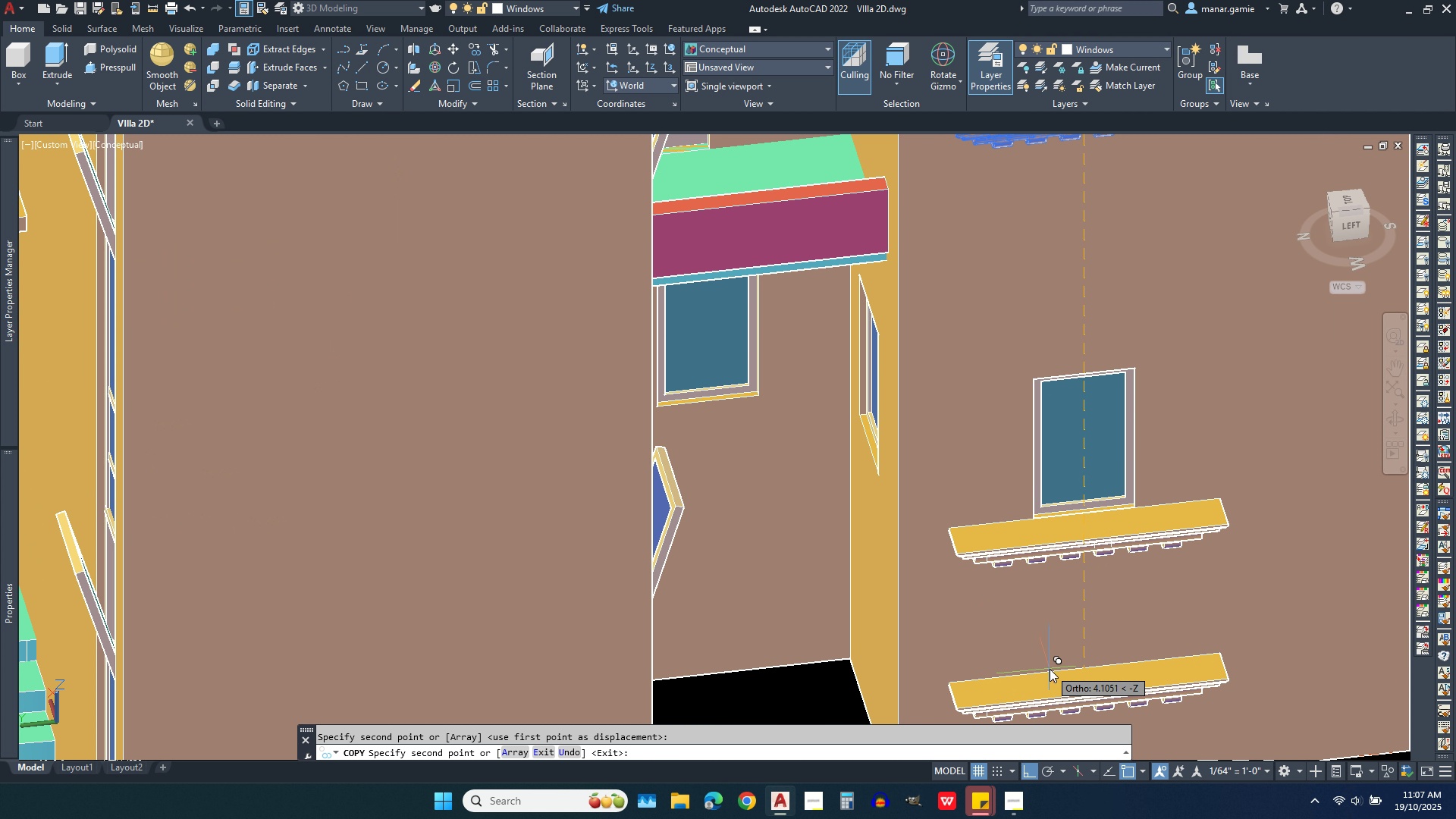 
key(Escape)
 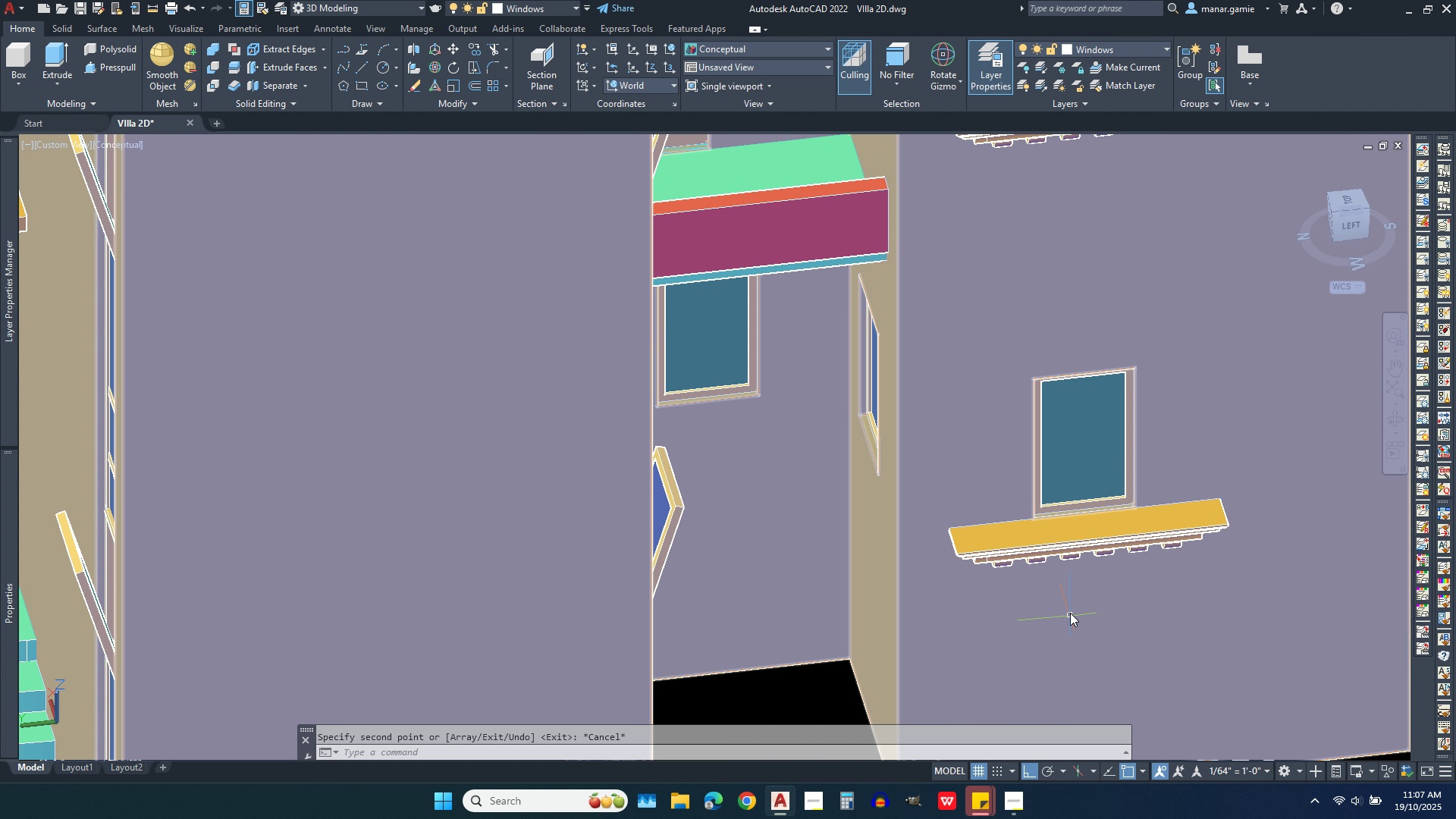 
scroll: coordinate [1044, 507], scroll_direction: down, amount: 3.0
 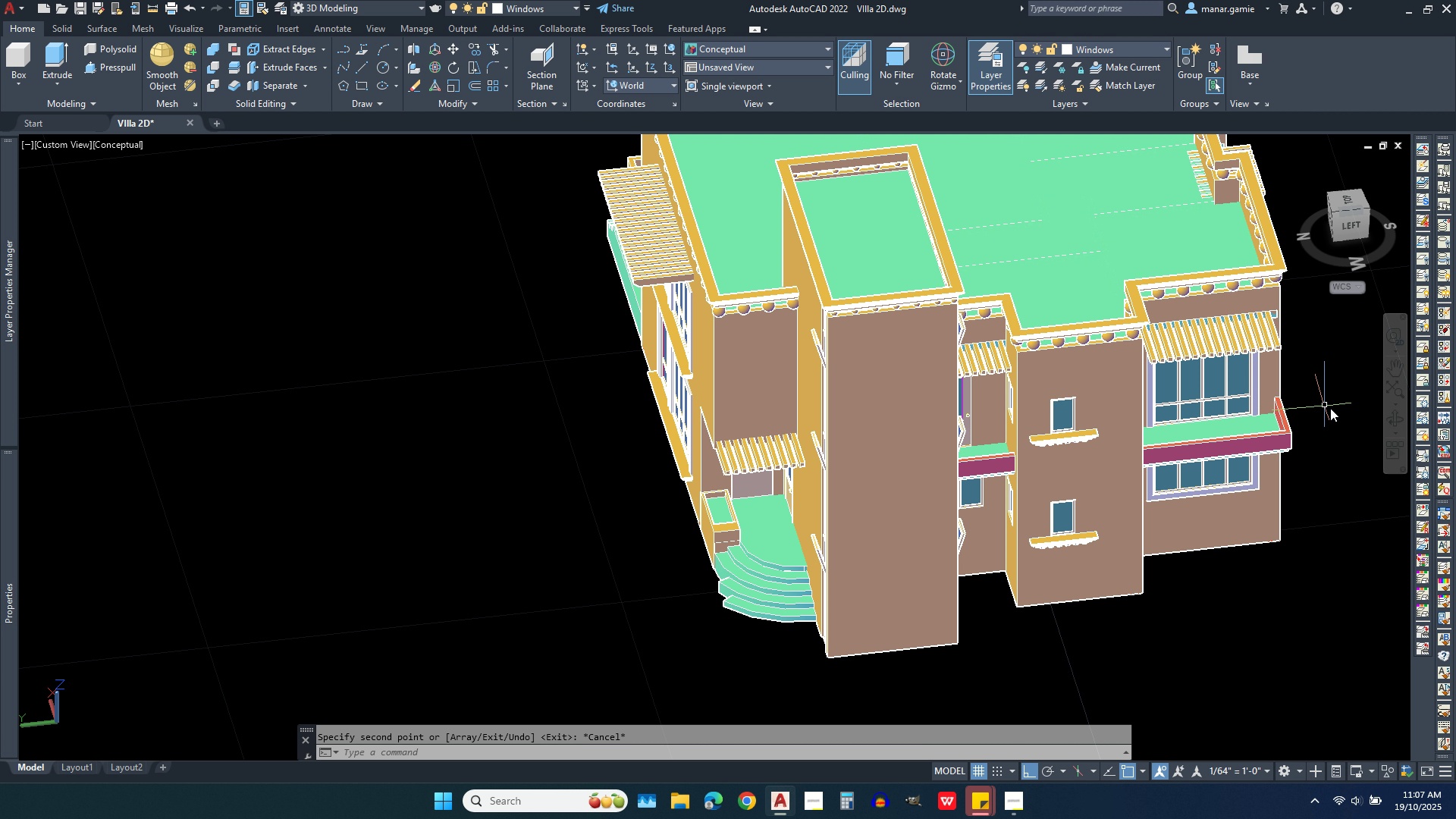 
wait(6.15)
 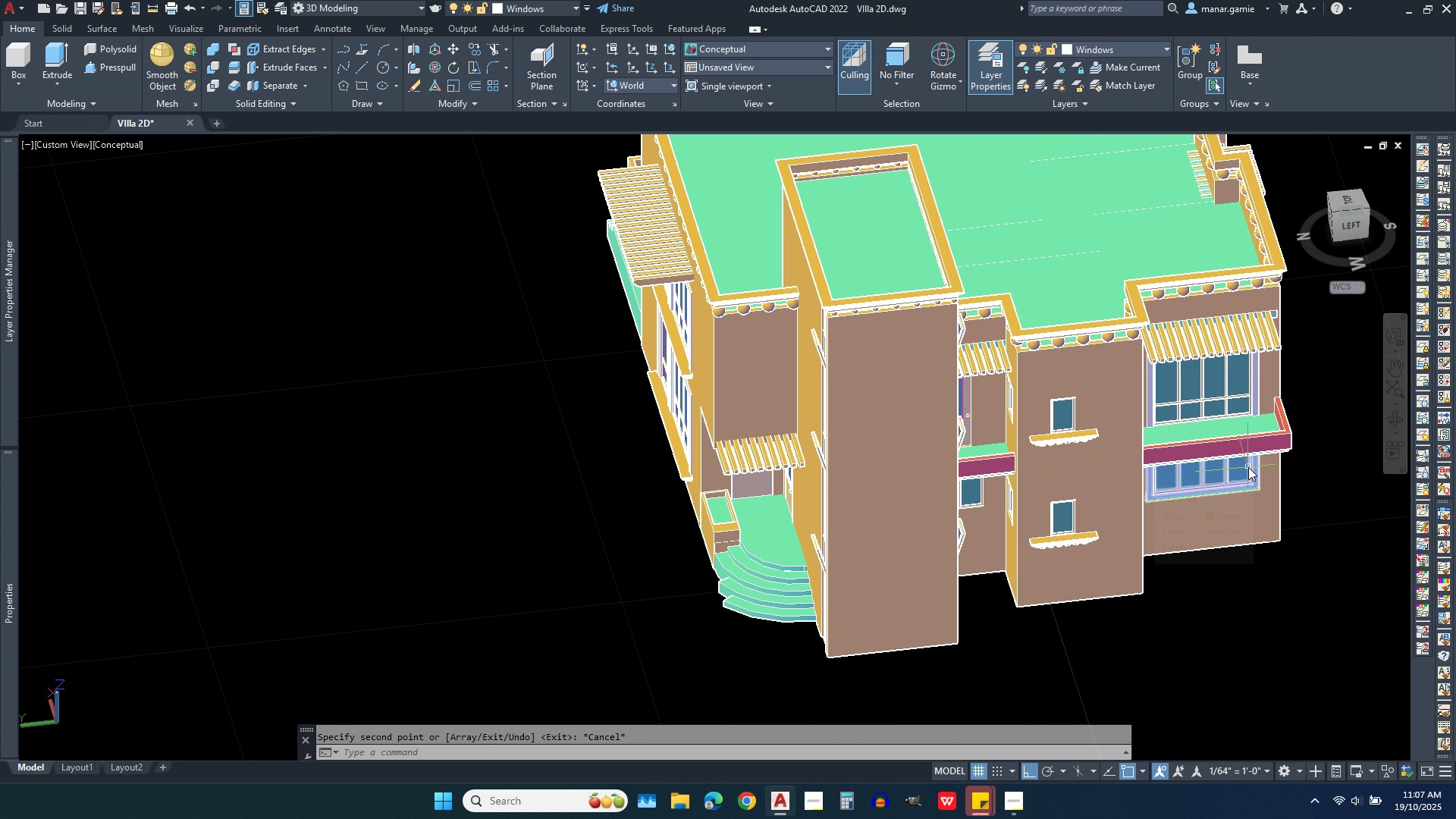 
left_click([1392, 416])
 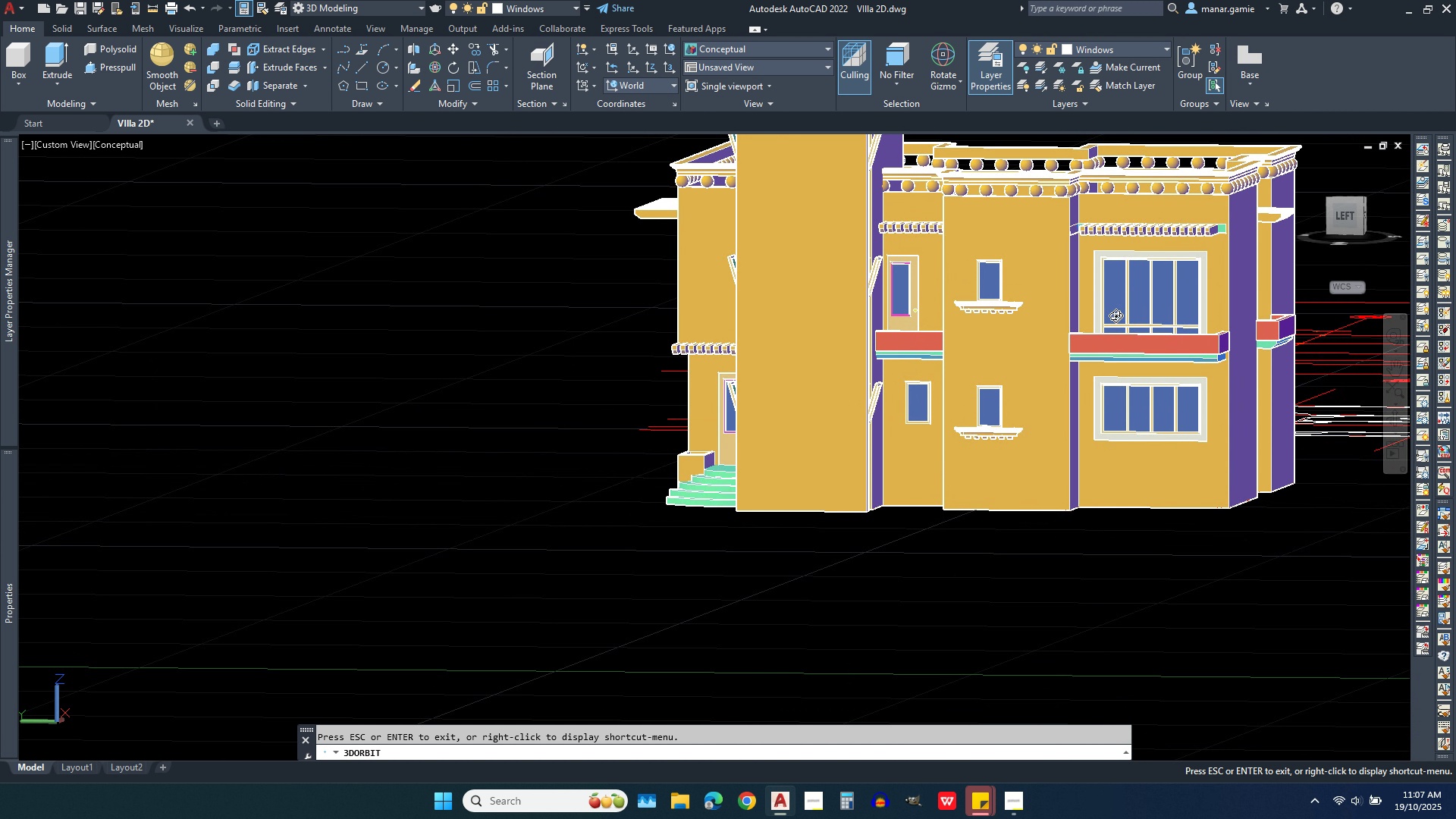 
wait(8.93)
 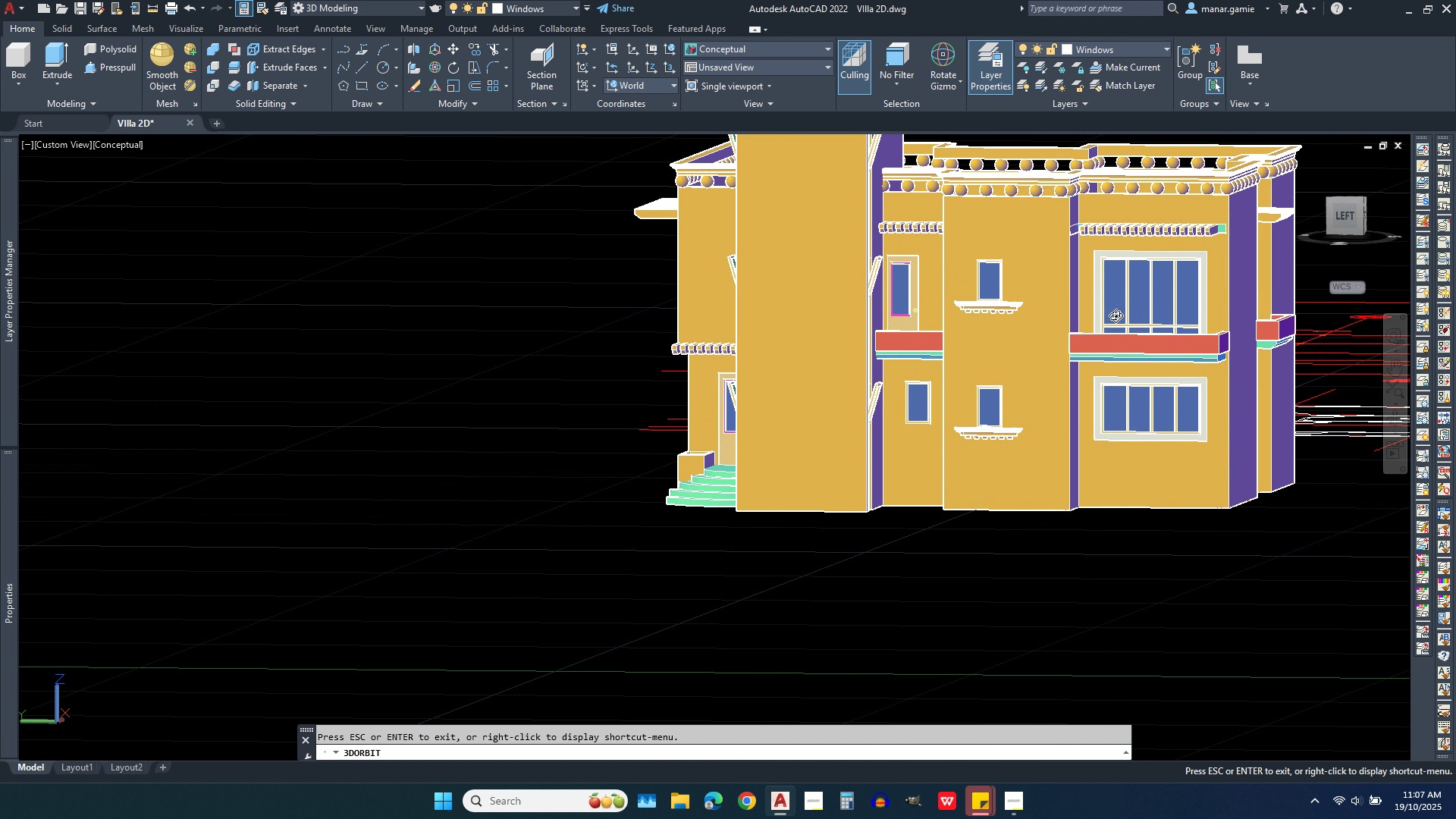 
scroll: coordinate [1025, 276], scroll_direction: up, amount: 21.0
 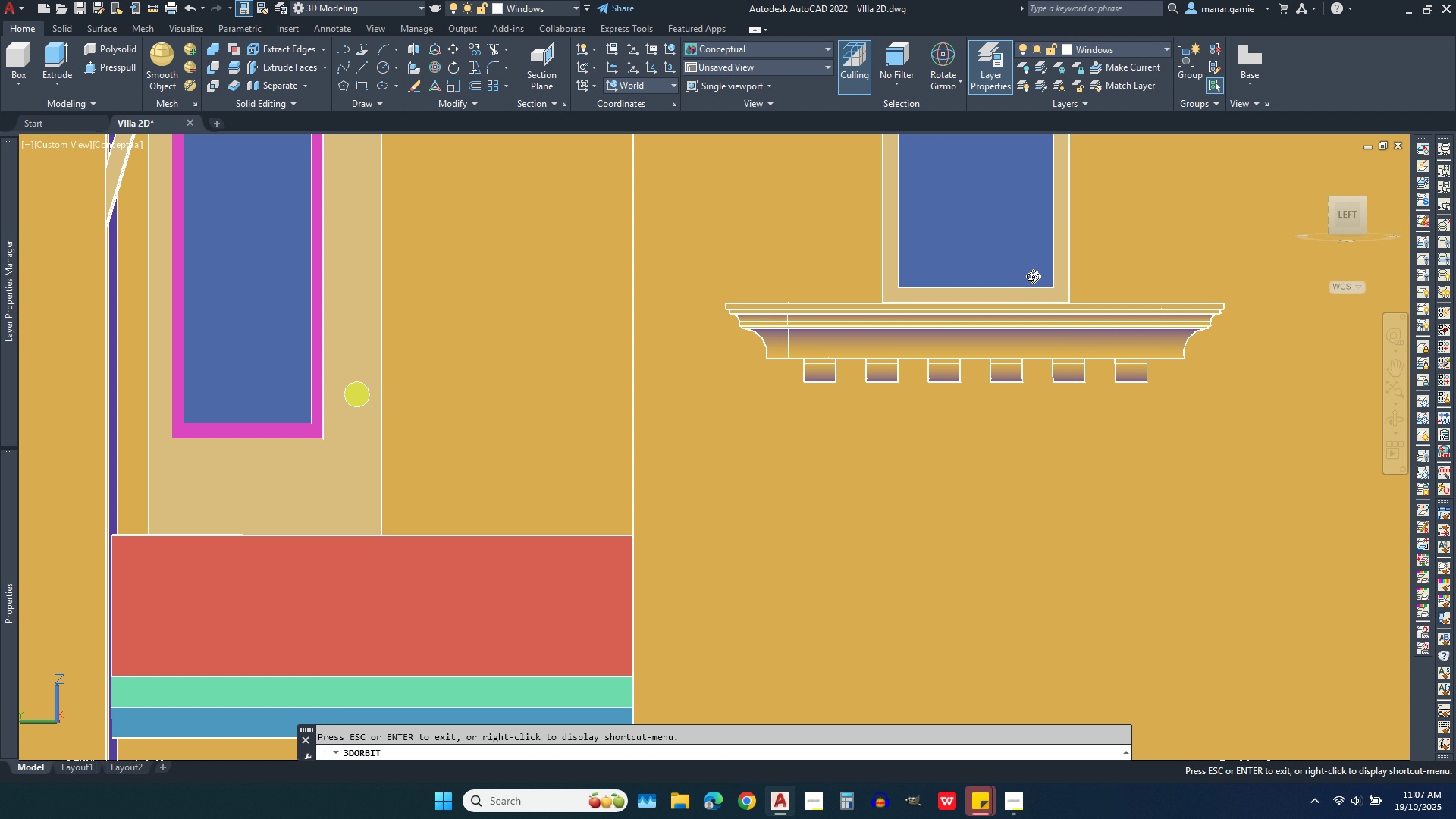 
wait(19.31)
 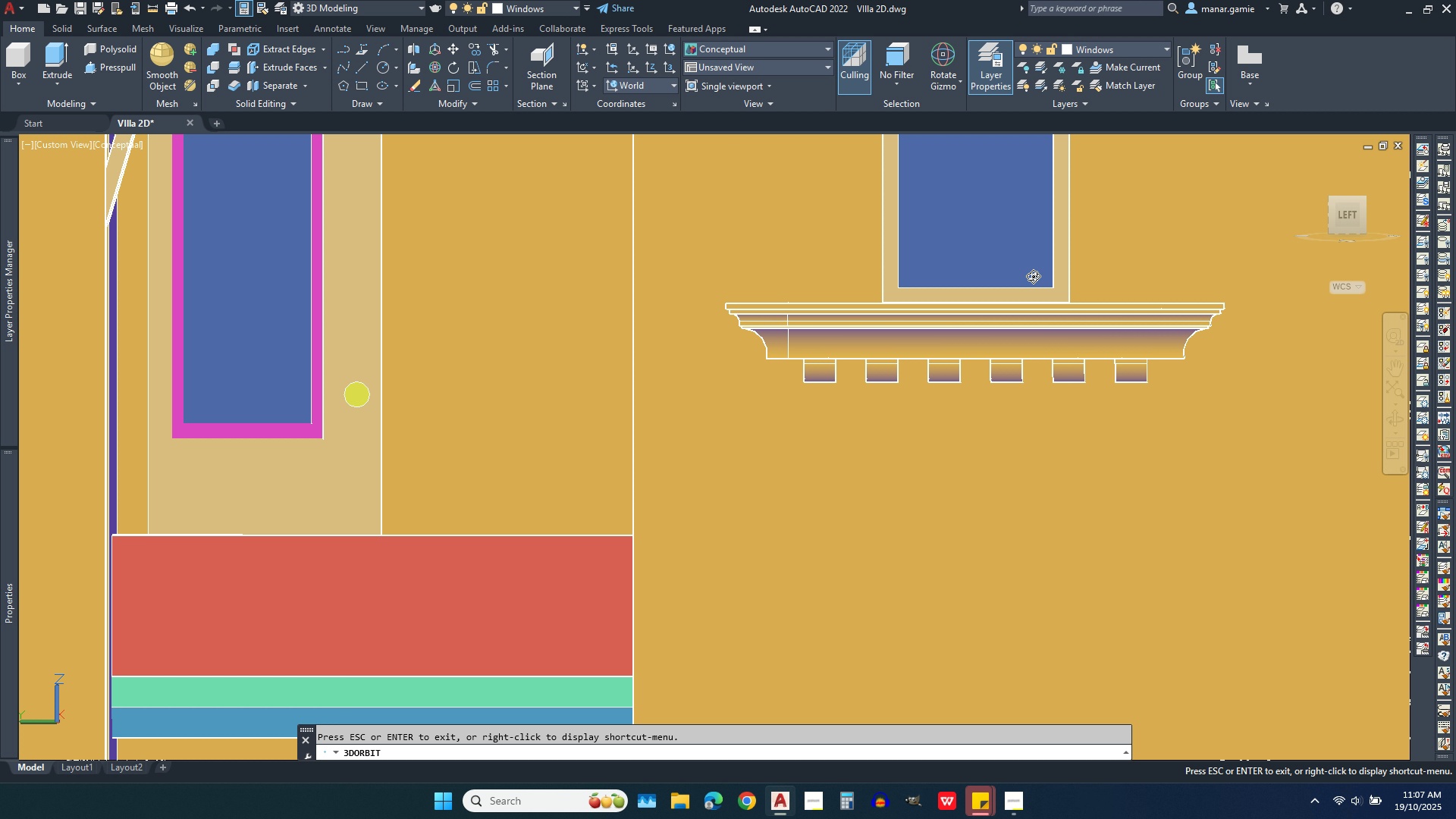 
left_click([1009, 804])